 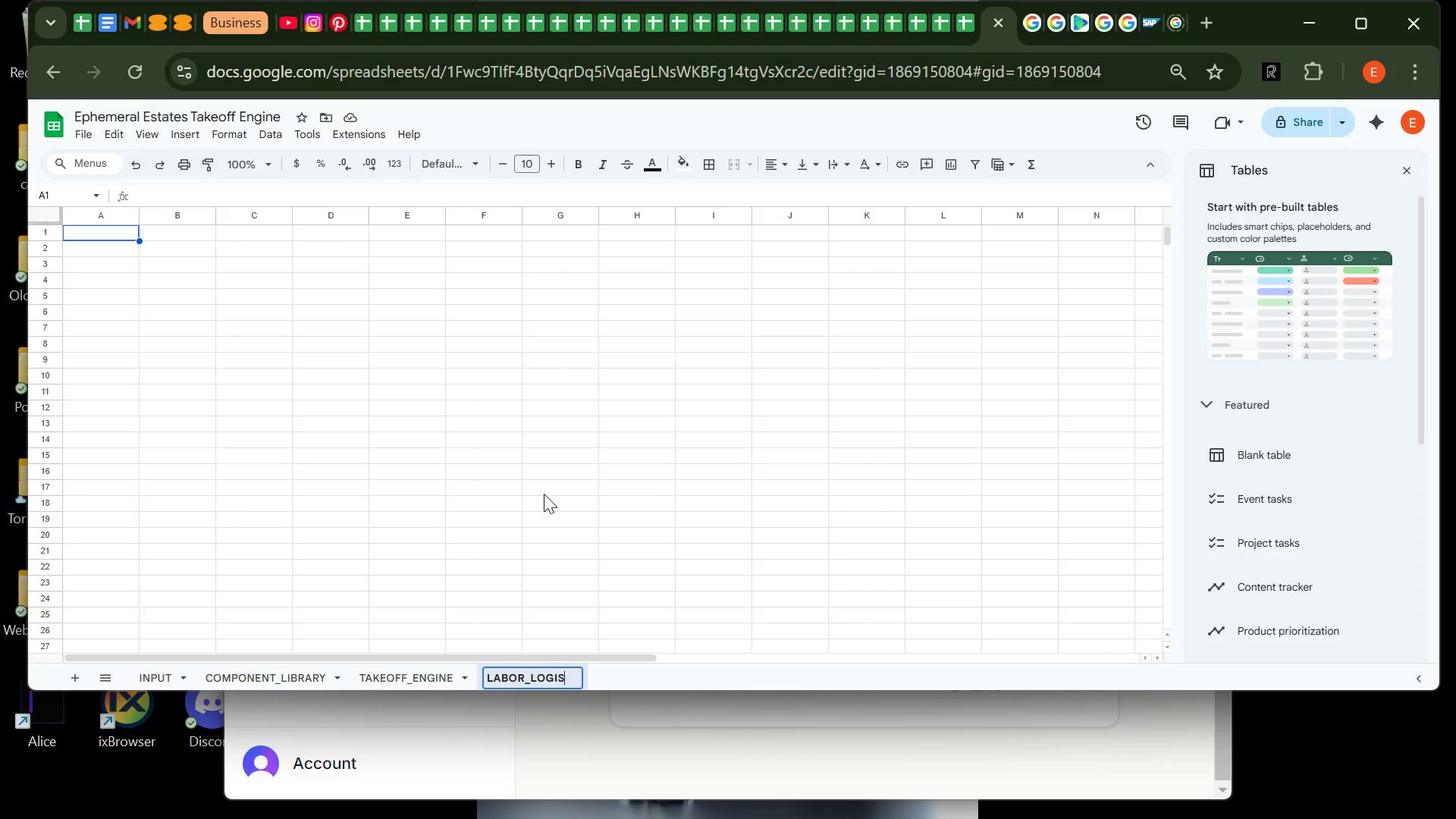 
key(Enter)
 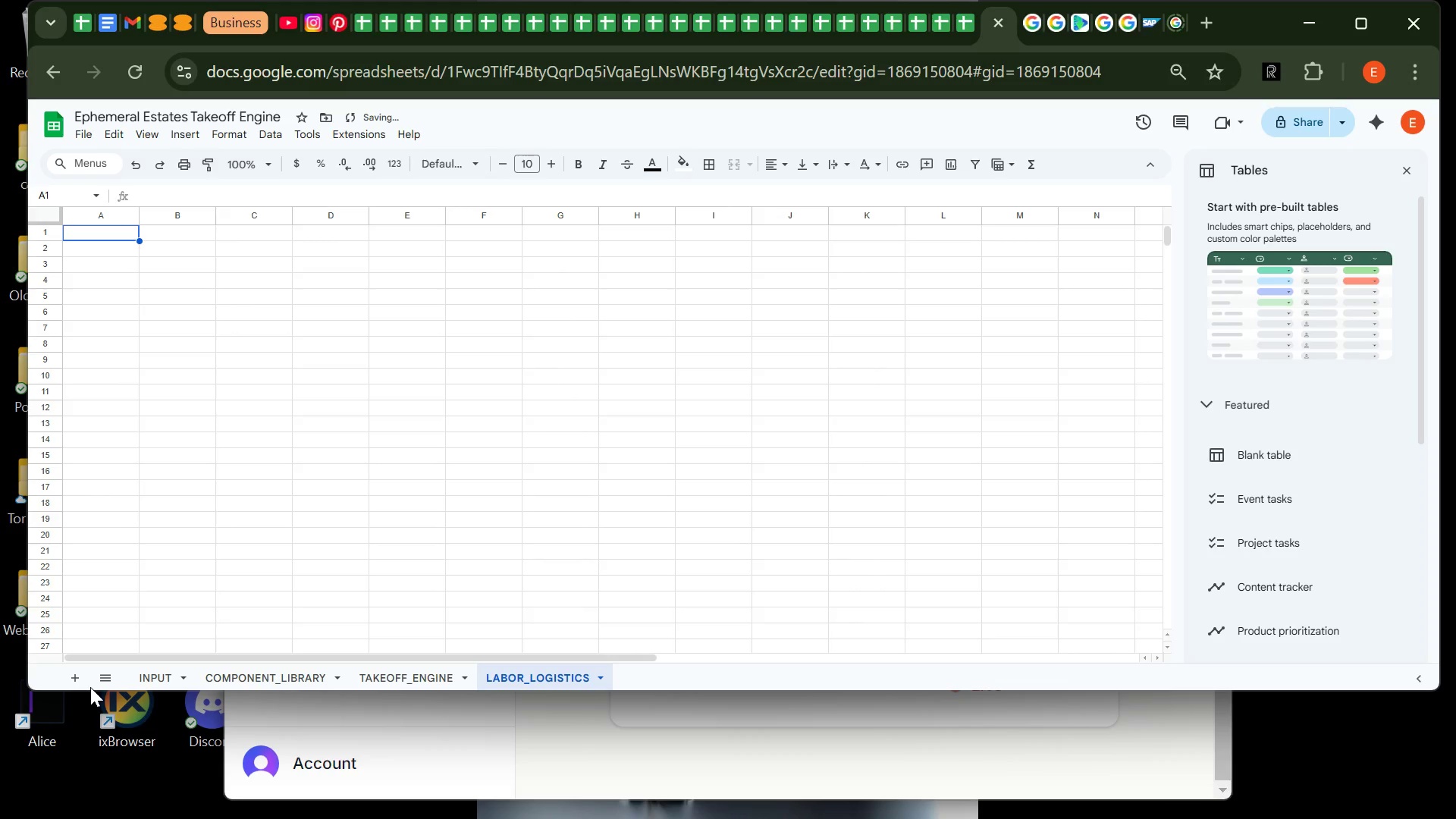 
left_click([86, 678])
 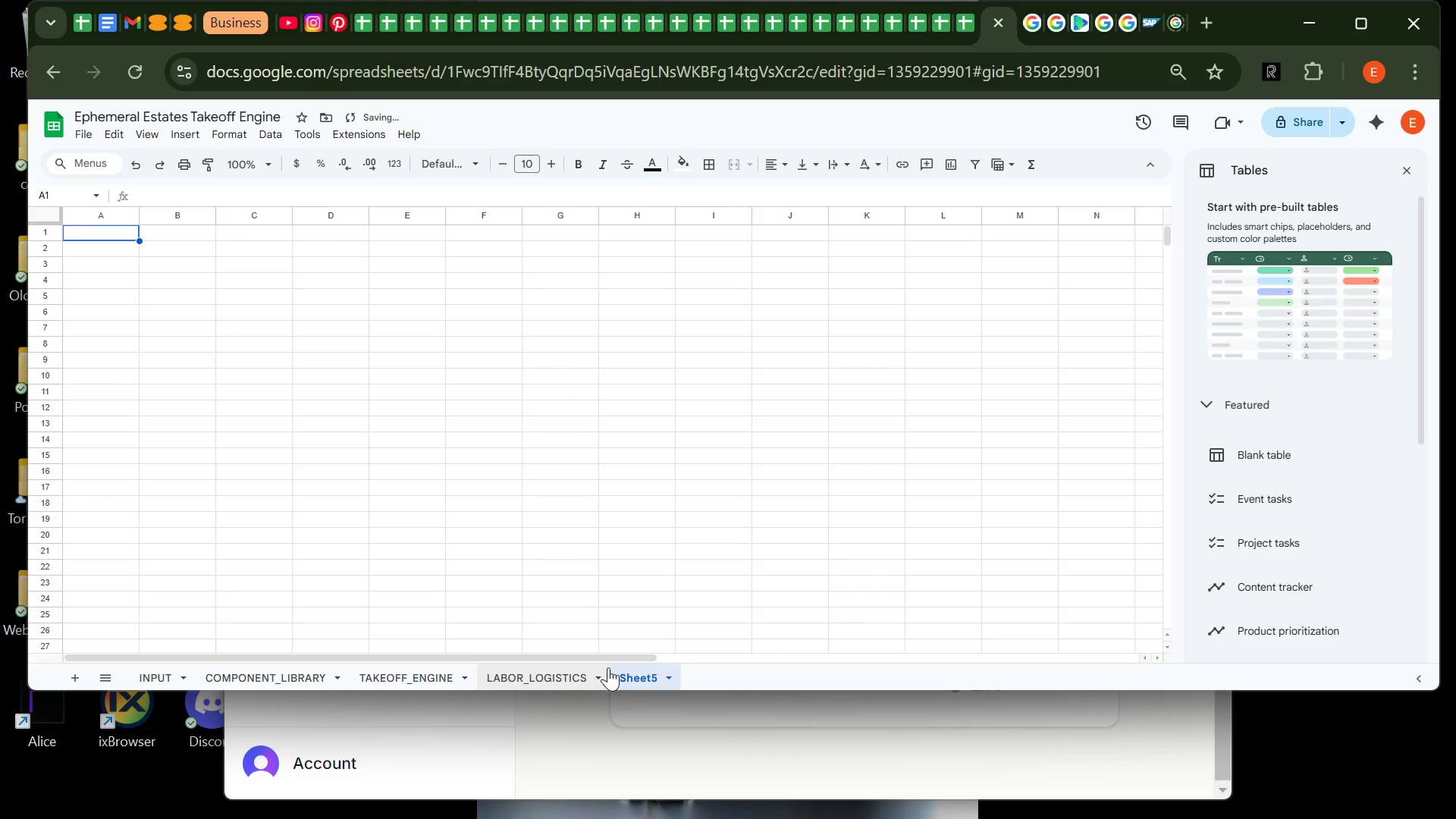 
right_click([626, 671])
 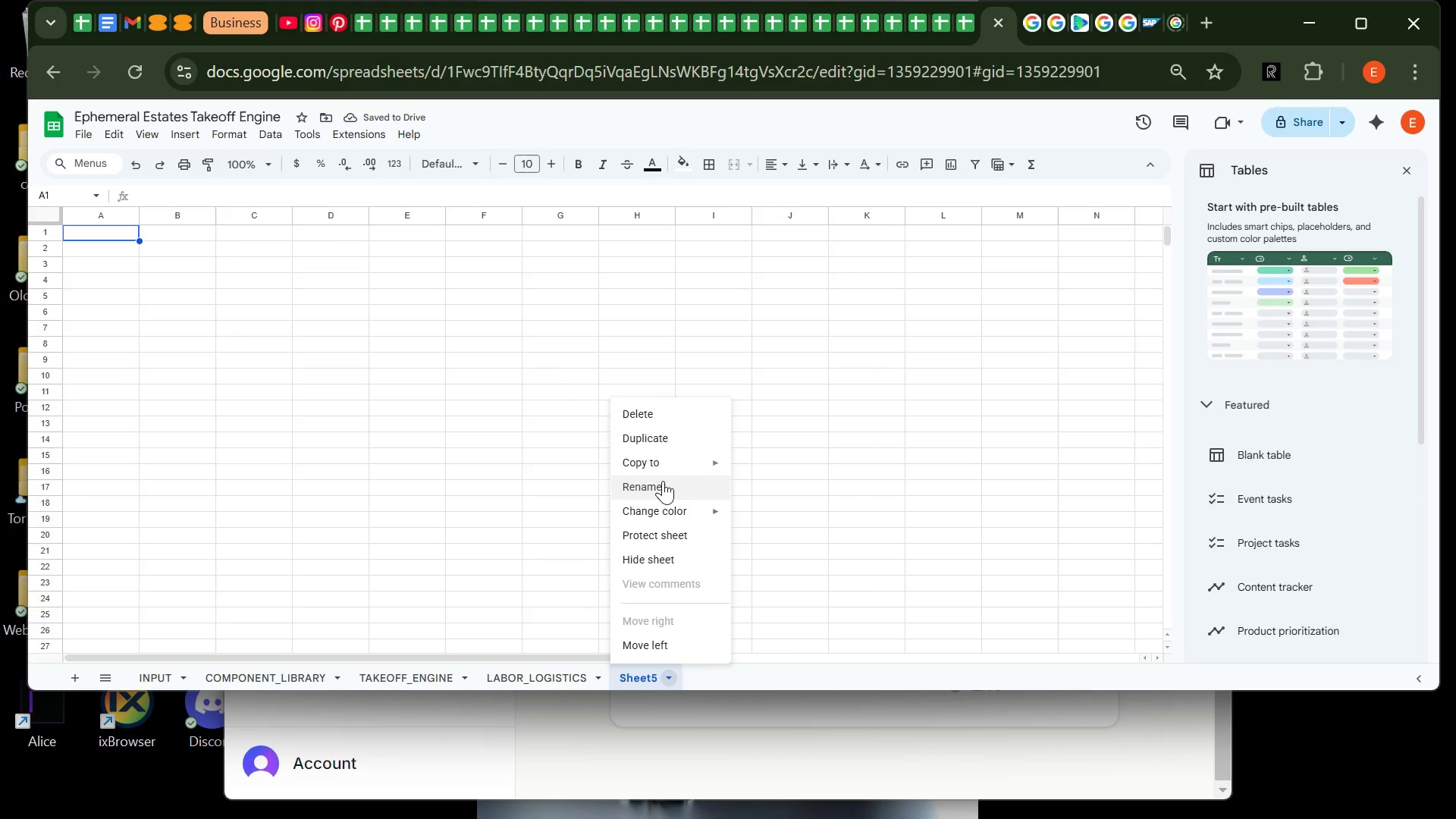 
left_click([664, 481])
 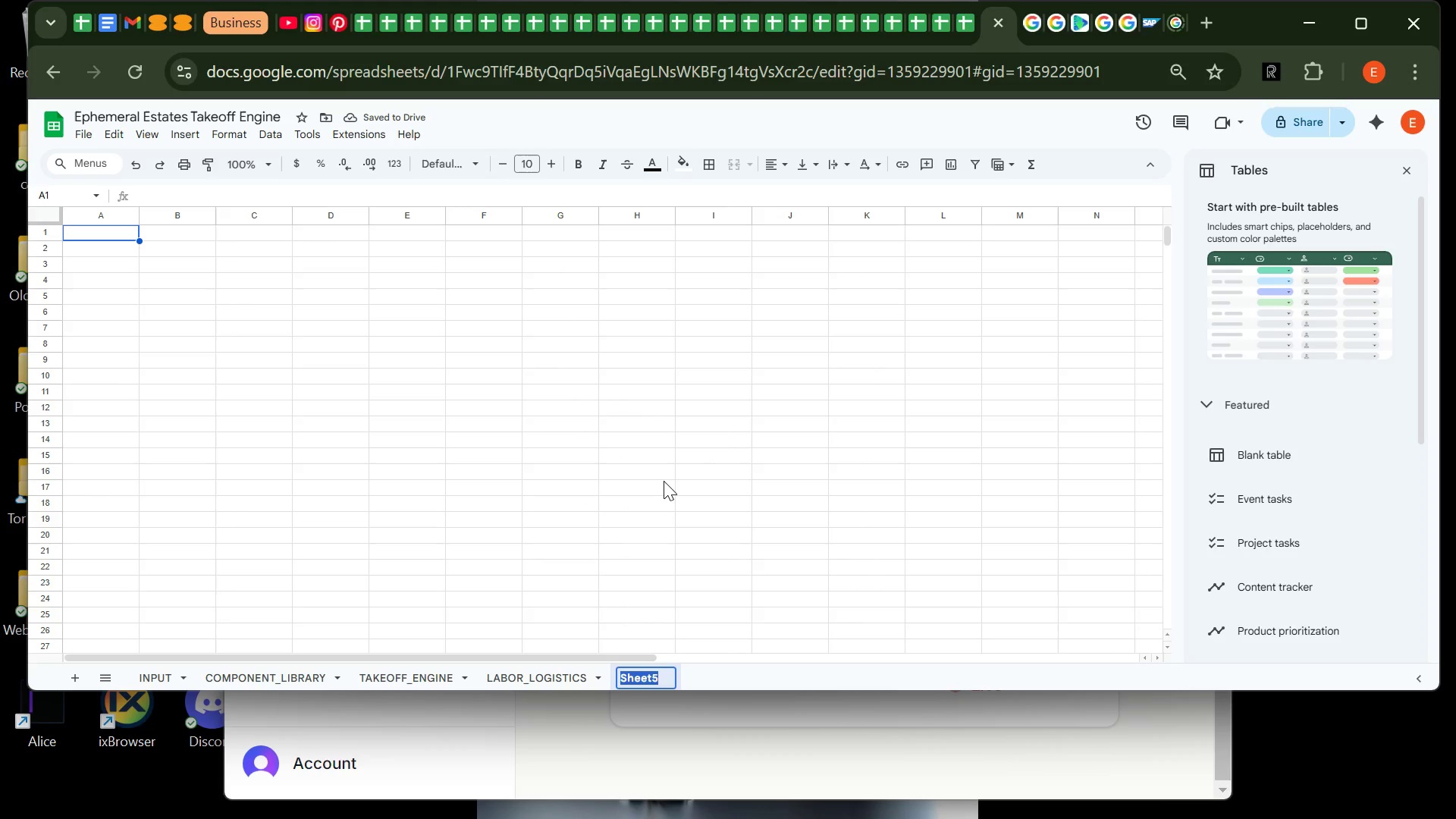 
type(ROI_DASHBOARD)
 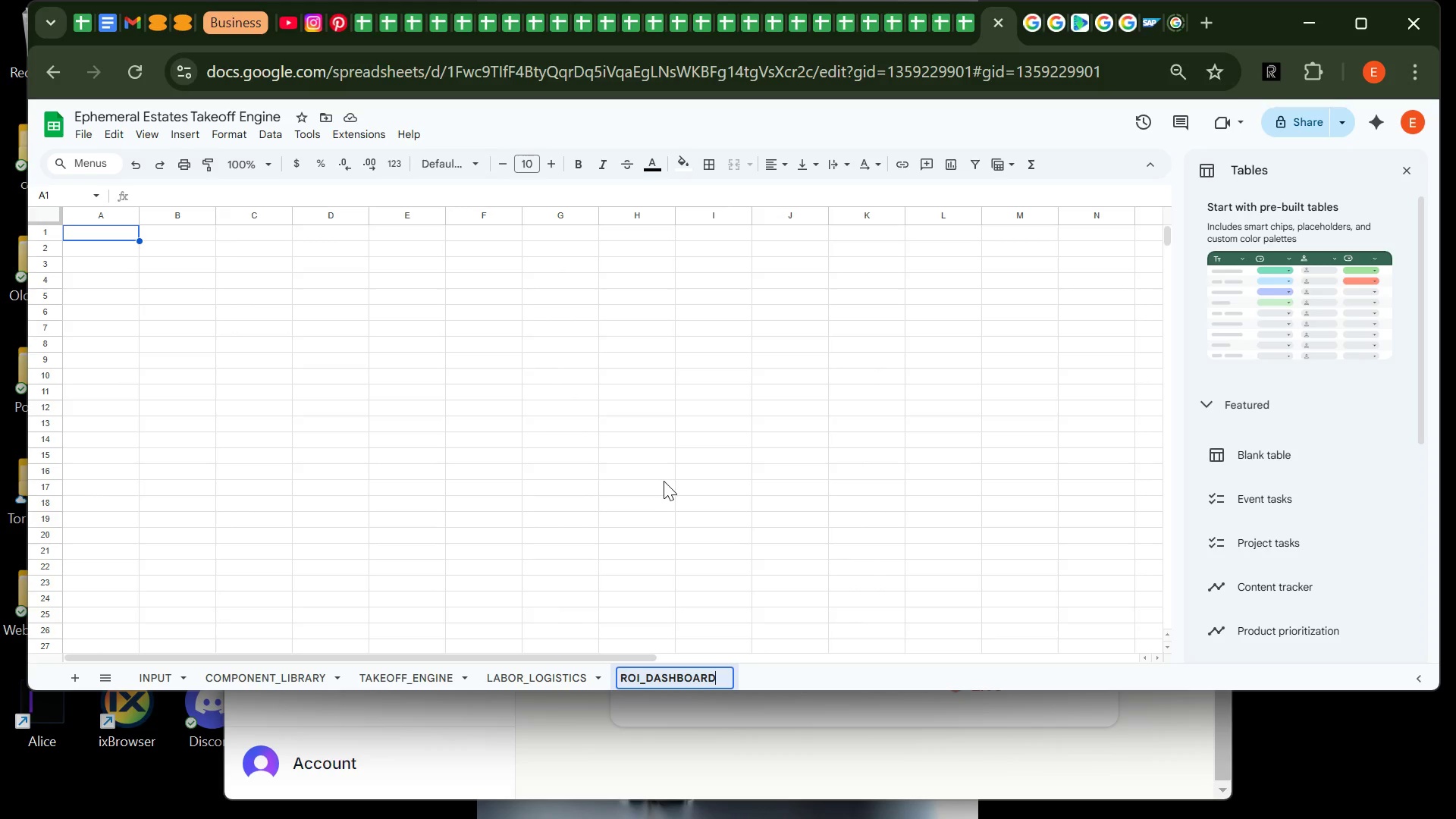 
key(Enter)
 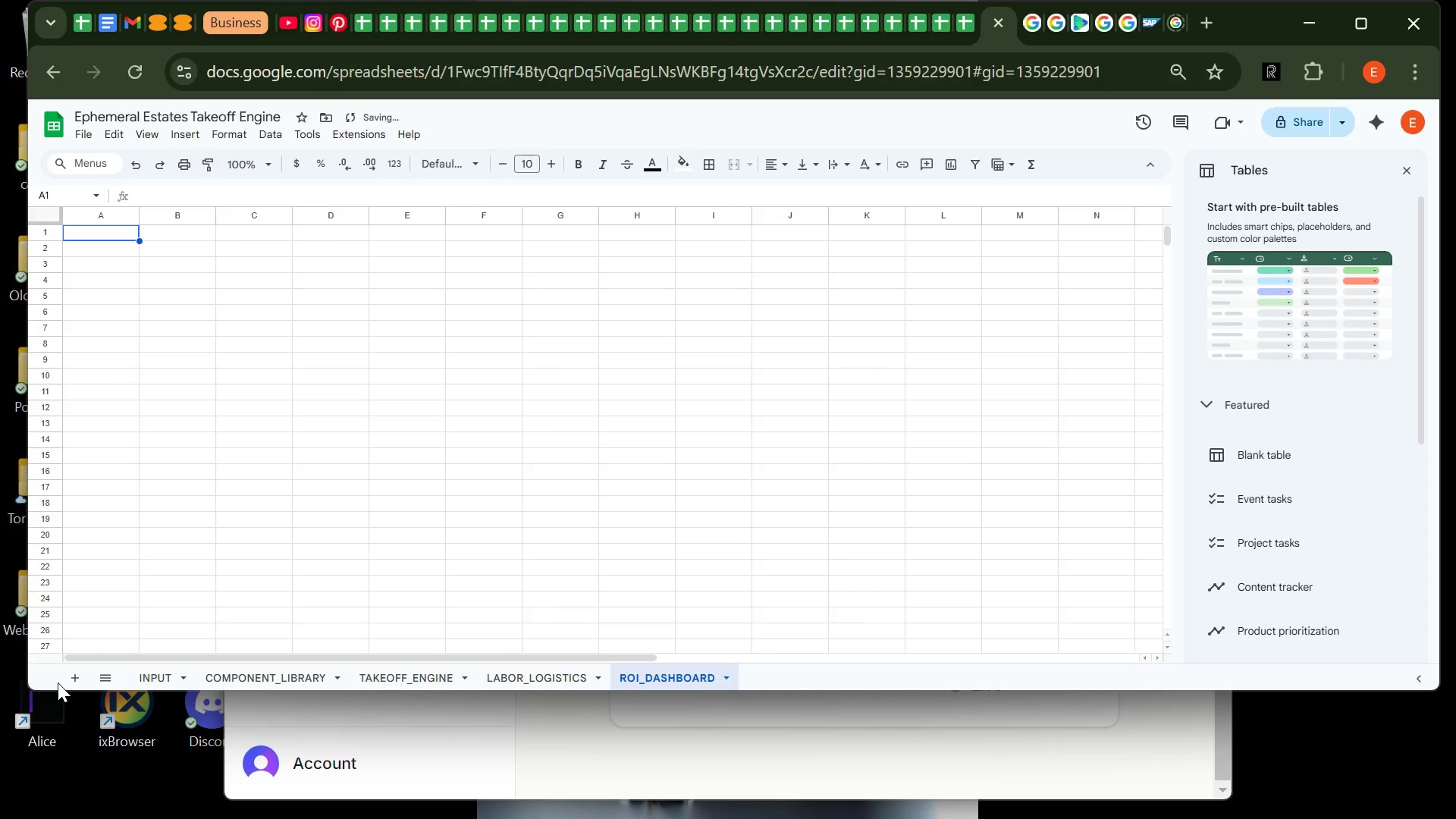 
left_click([76, 678])
 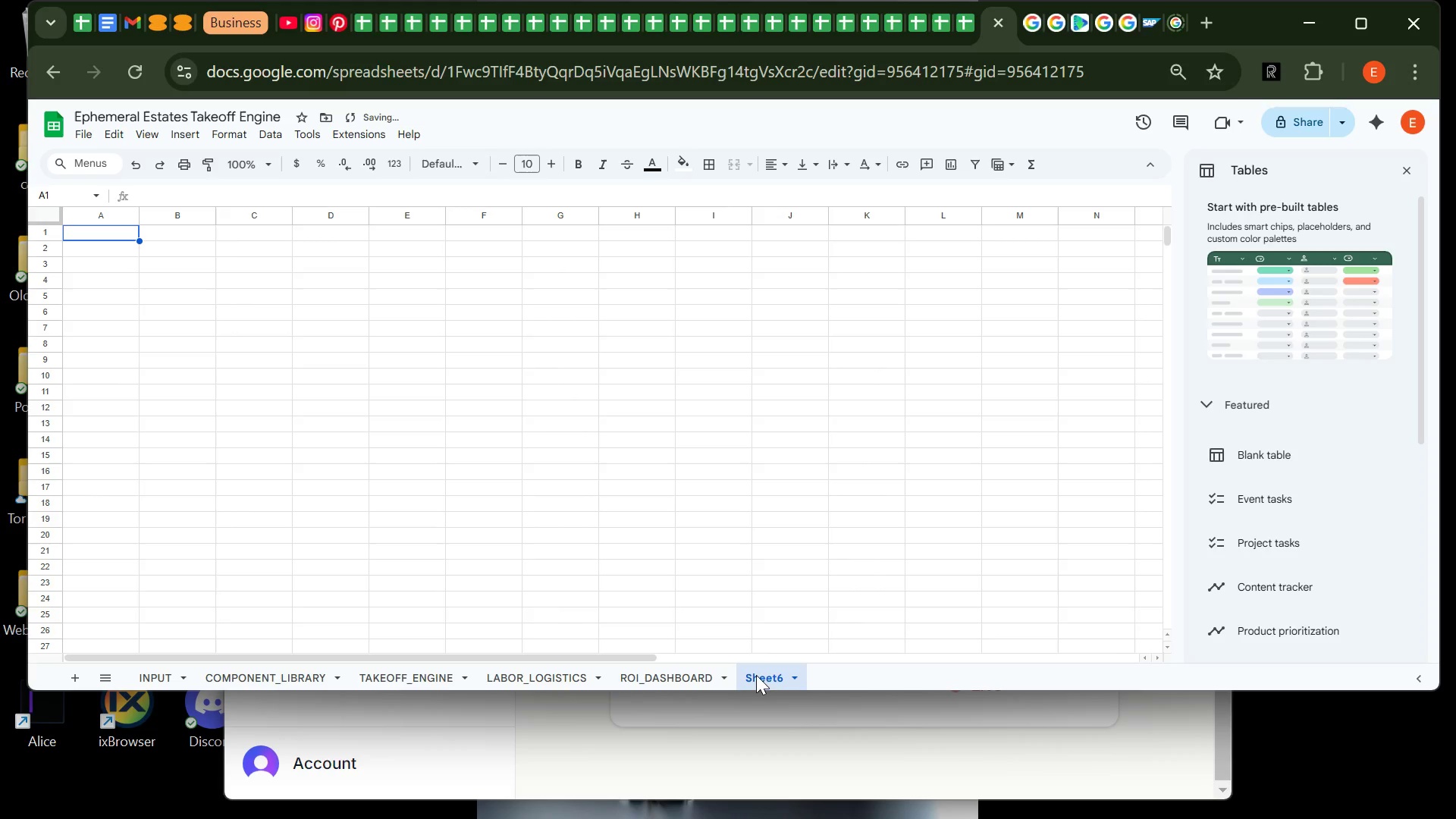 
right_click([762, 675])
 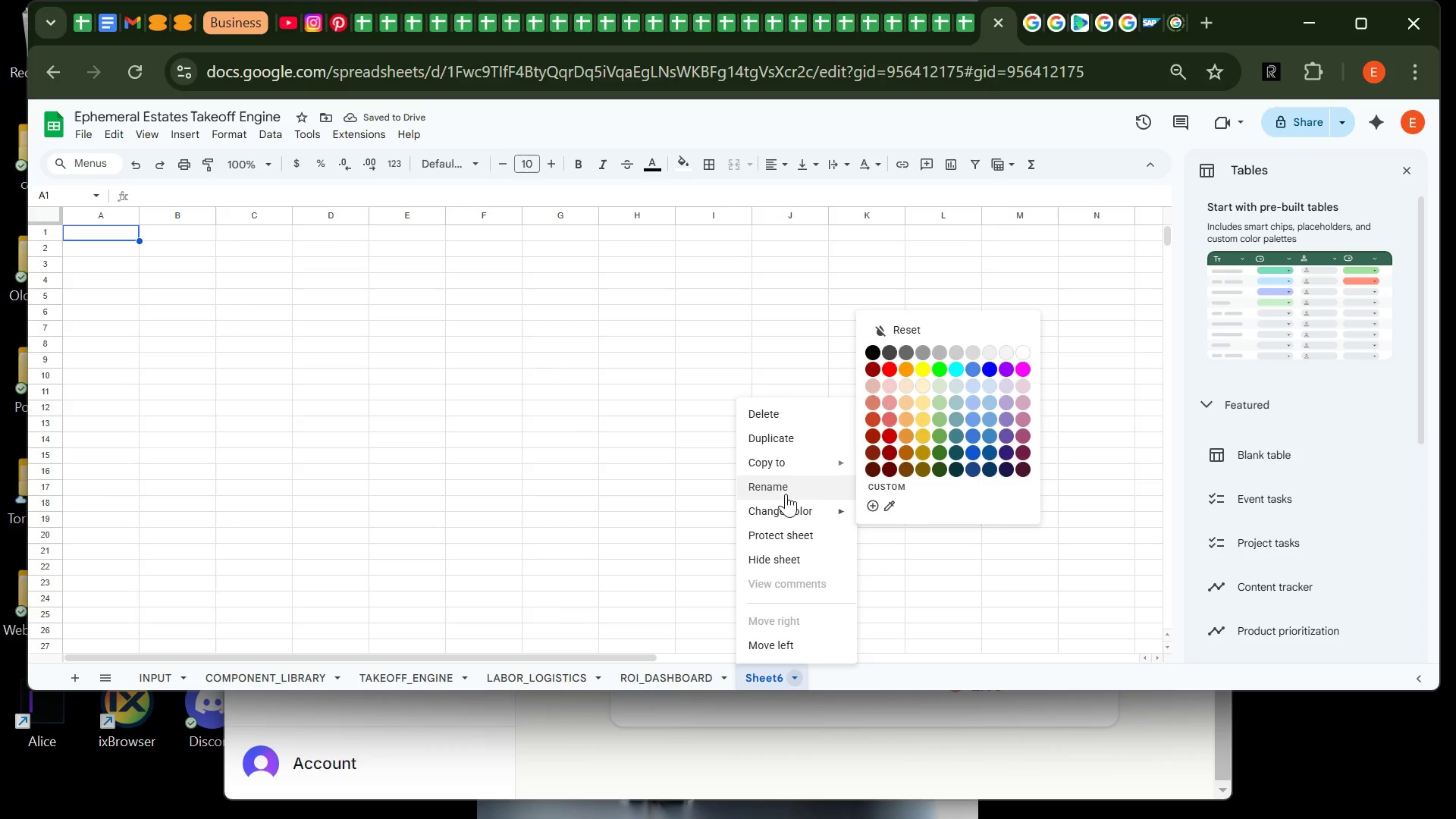 
left_click([787, 492])
 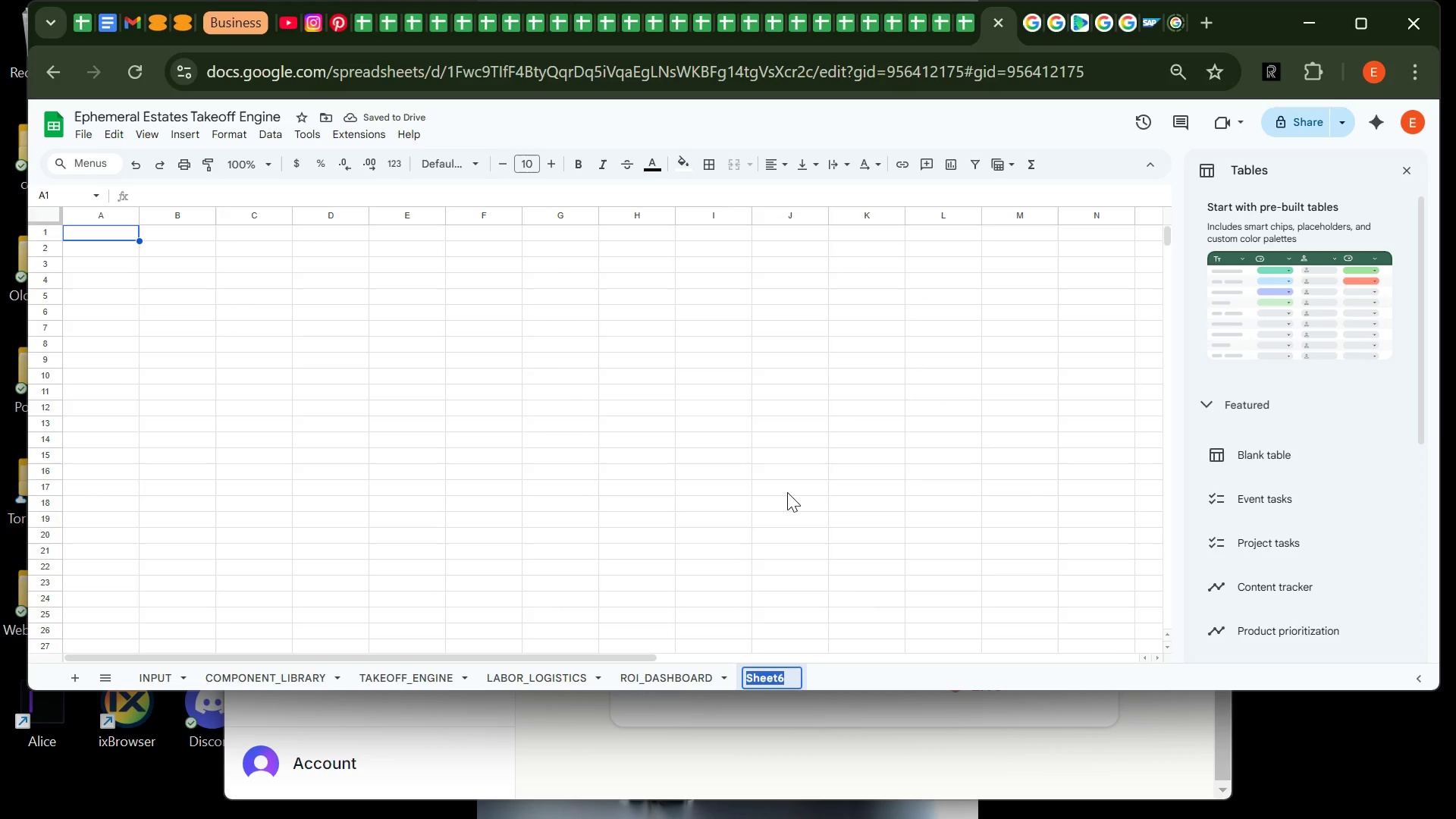 
type(EXPORT_VIEW)
 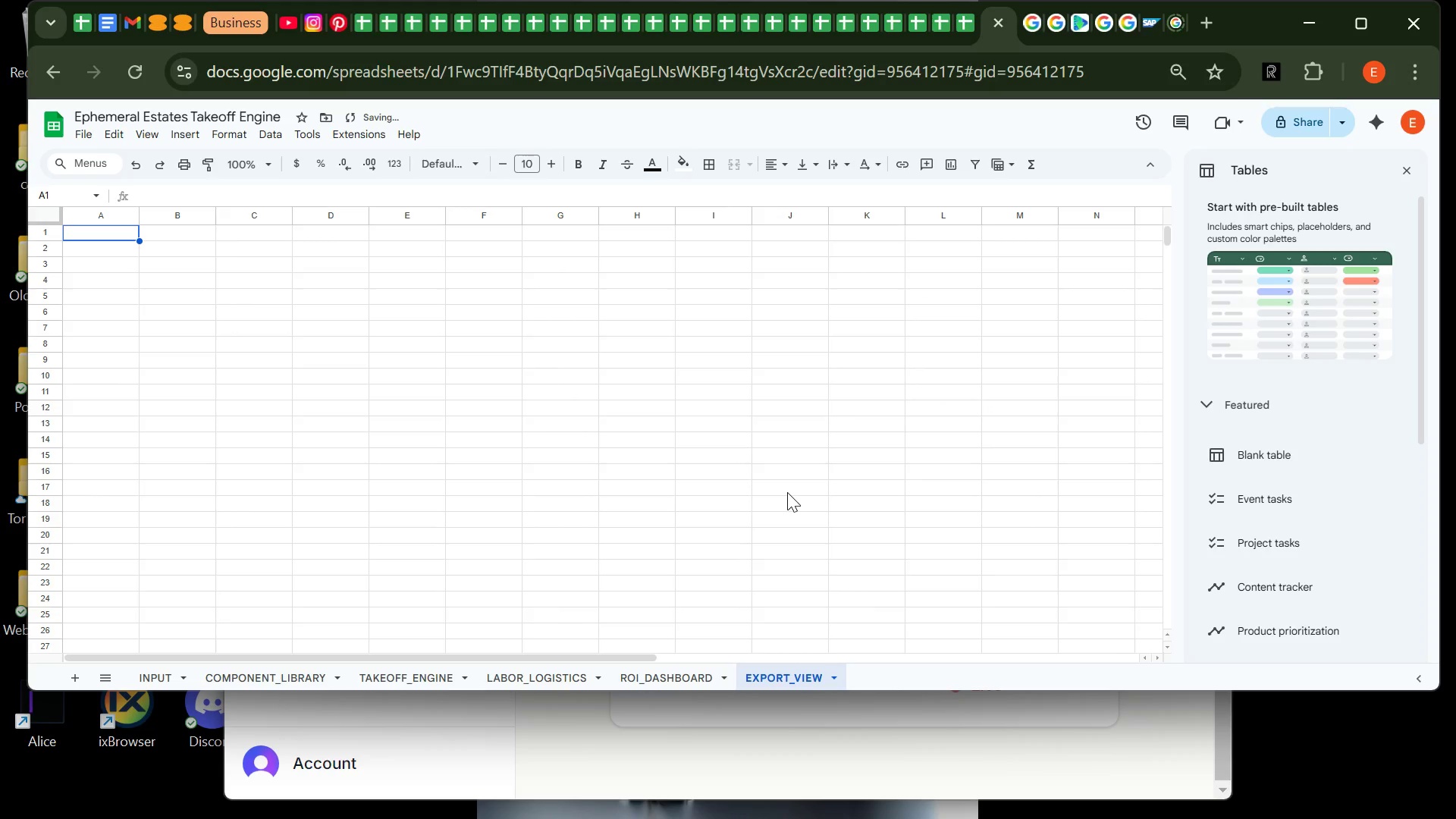 
 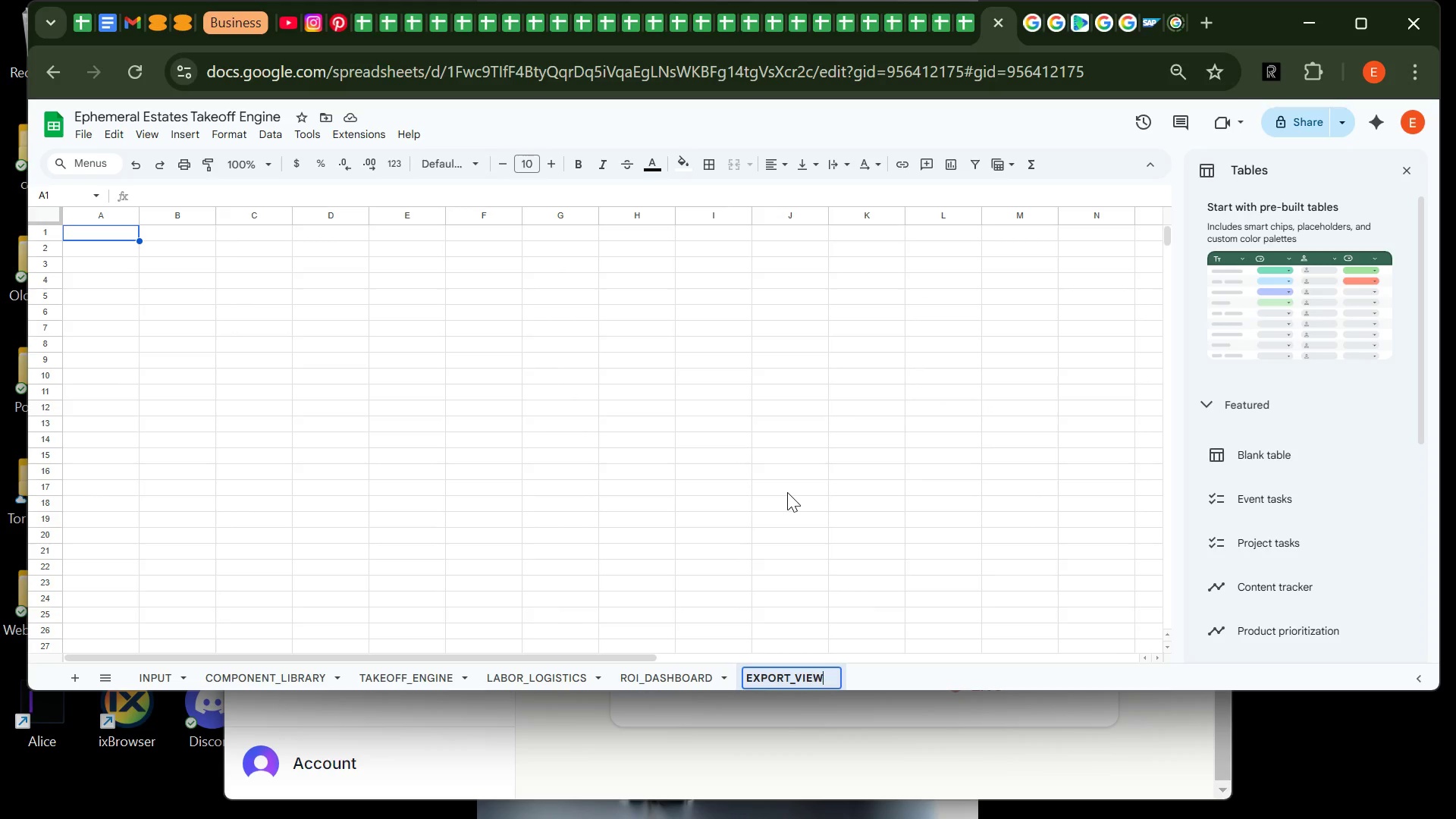 
key(Enter)
 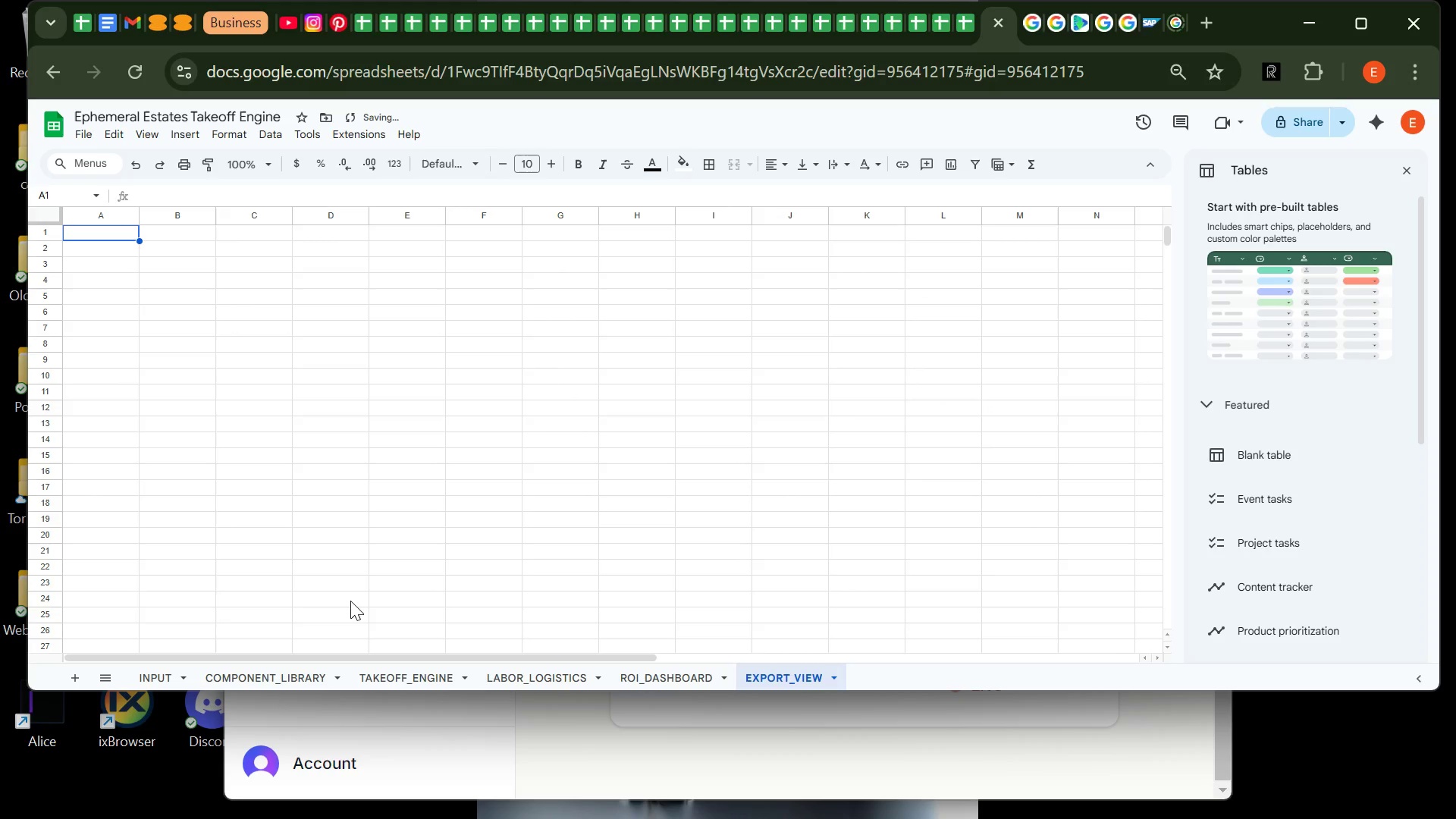 
mouse_move([263, 667])
 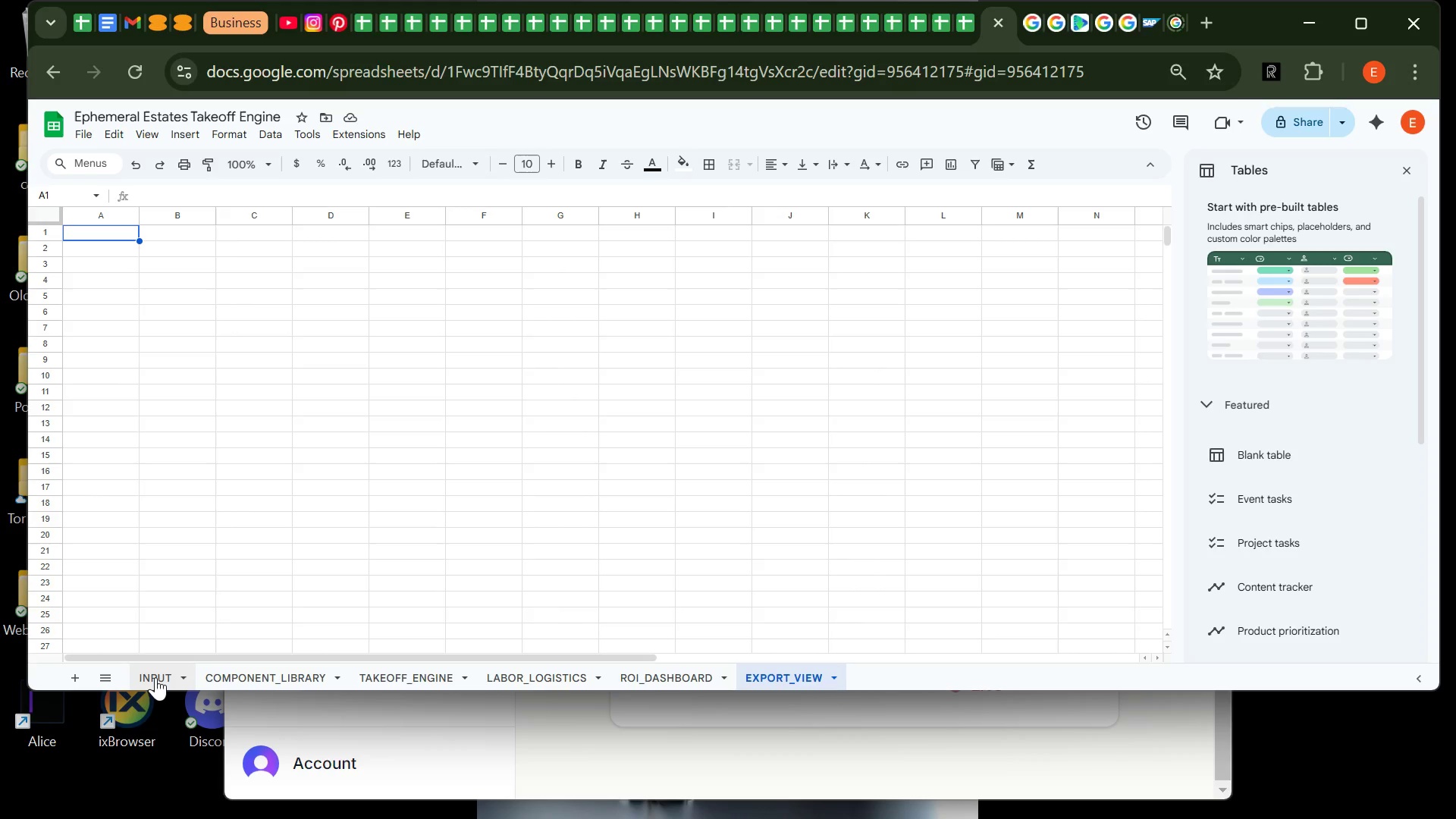 
left_click([155, 676])
 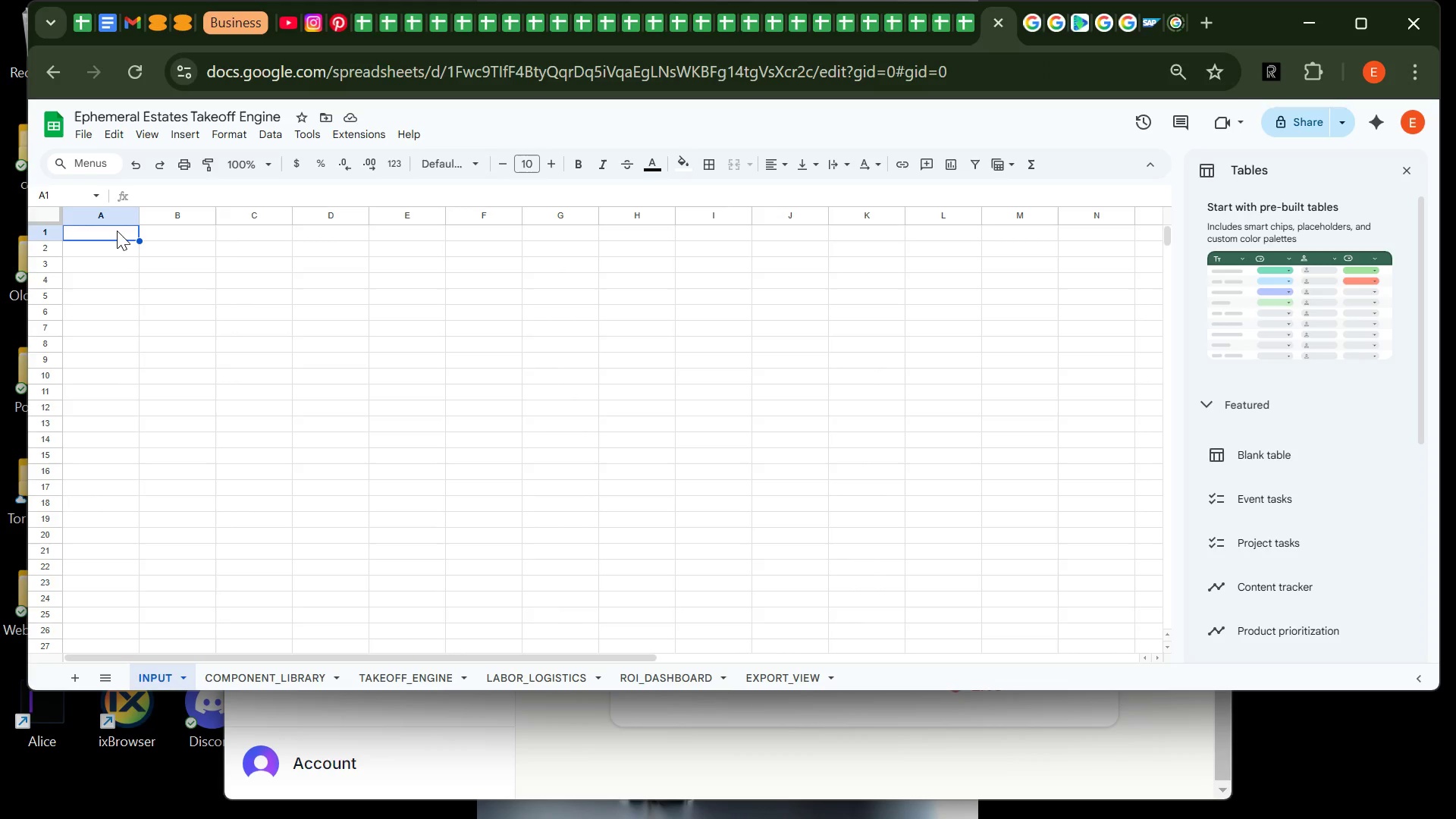 
type(PAVILION CONFIGURATION INO)
key(Backspace)
type(PUT)
 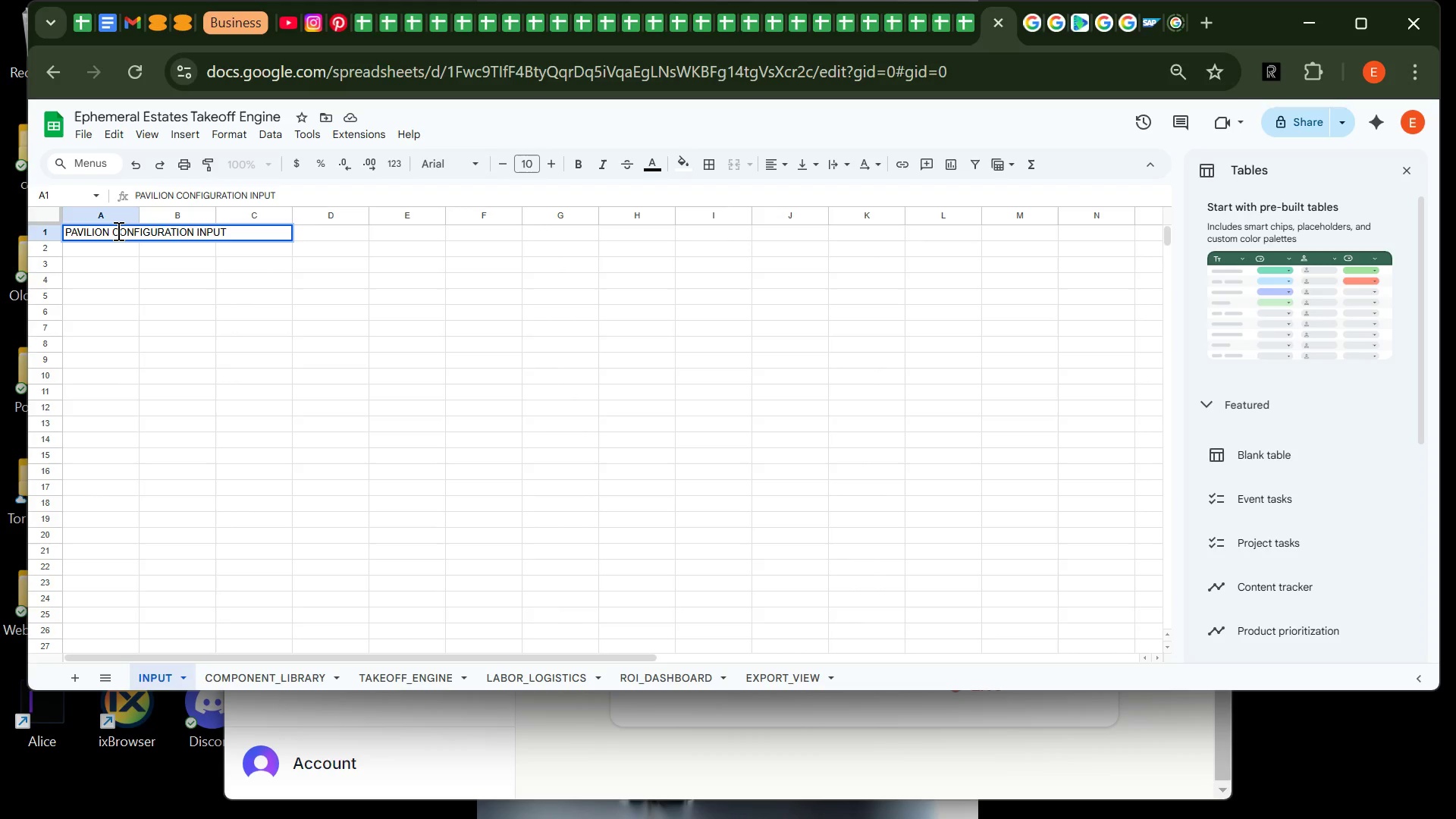 
key(Enter)
 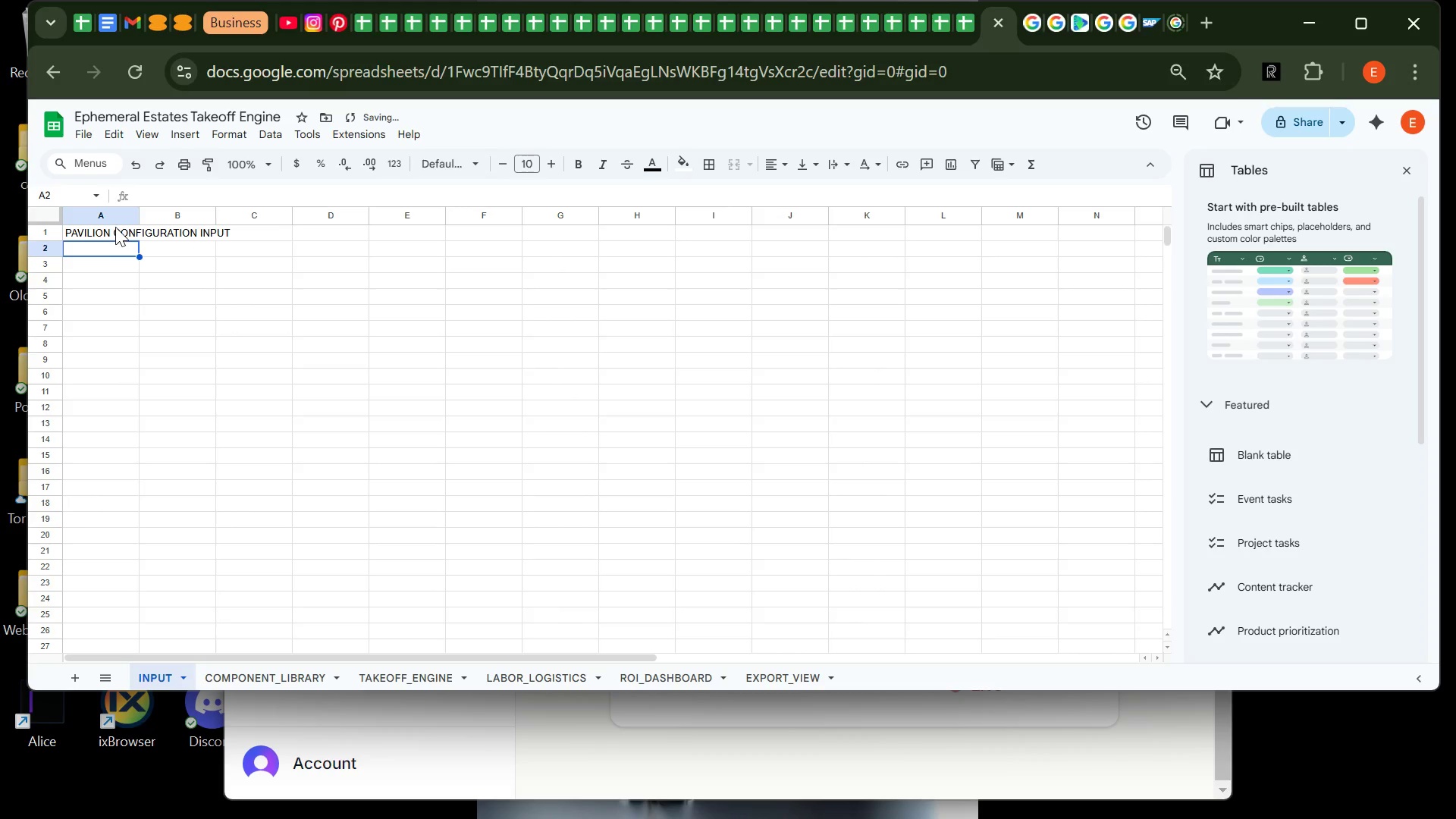 
left_click([117, 228])
 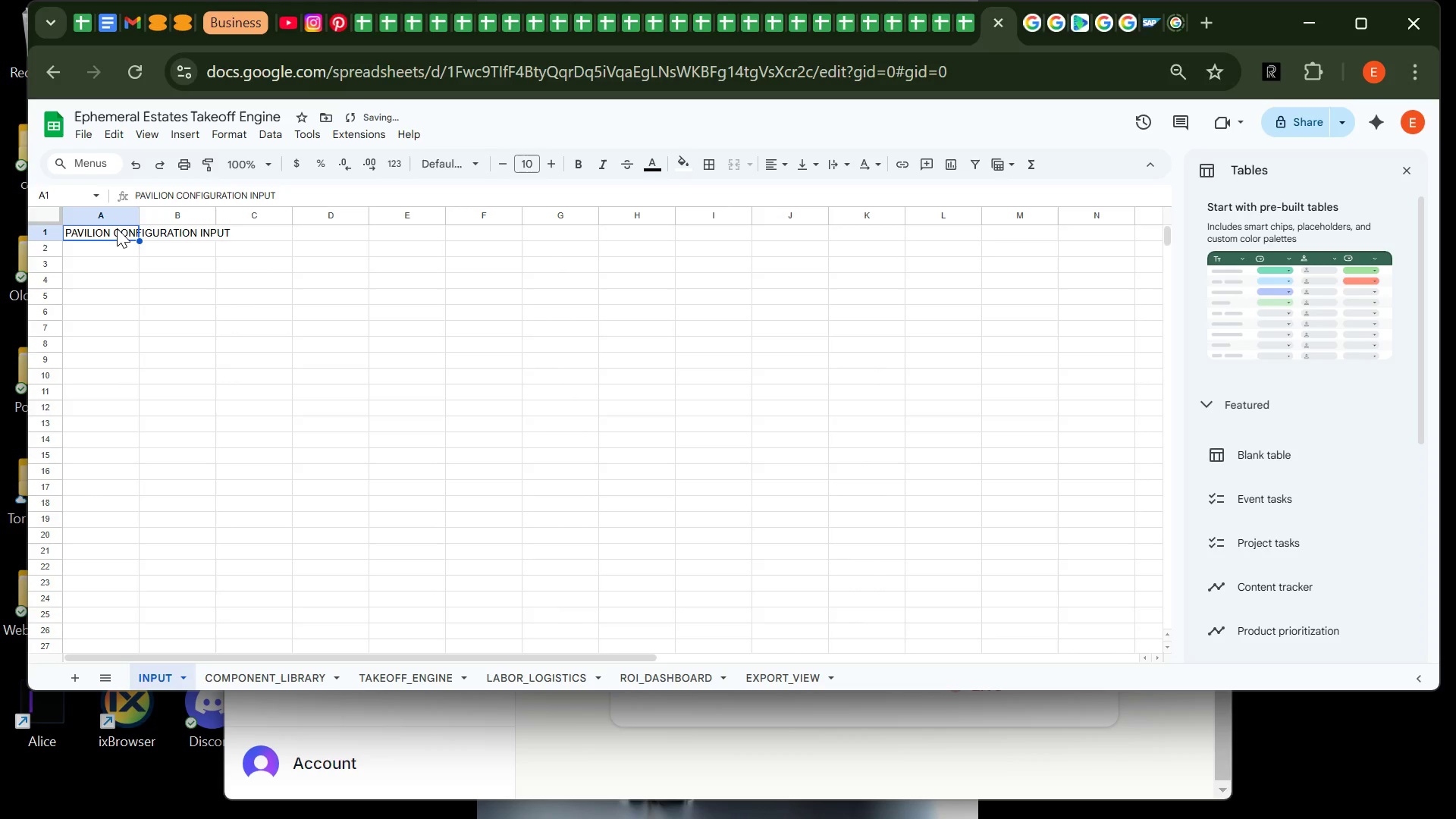 
left_click_drag(start_coordinate=[117, 228], to_coordinate=[361, 233])
 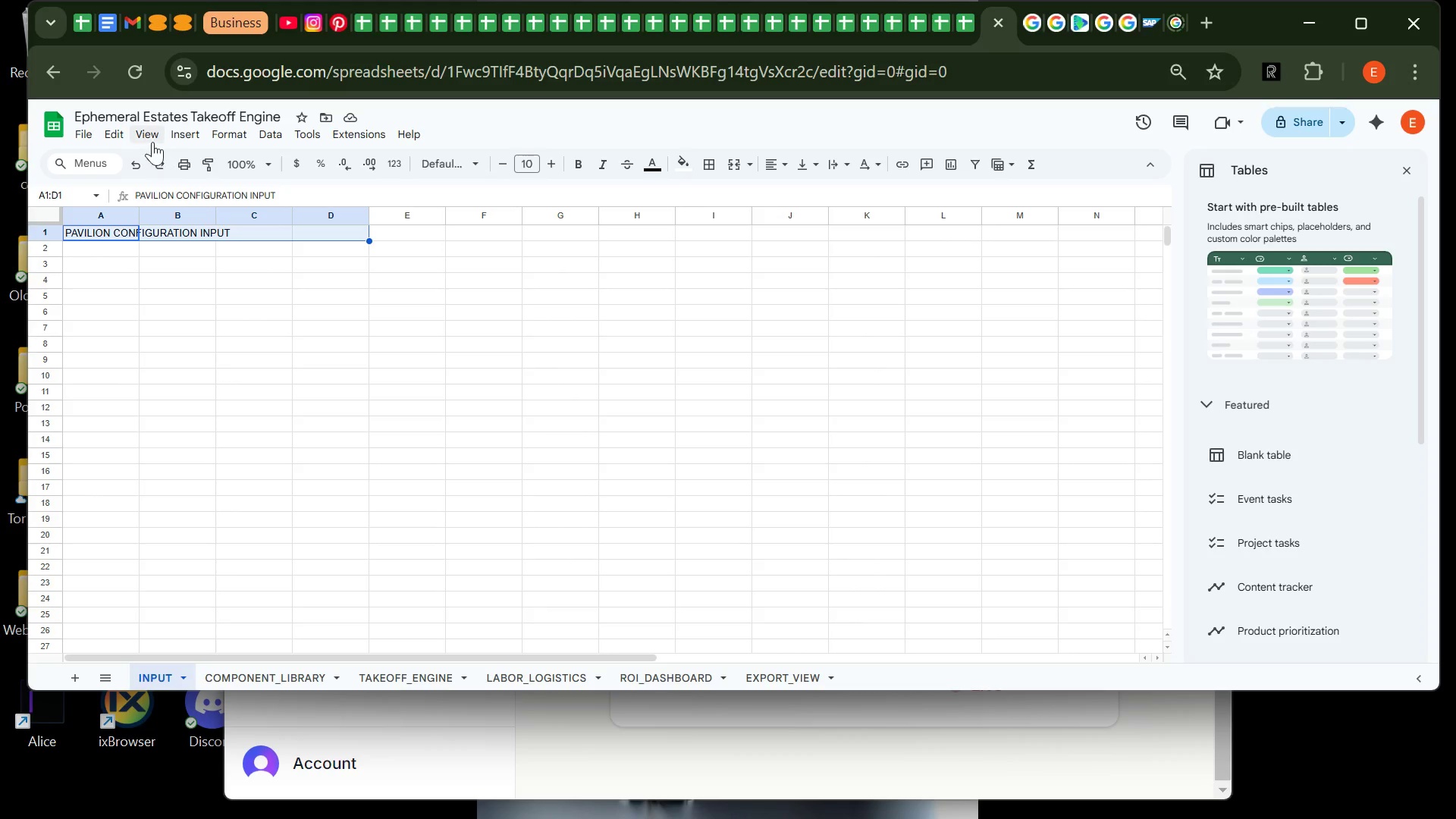 
left_click([230, 131])
 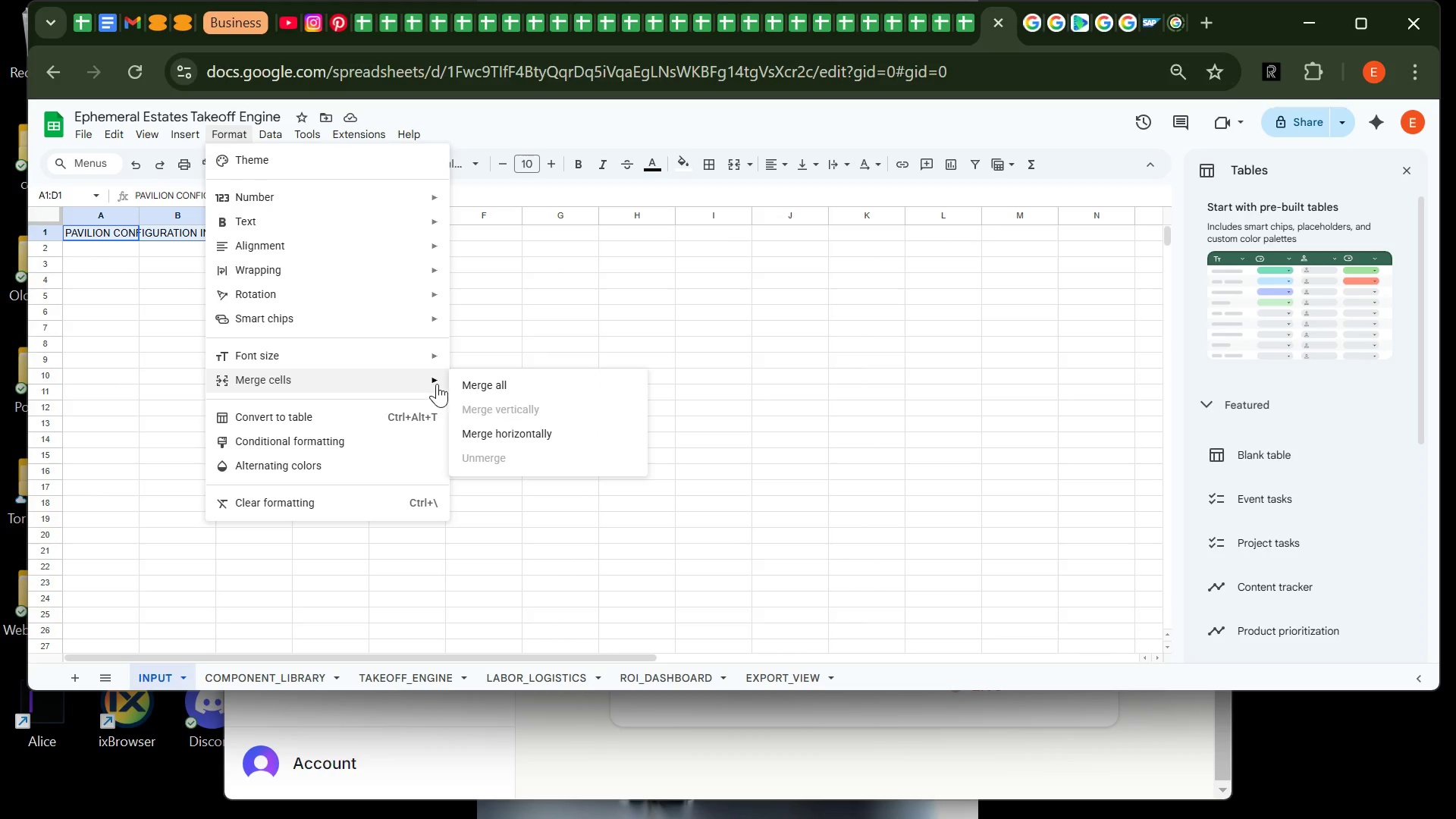 
left_click([482, 429])
 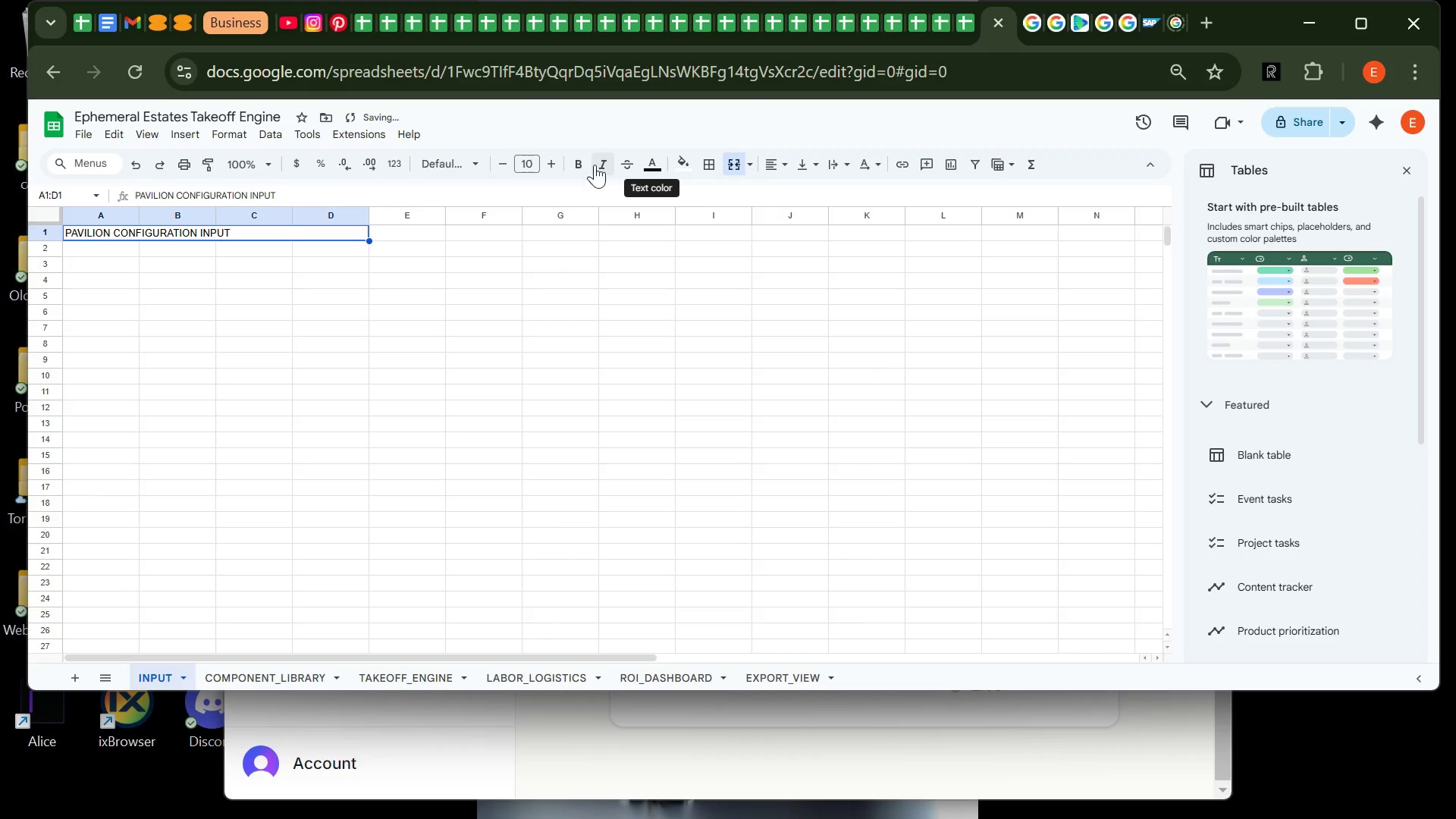 
left_click([584, 163])
 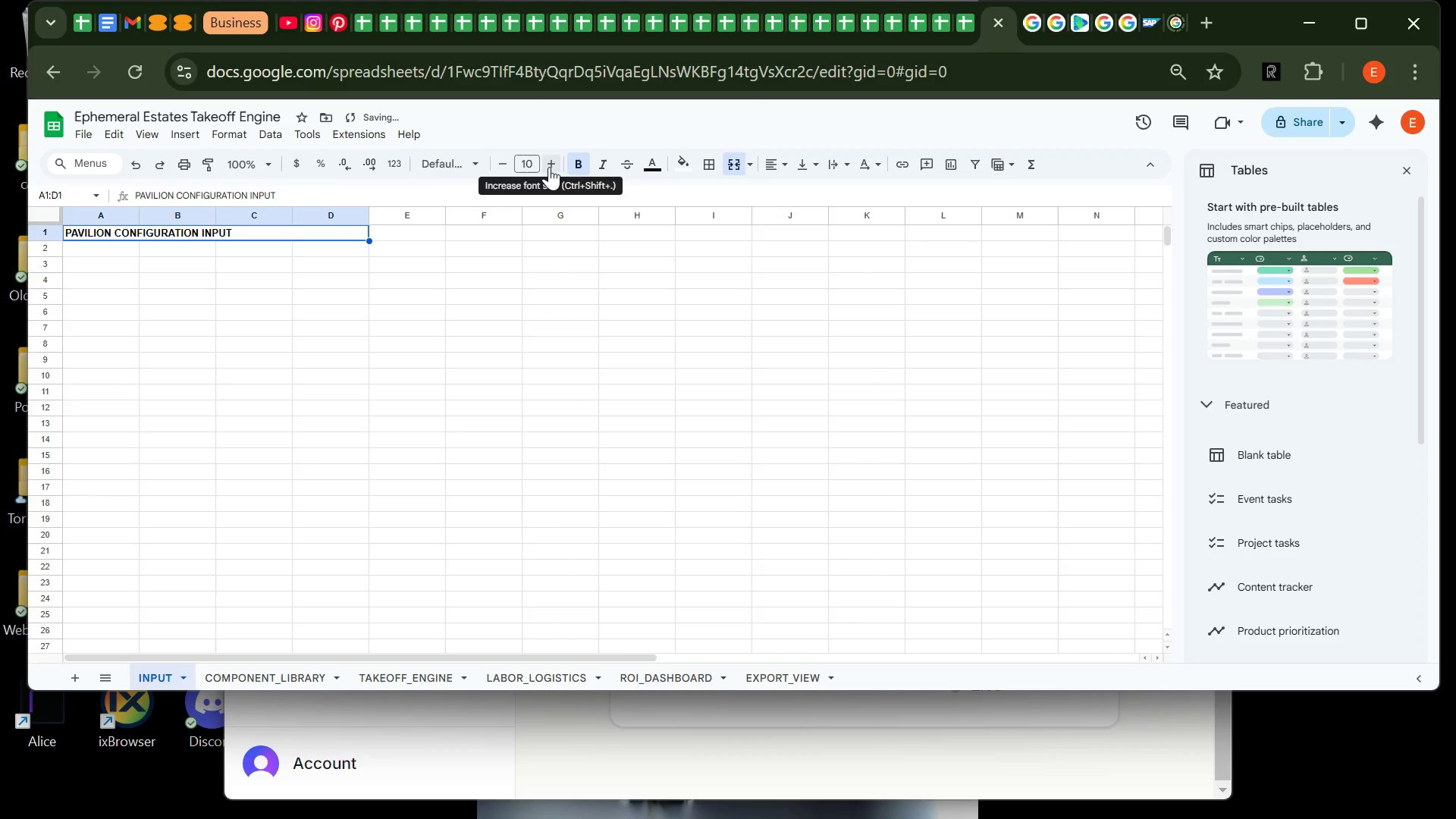 
double_click([549, 167])
 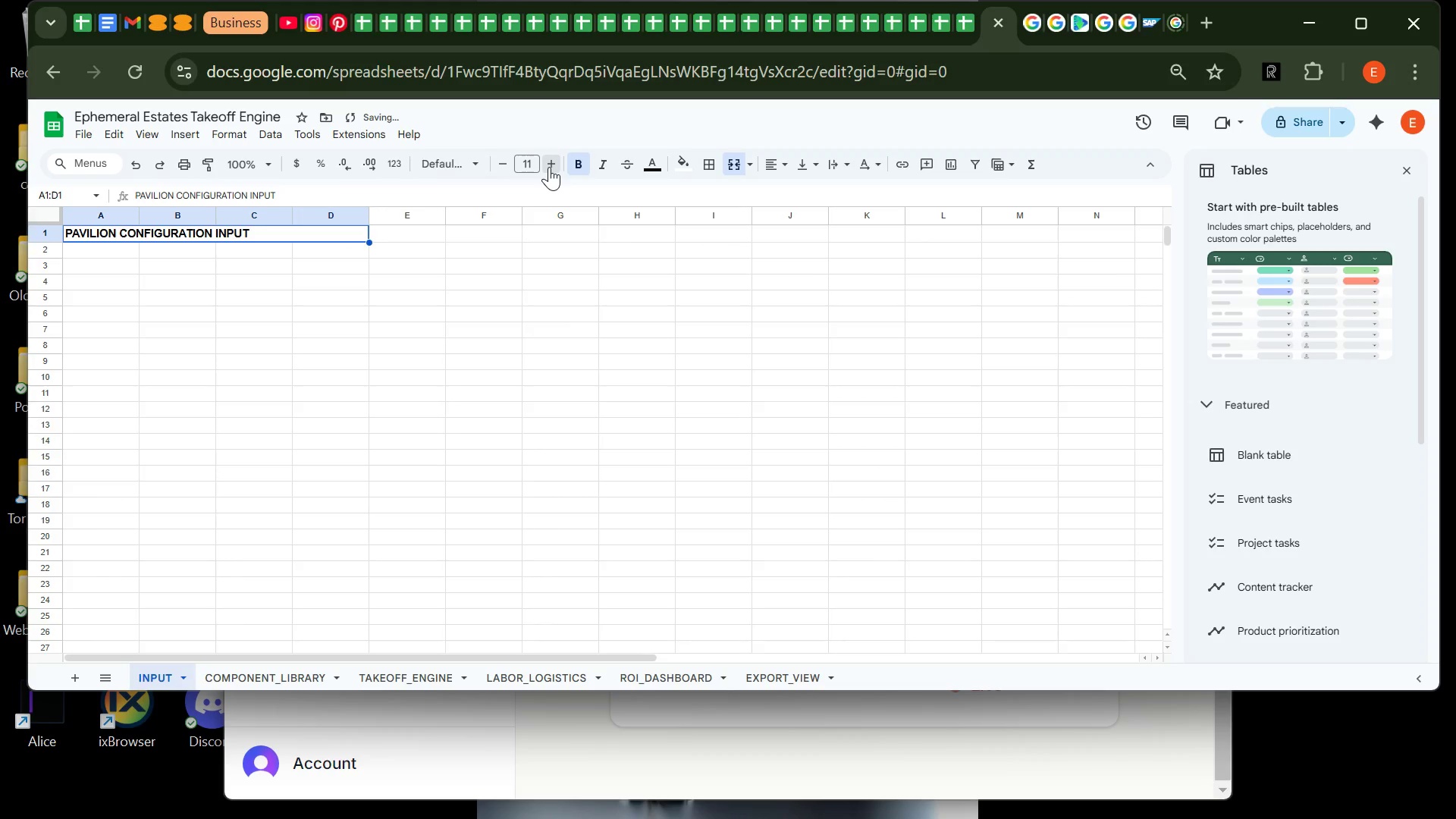 
triple_click([549, 167])
 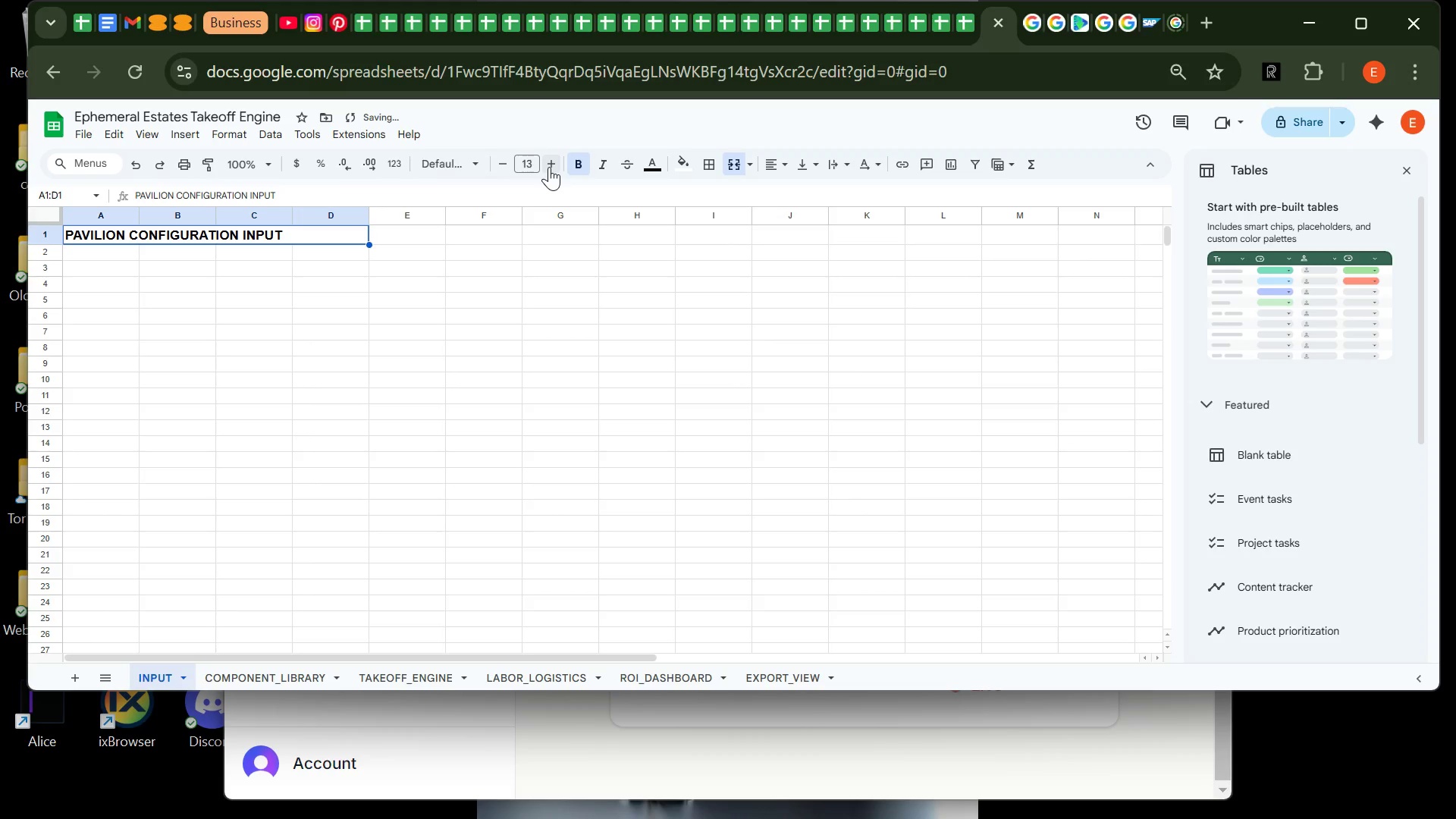 
left_click([549, 167])
 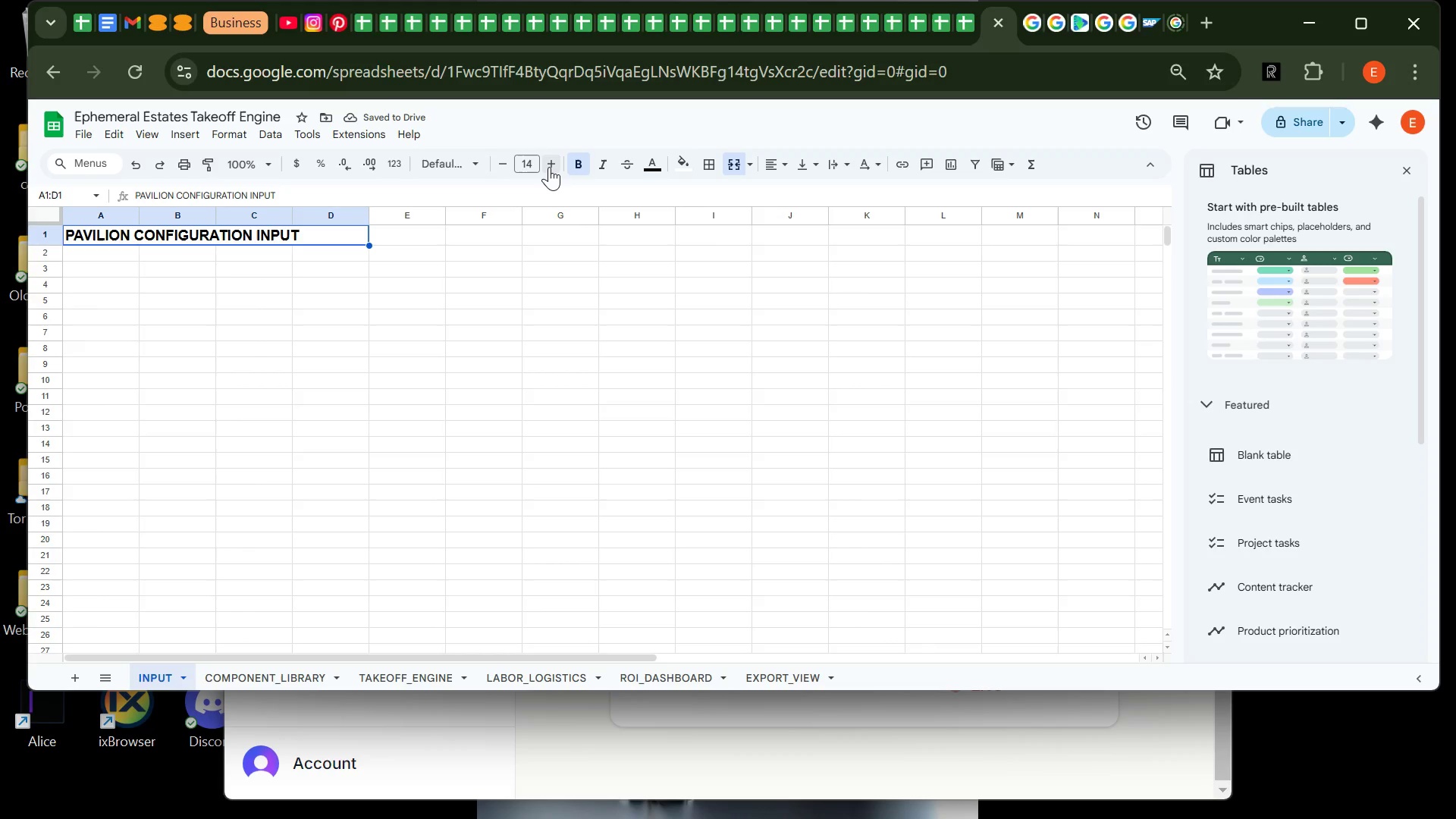 
wait(9.62)
 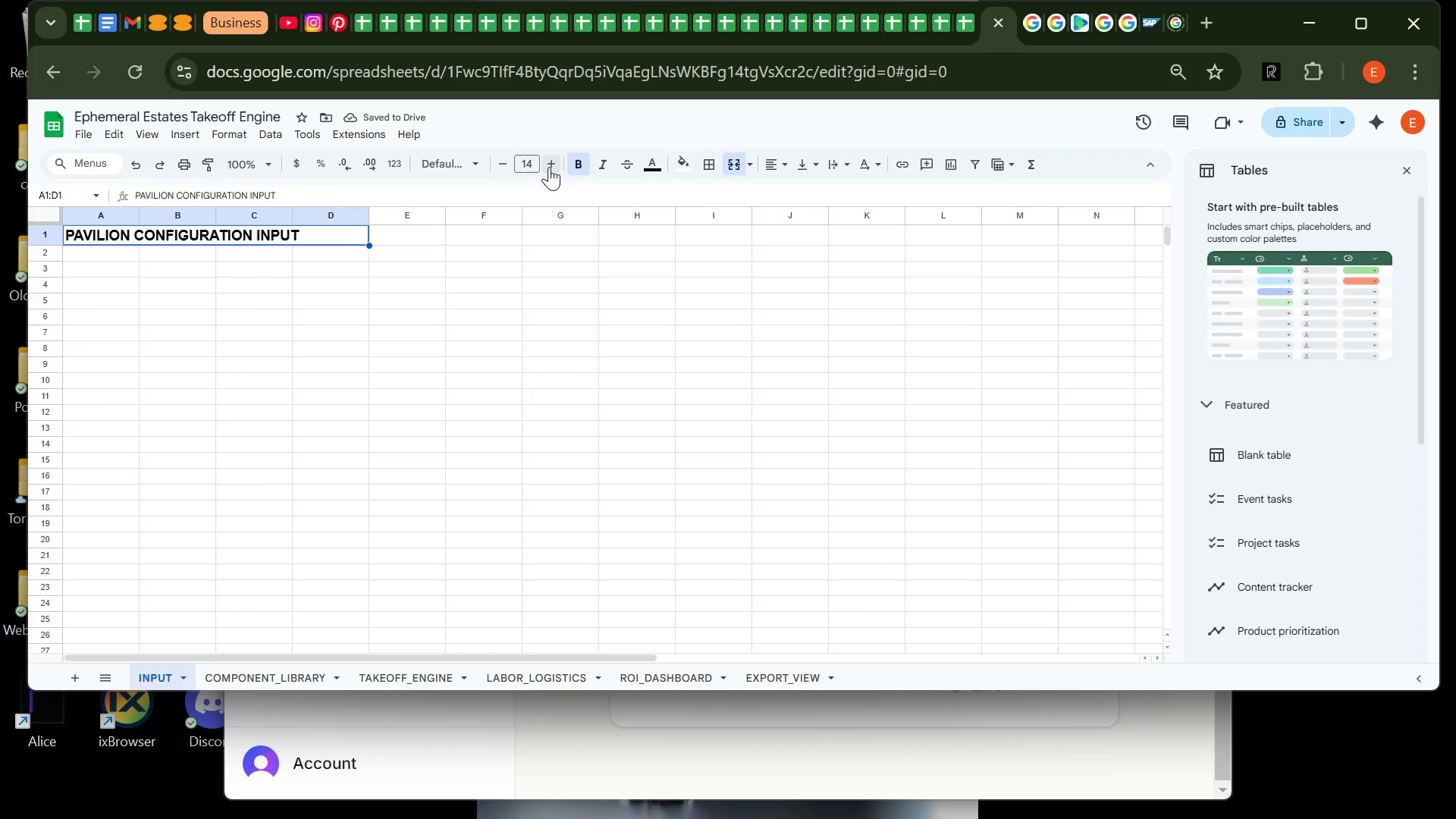 
left_click([781, 161])
 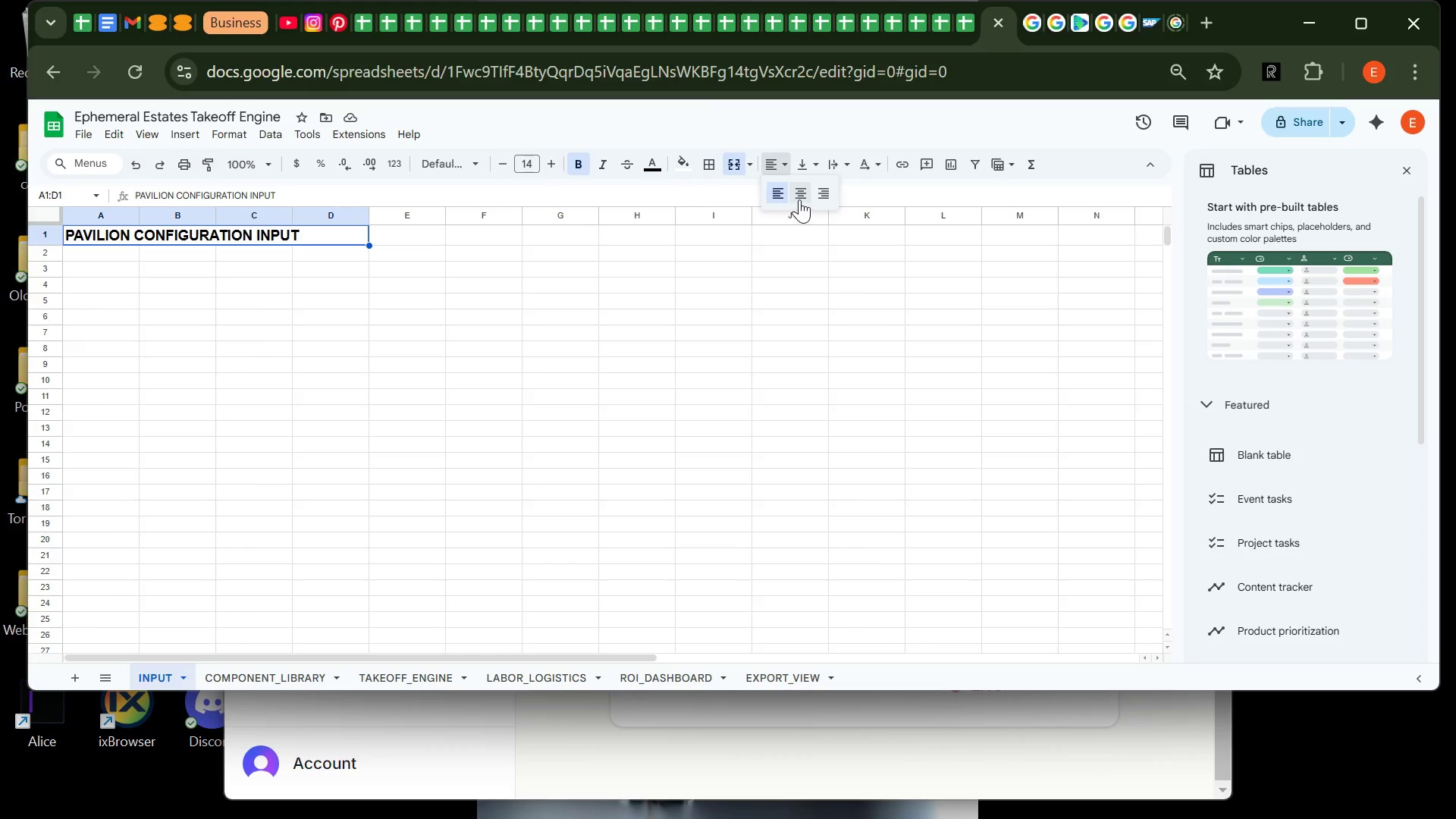 
left_click([800, 199])
 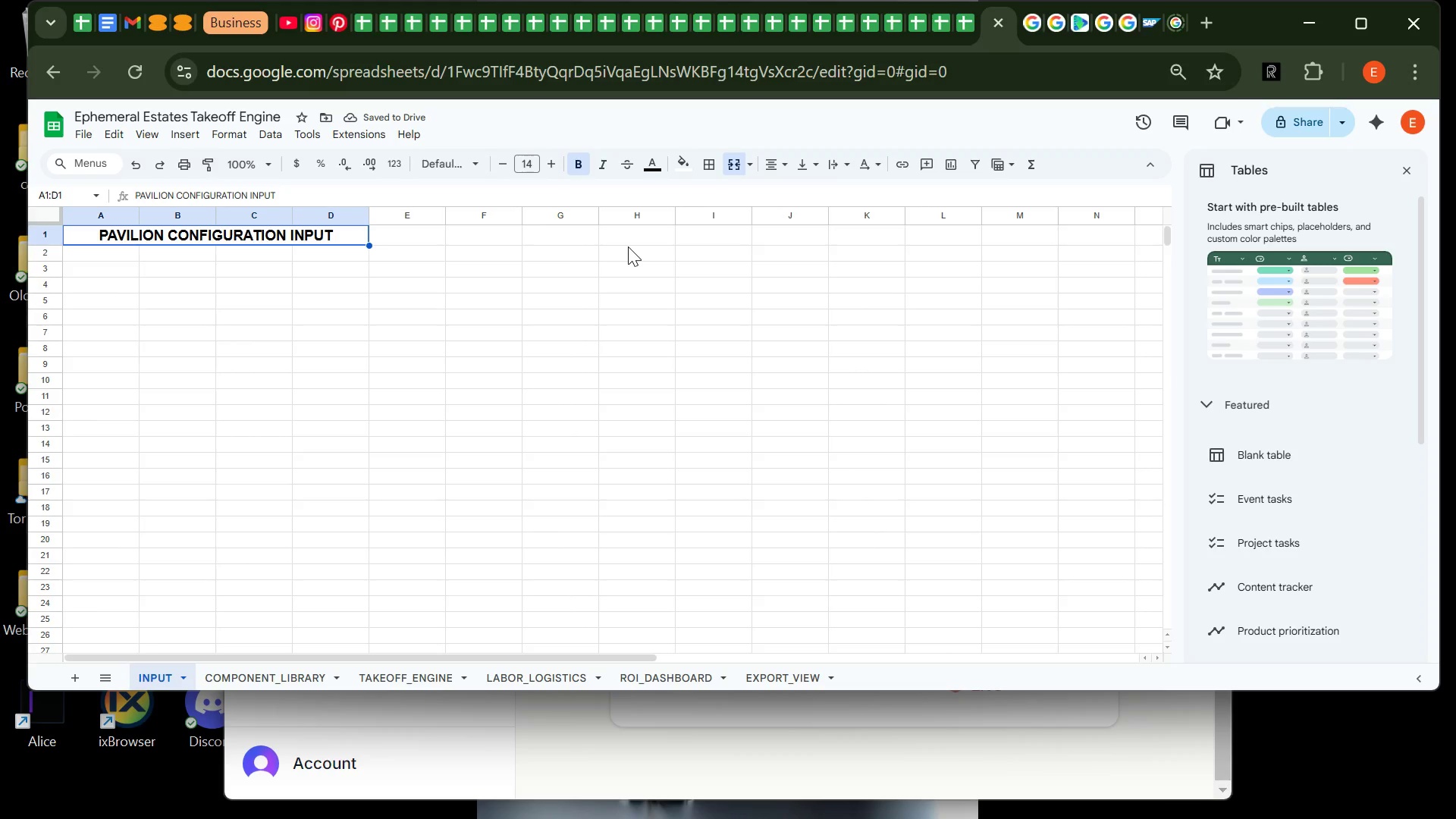 
wait(5.88)
 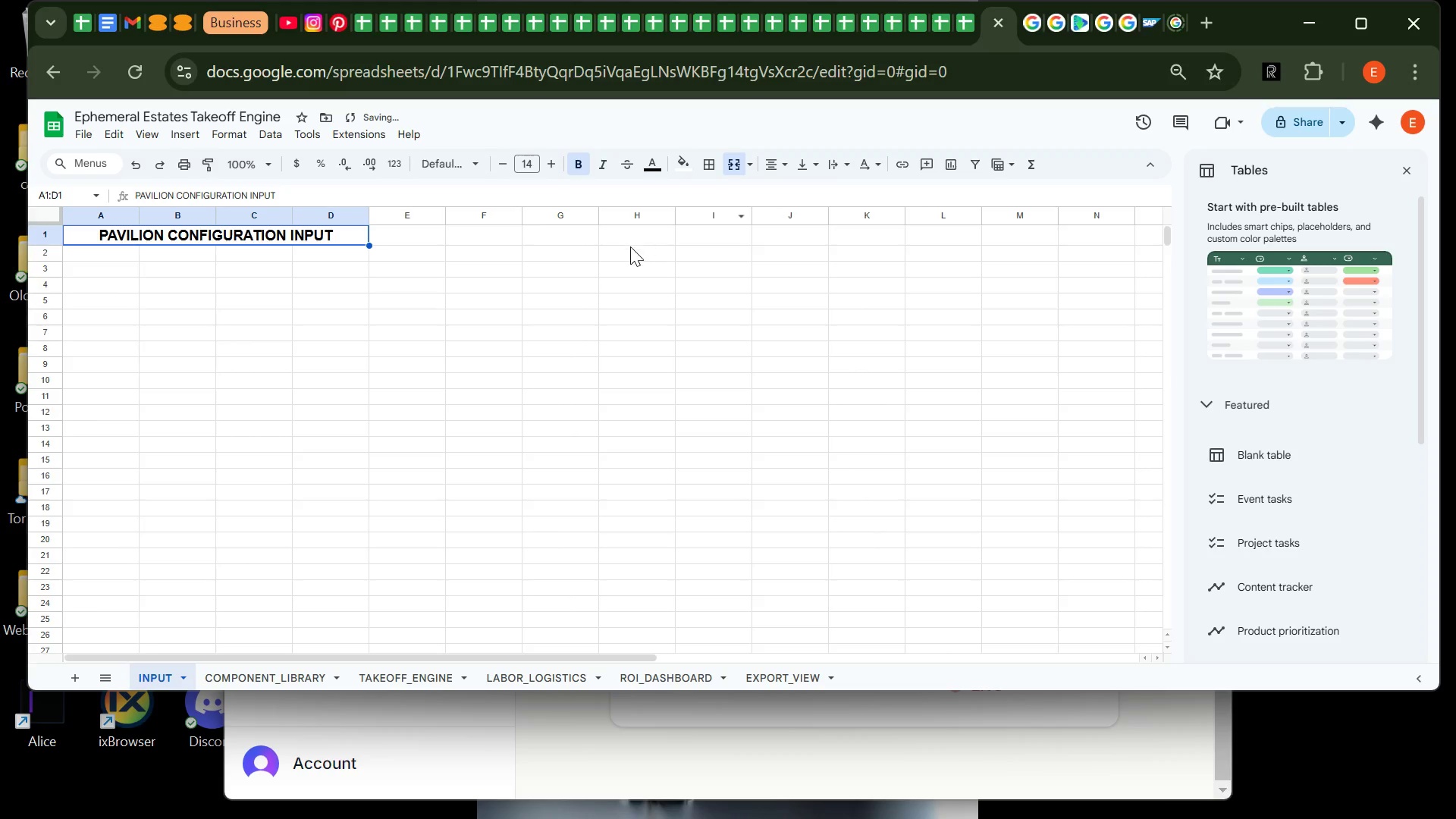 
left_click([86, 257])
 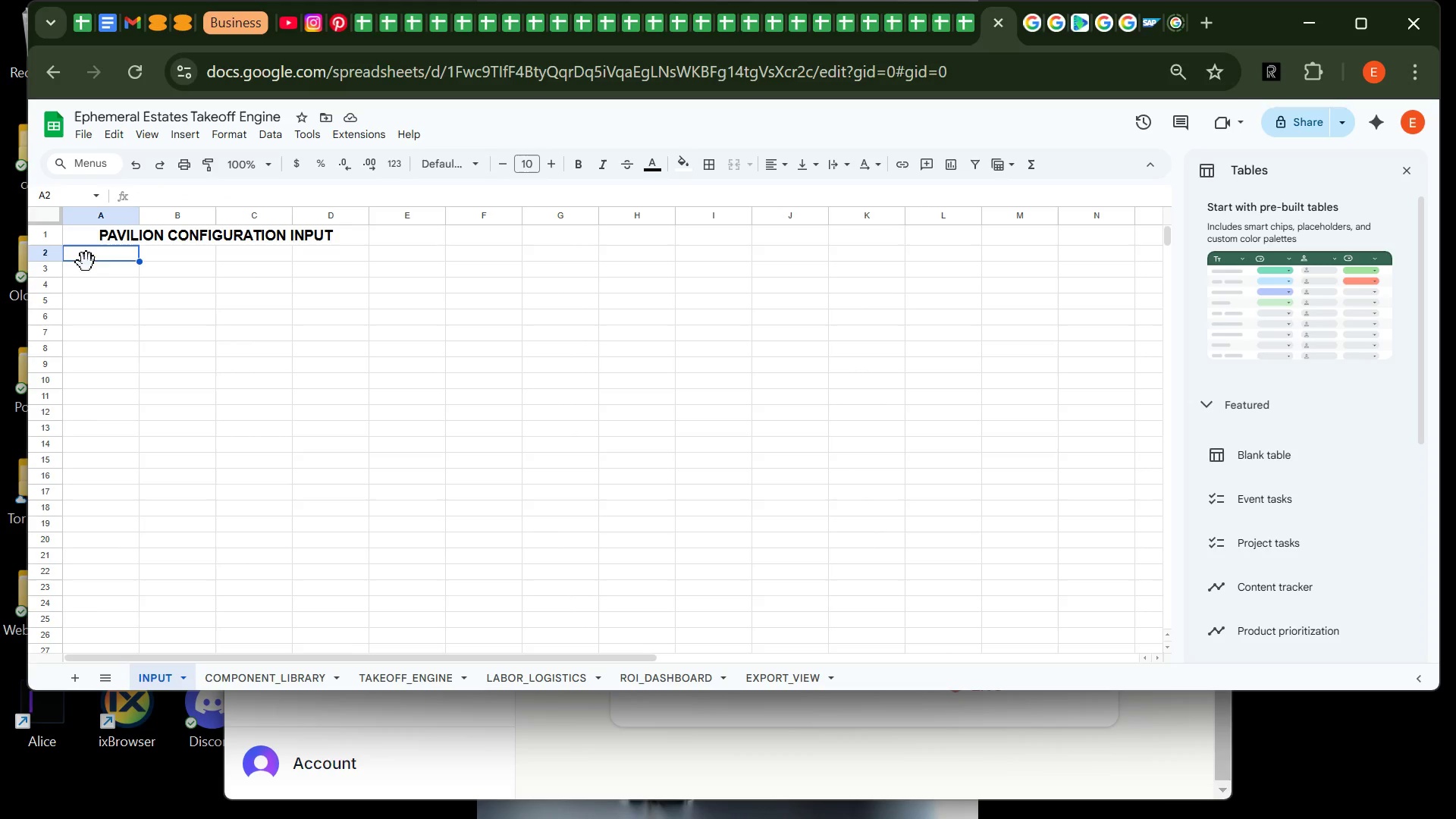 
left_click([90, 271])
 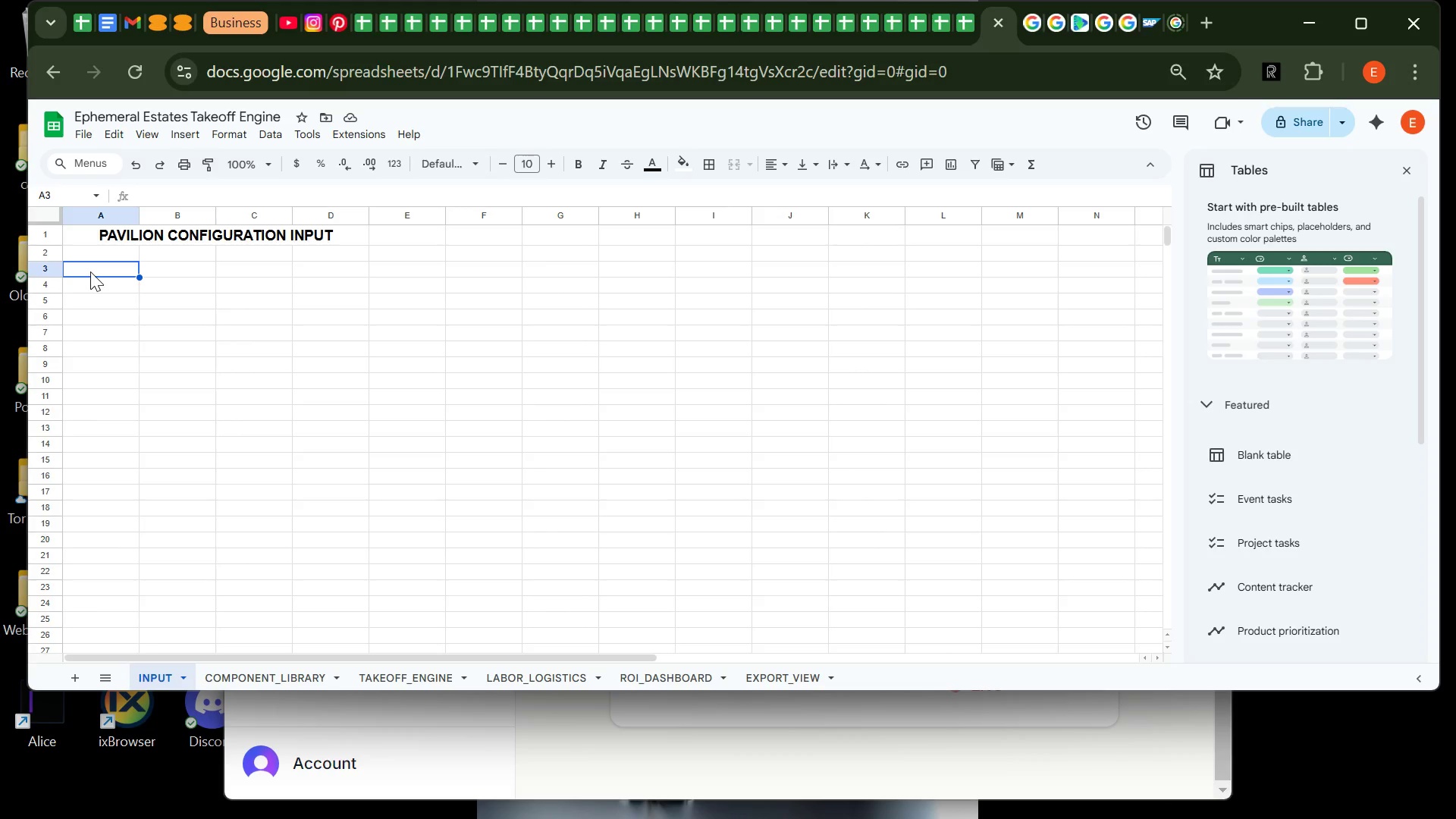 
type(lEN)
key(Backspace)
key(Backspace)
key(Backspace)
key(Backspace)
key(Backspace)
type(Lengh)
 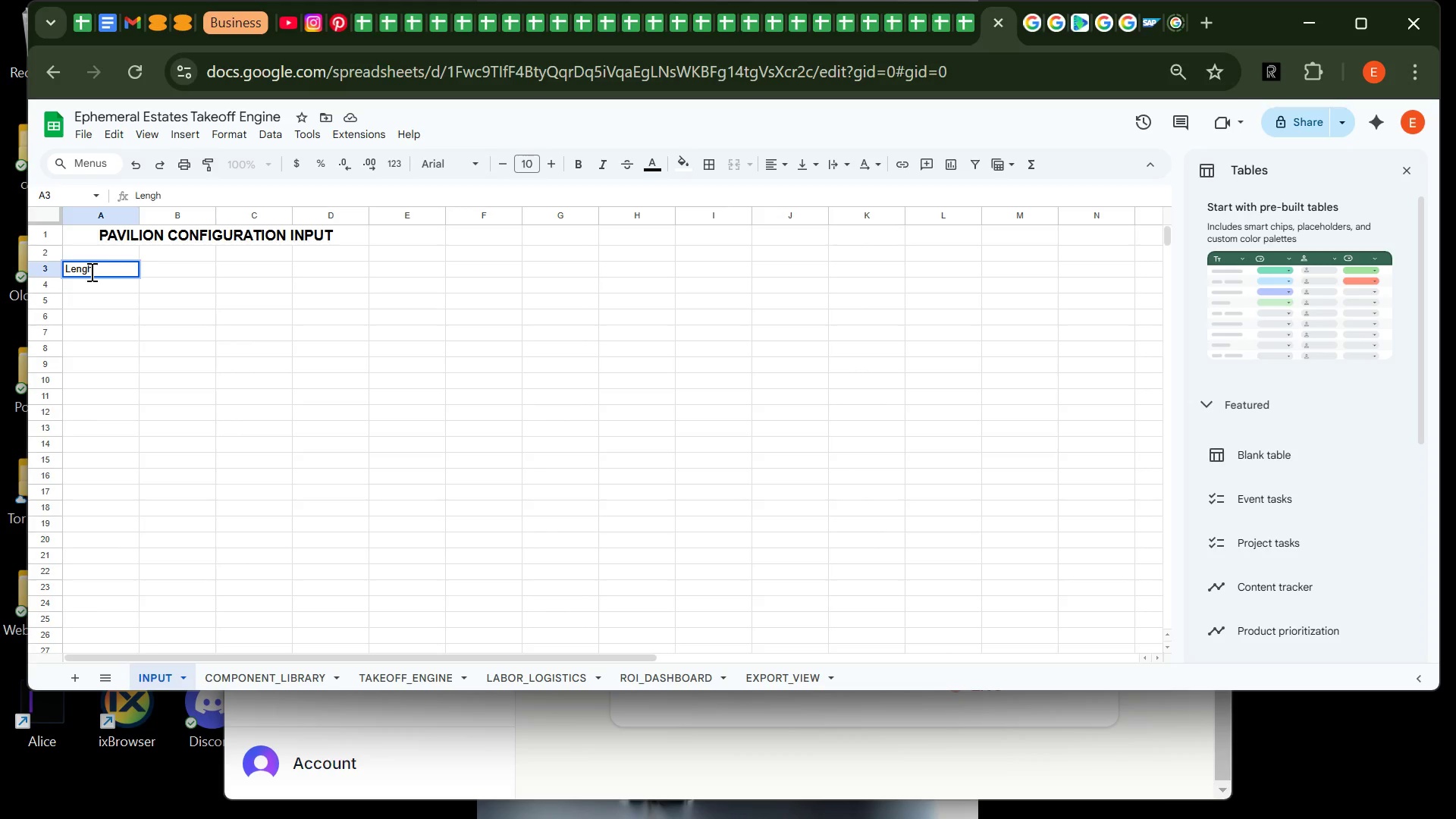 
key(Backspace)
type(th (meters))
 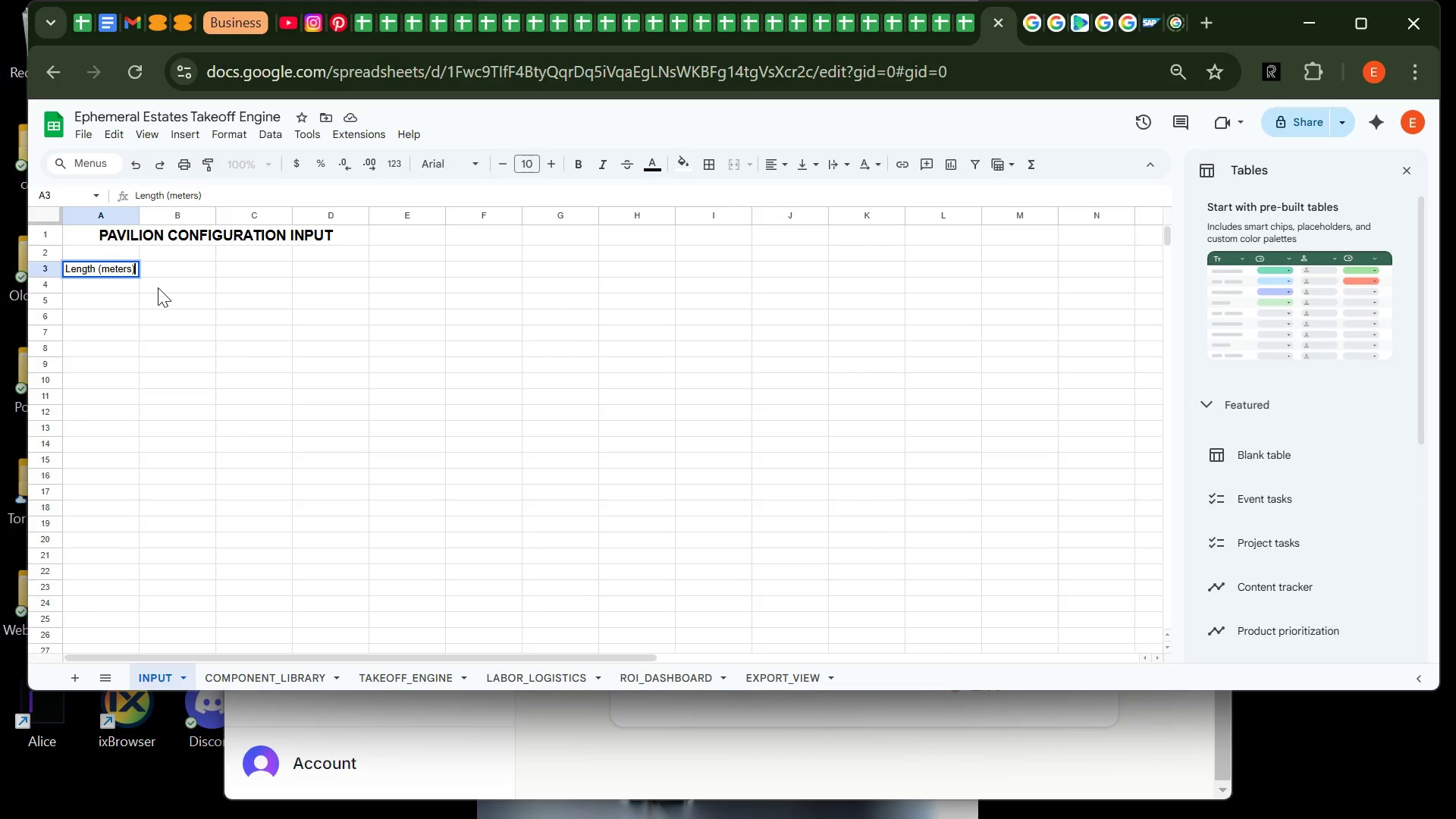 
key(Enter)
 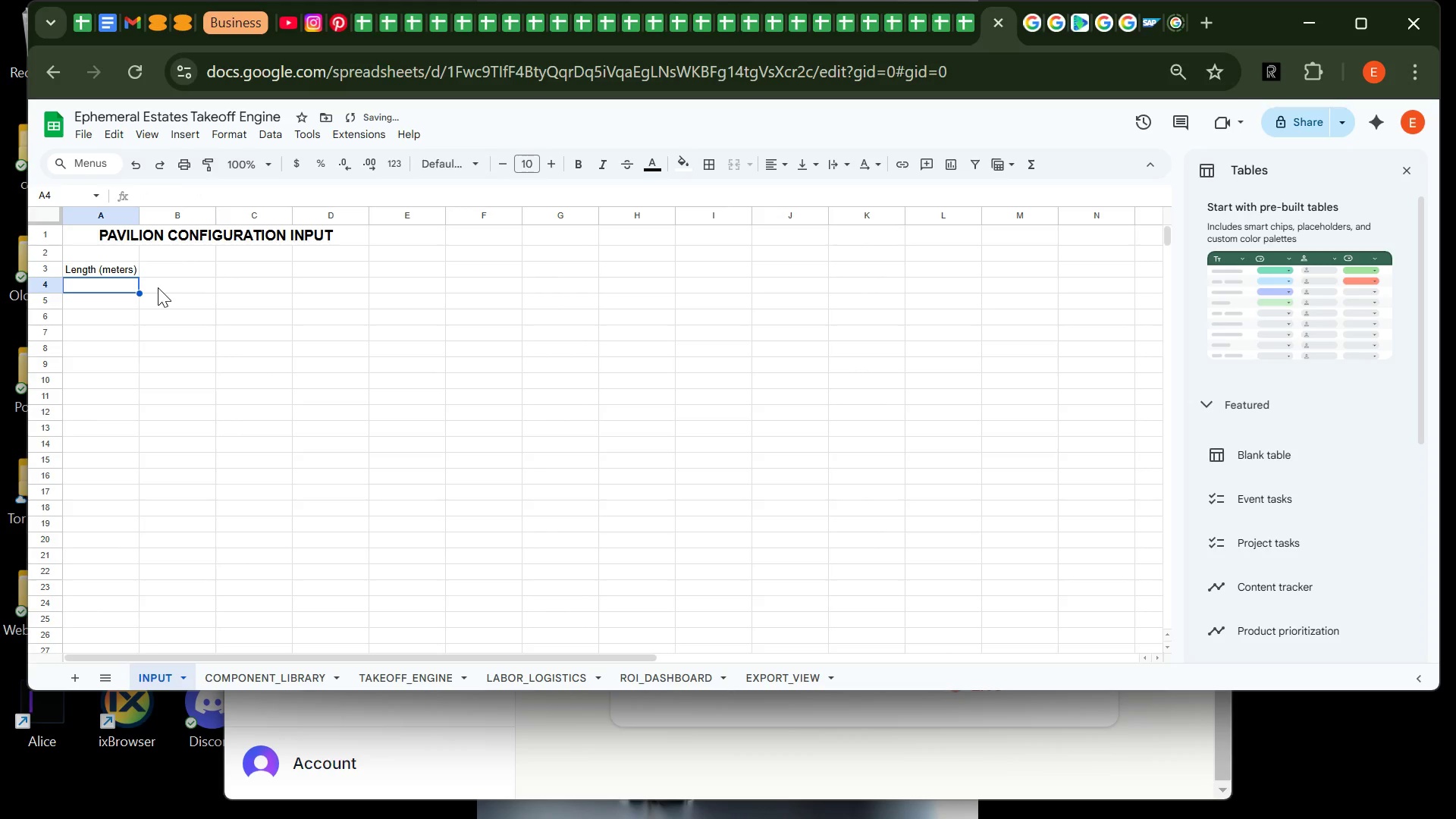 
type(Width (meters))
 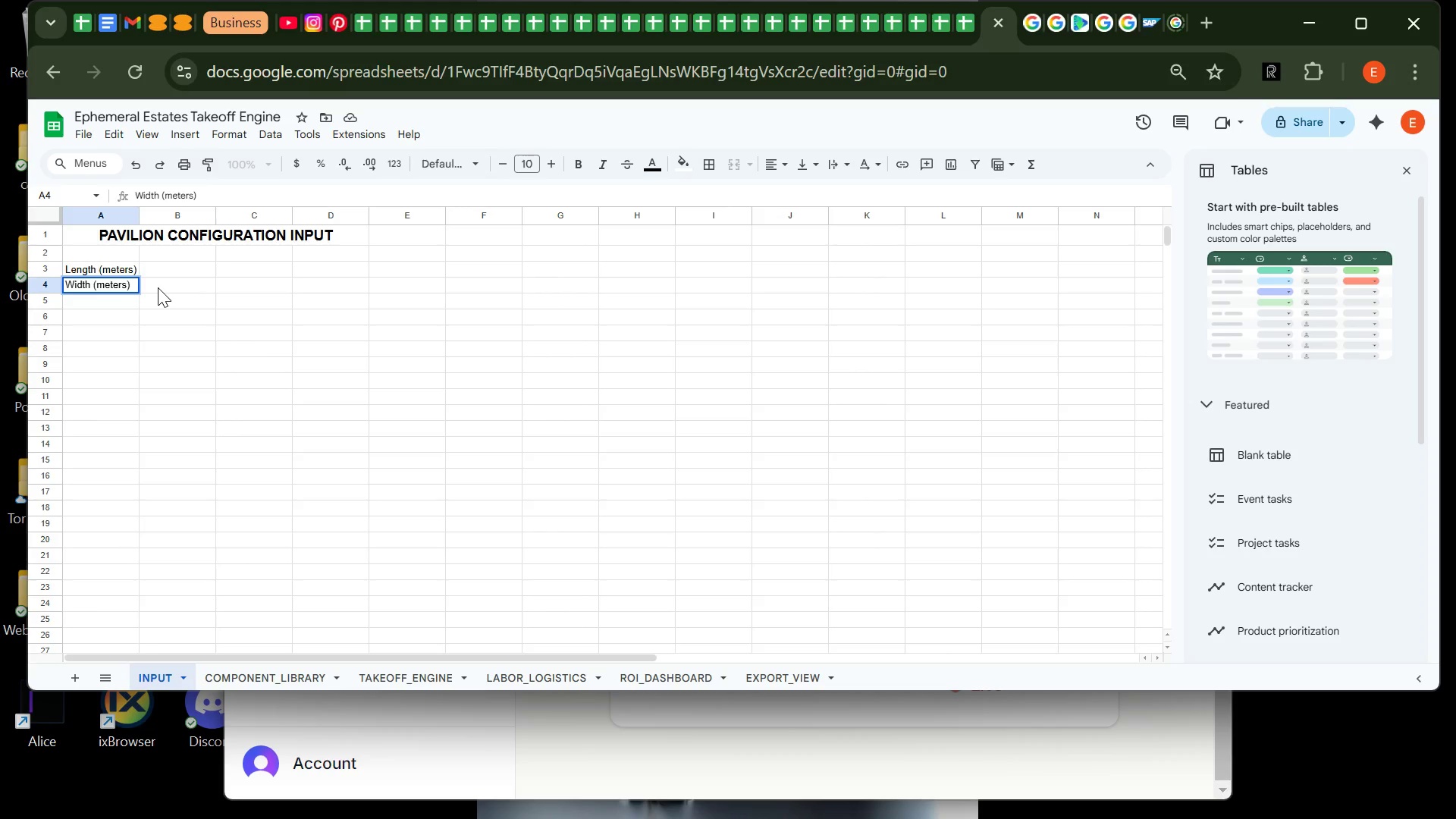 
 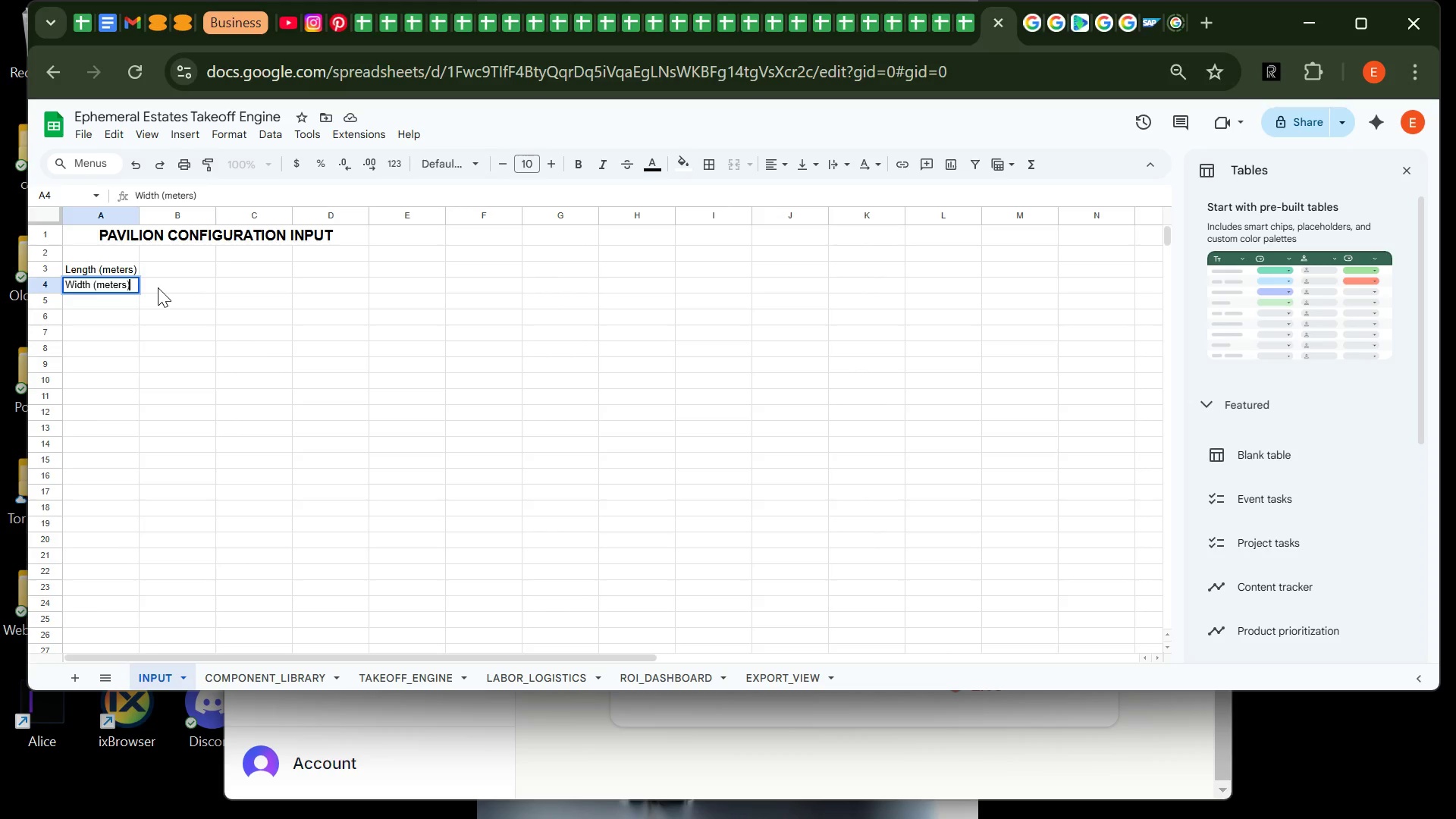 
key(Enter)
 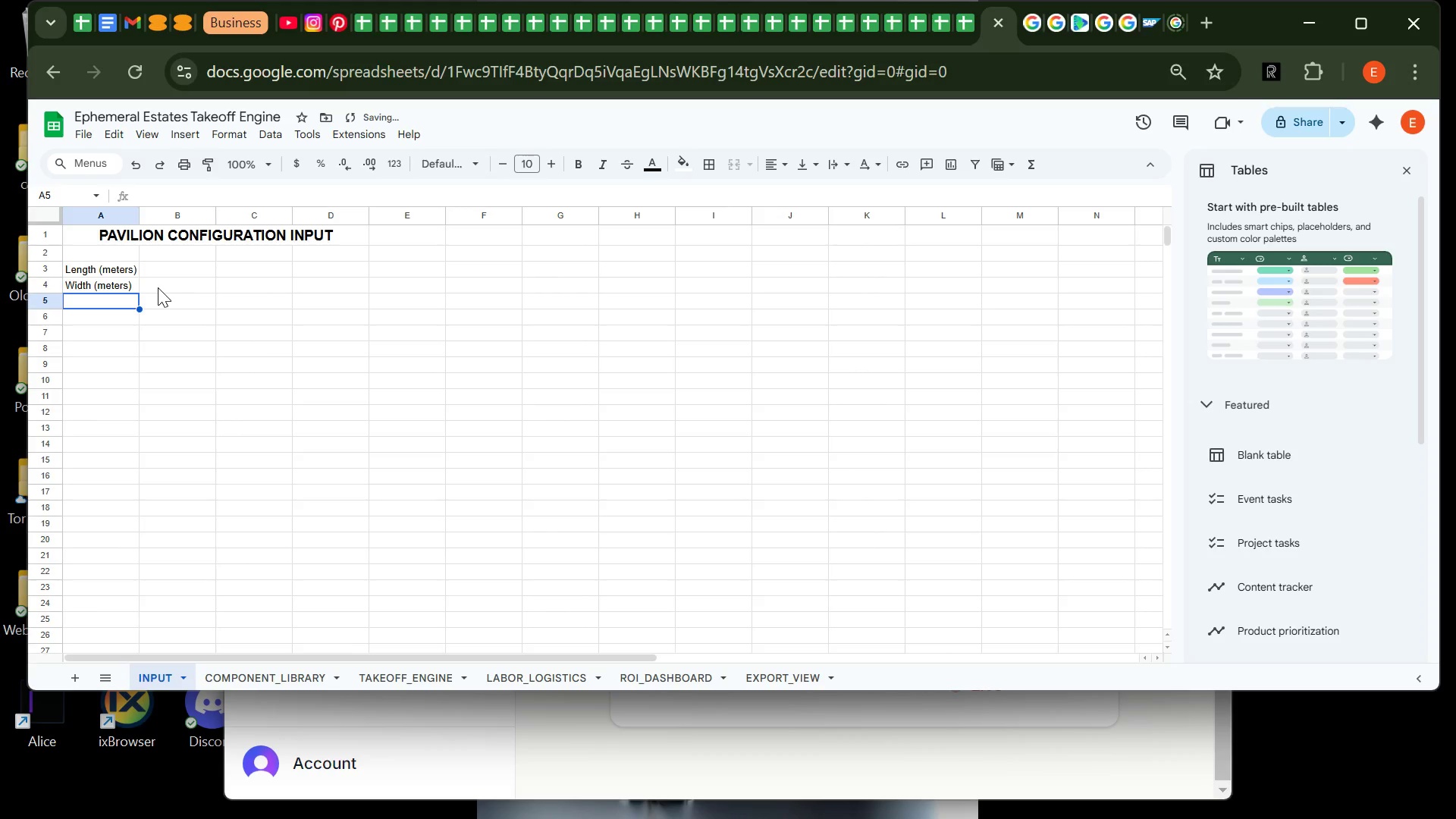 
type(h)
key(Backspace)
type(Height (meters))
 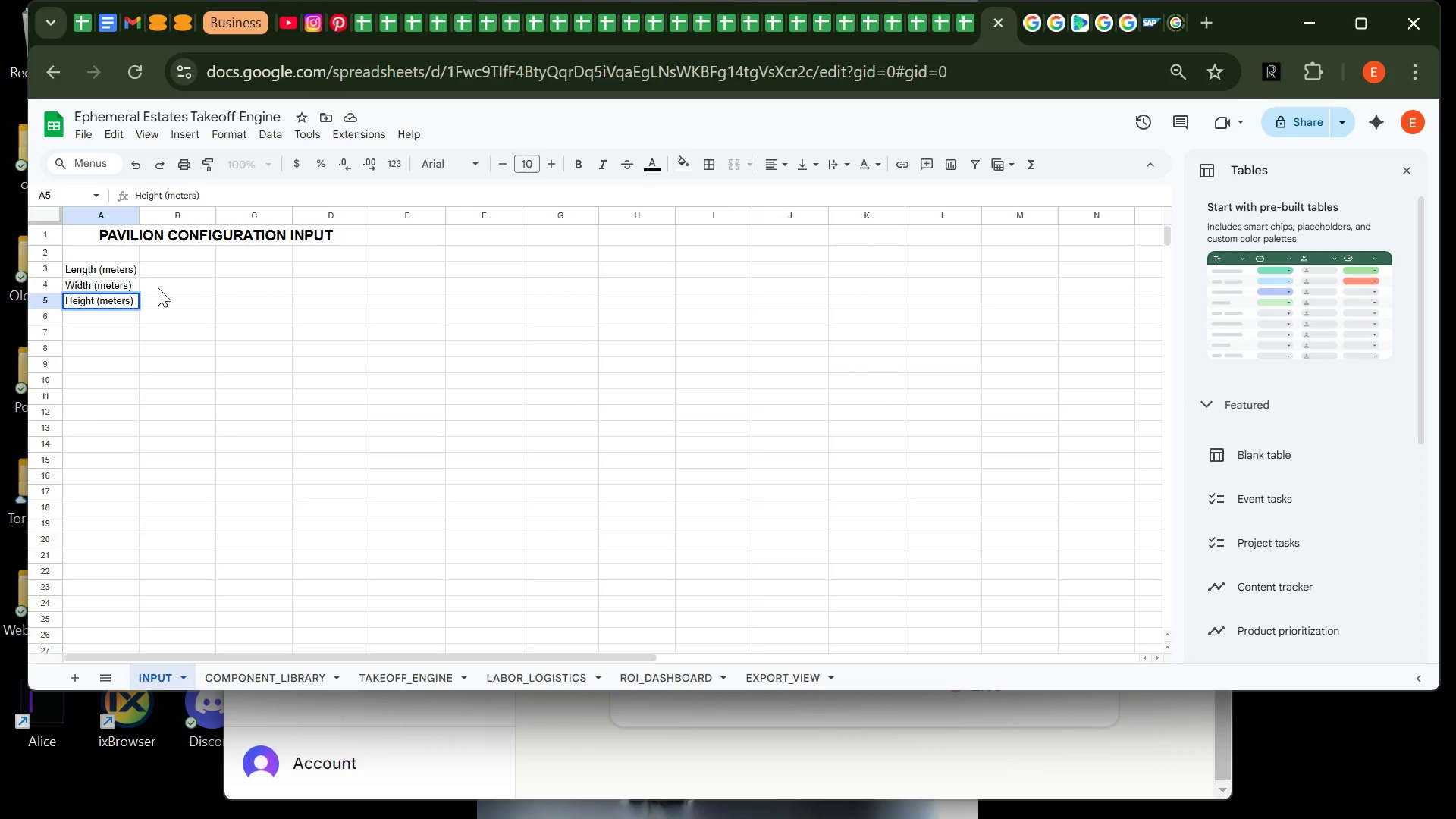 
key(Enter)
 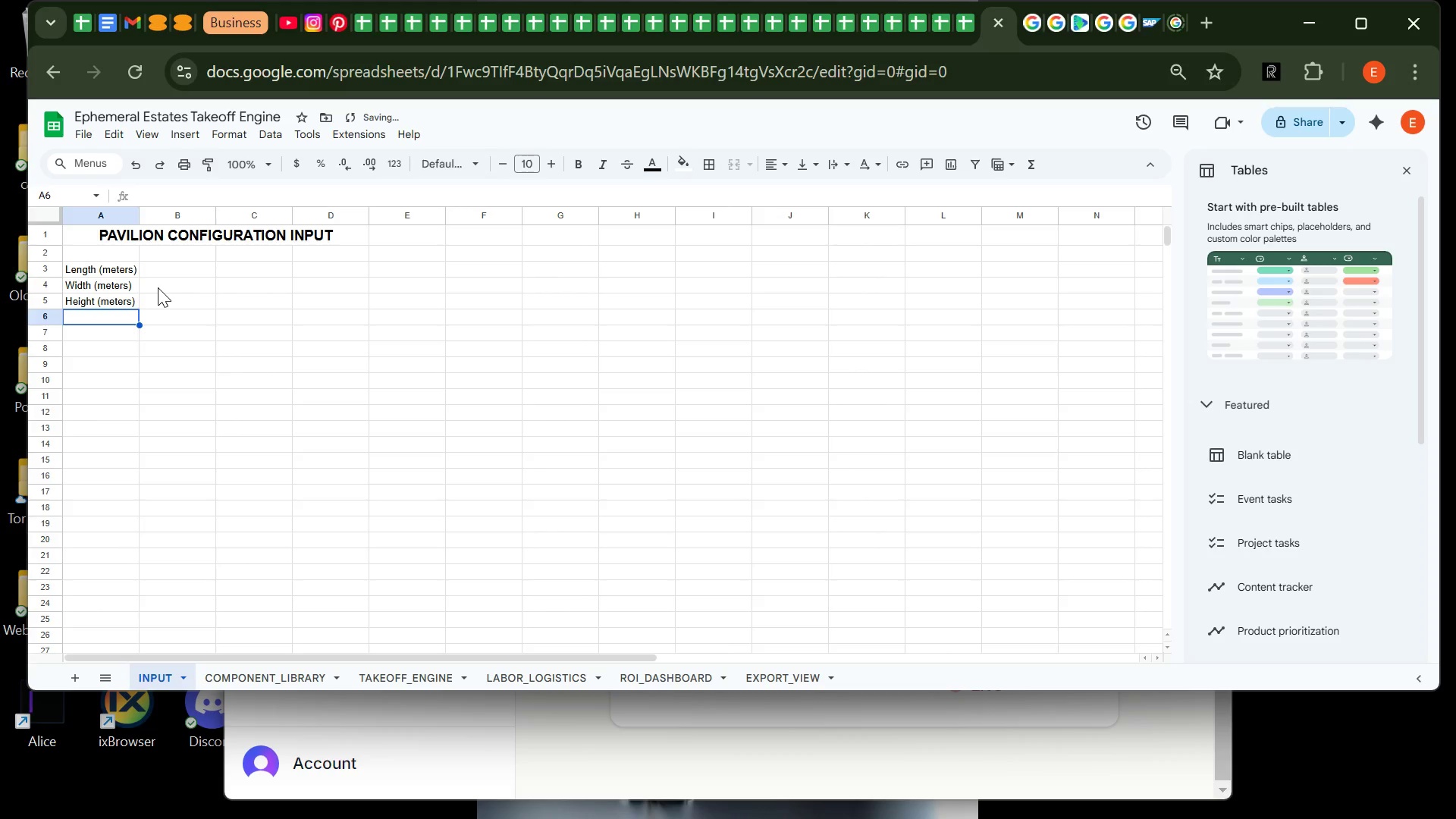 
type(Floorin )
key(Backspace)
type(G)
key(Backspace)
type(g Type)
 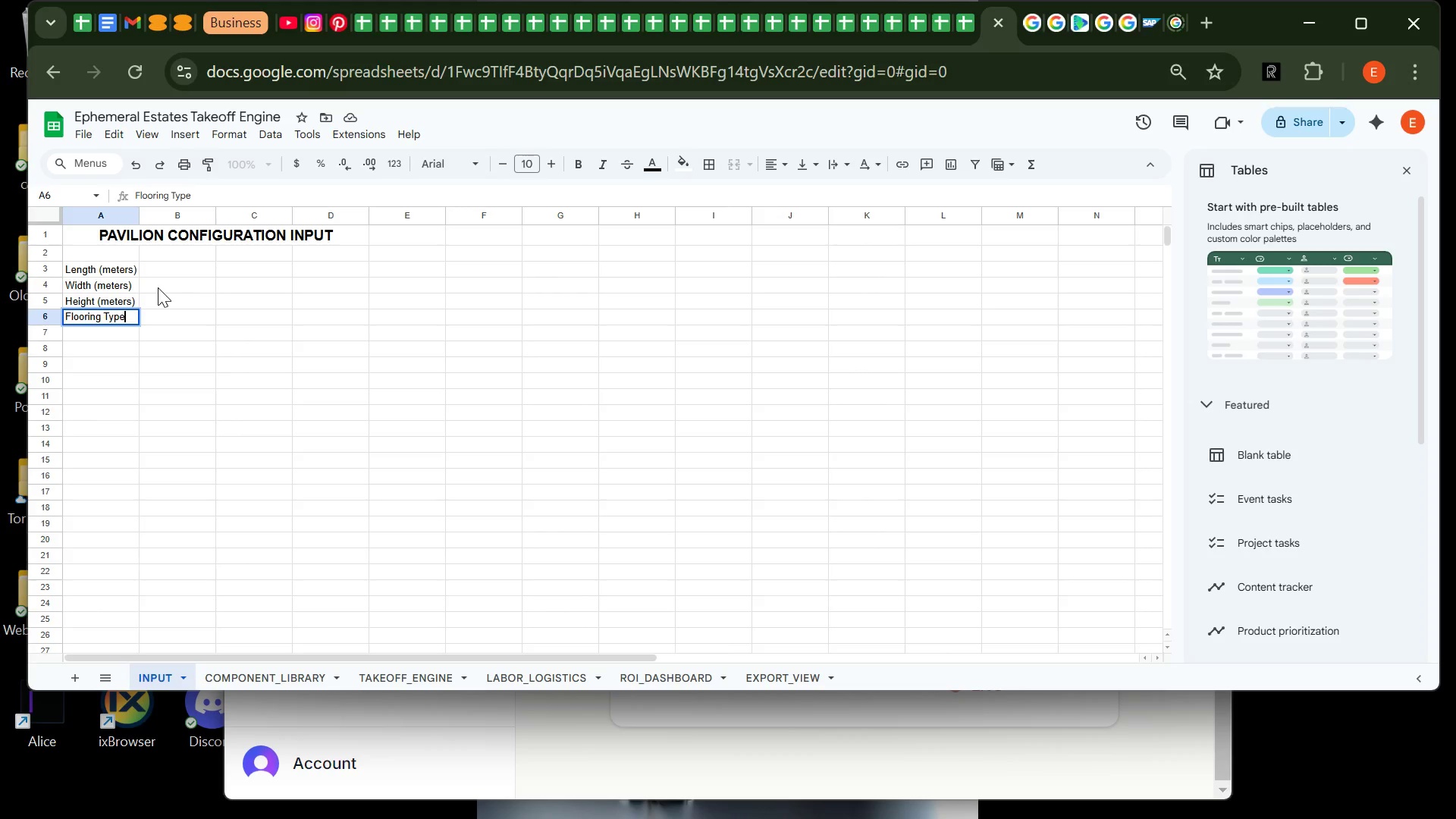 
key(Enter)
 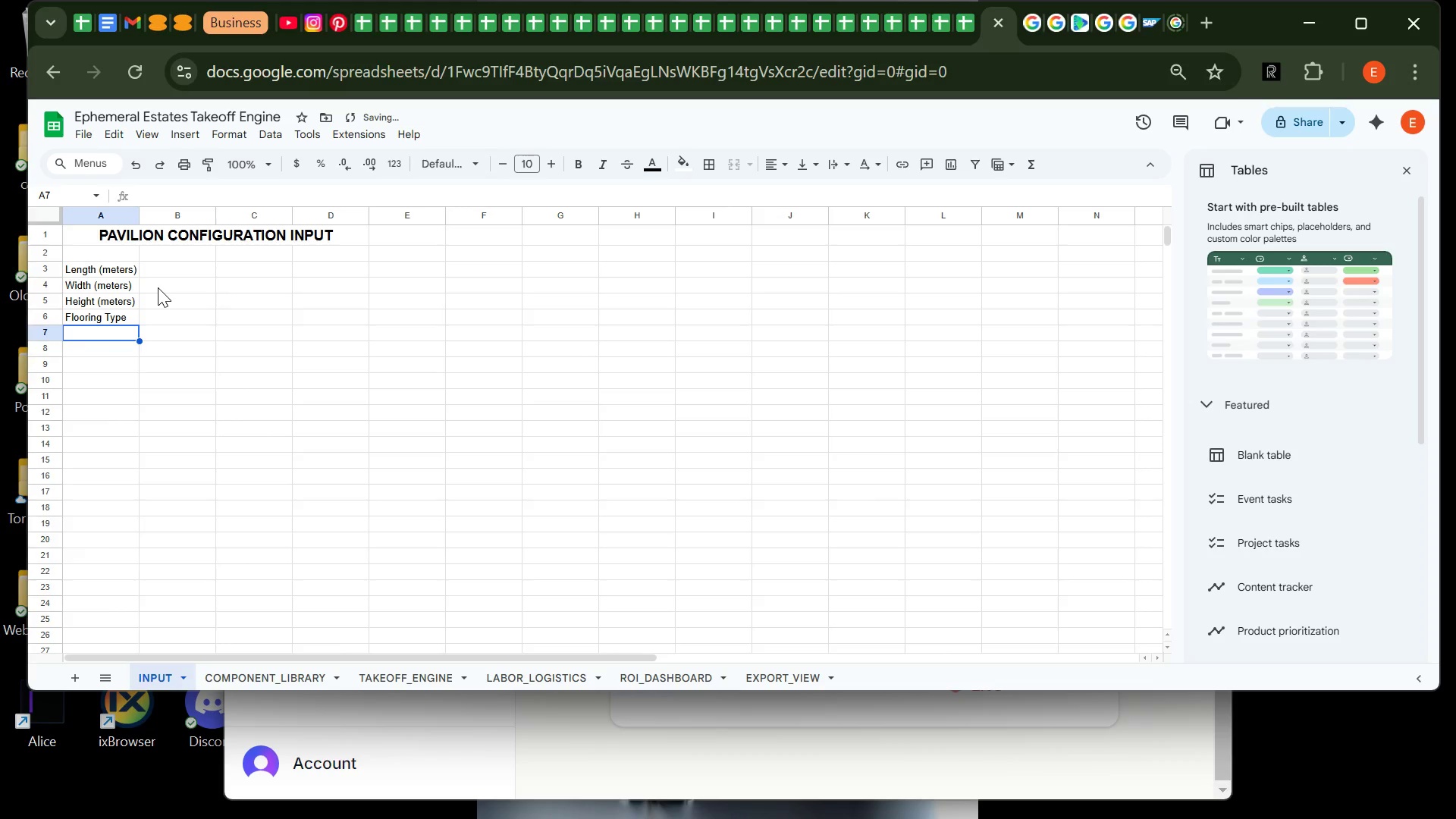 
type(Glass Type)
 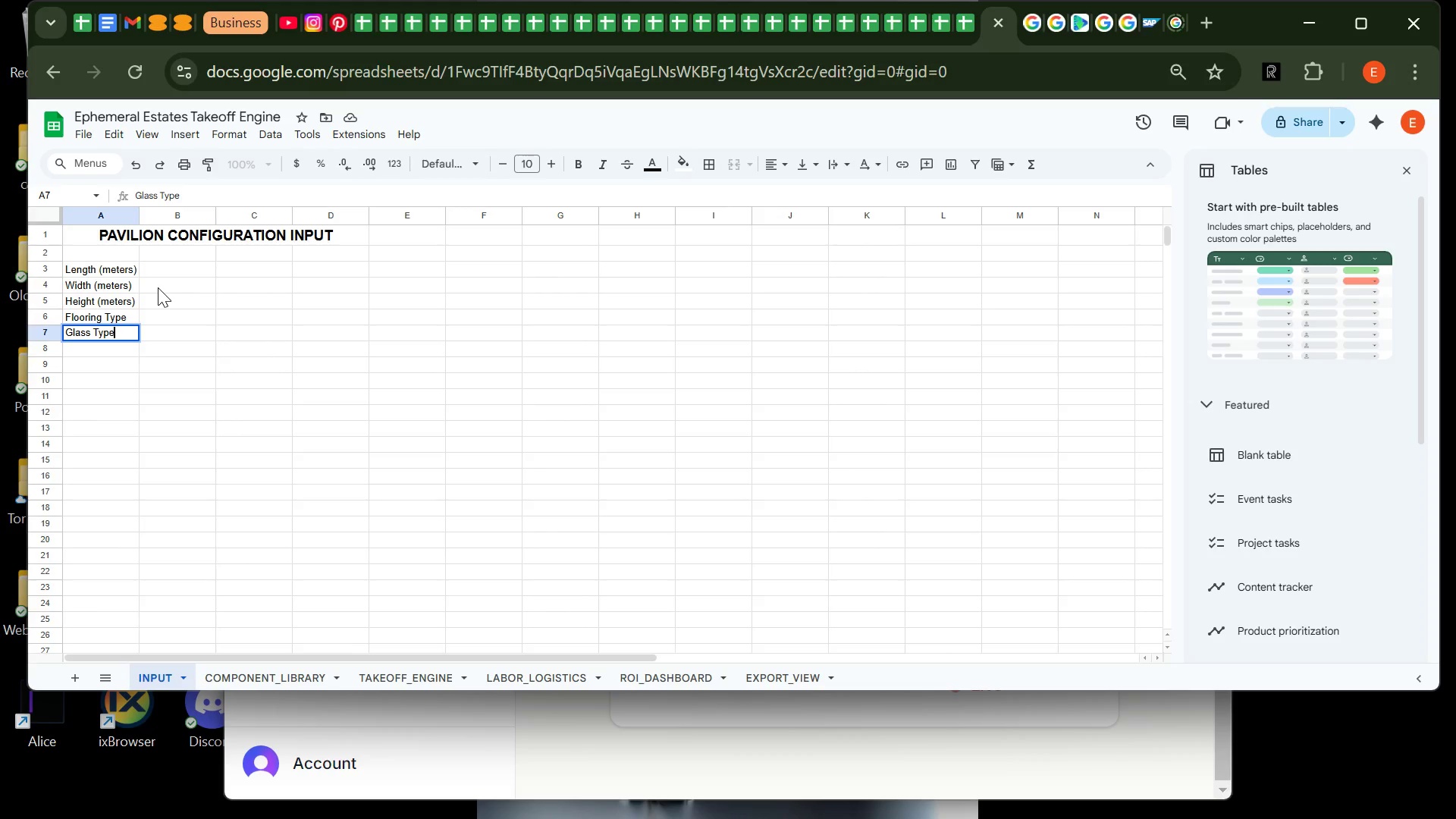 
key(Enter)
 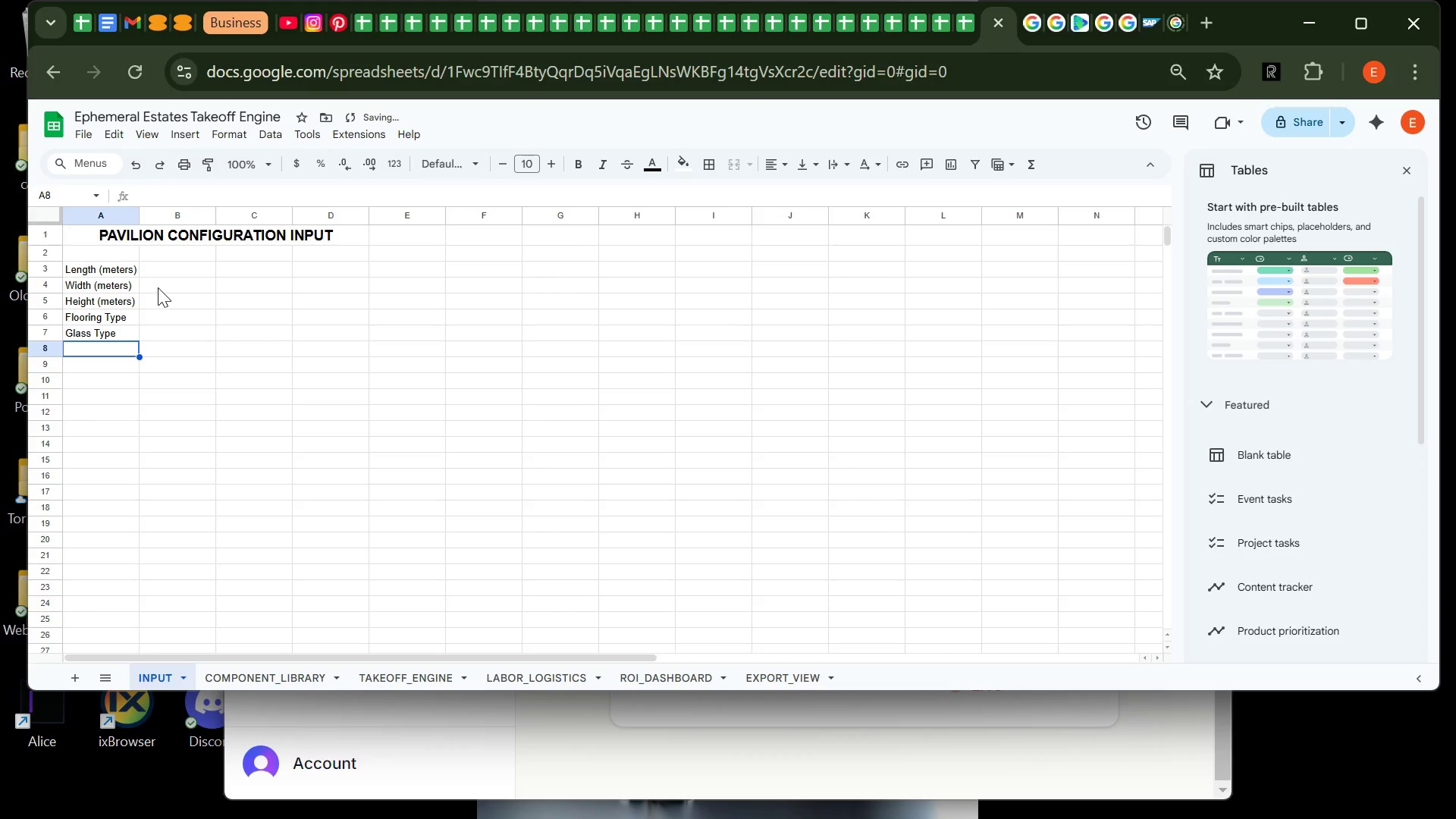 
type(Timber Grade)
 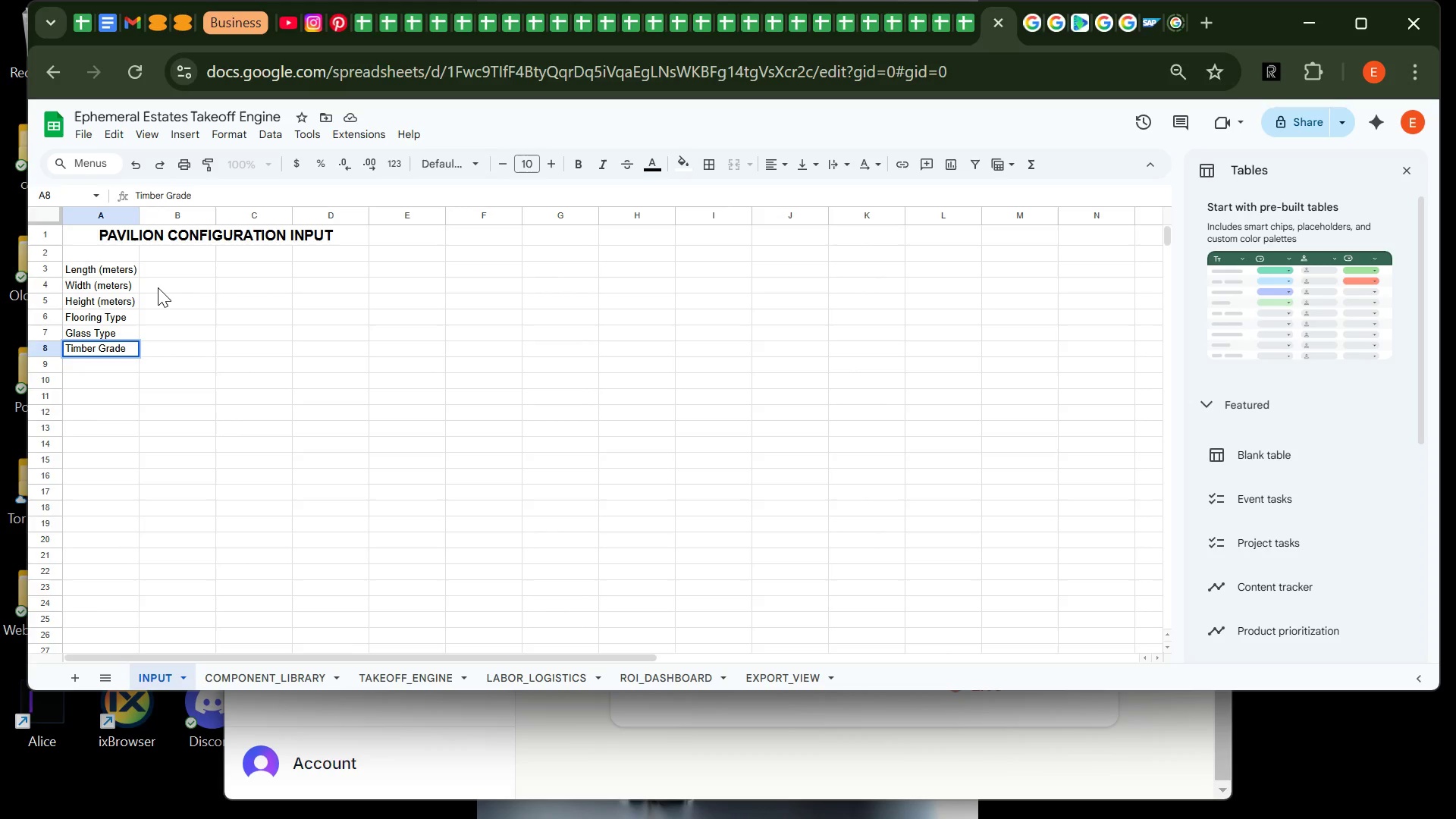 
key(Enter)
 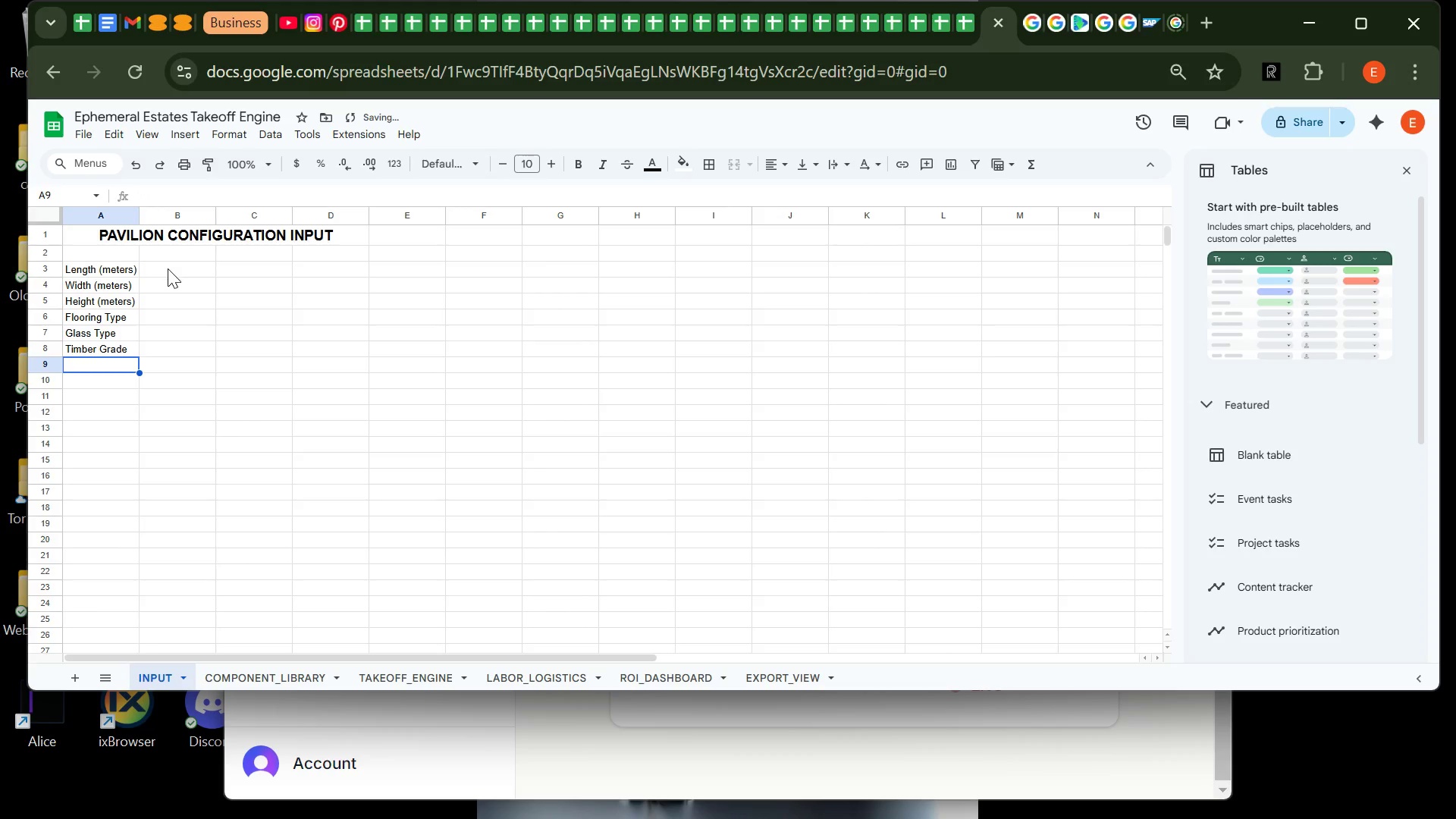 
left_click([166, 272])
 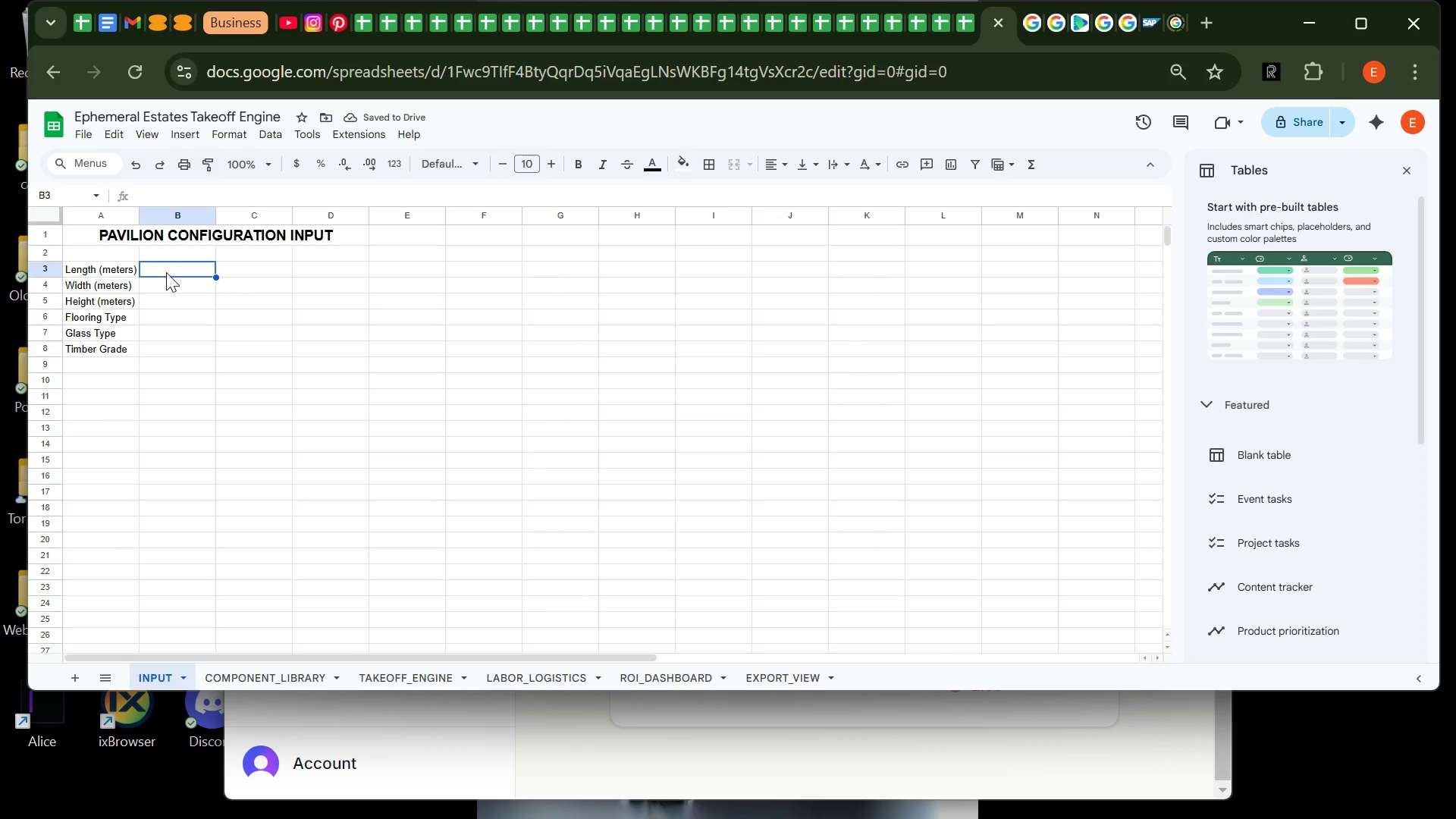 
type(18)
 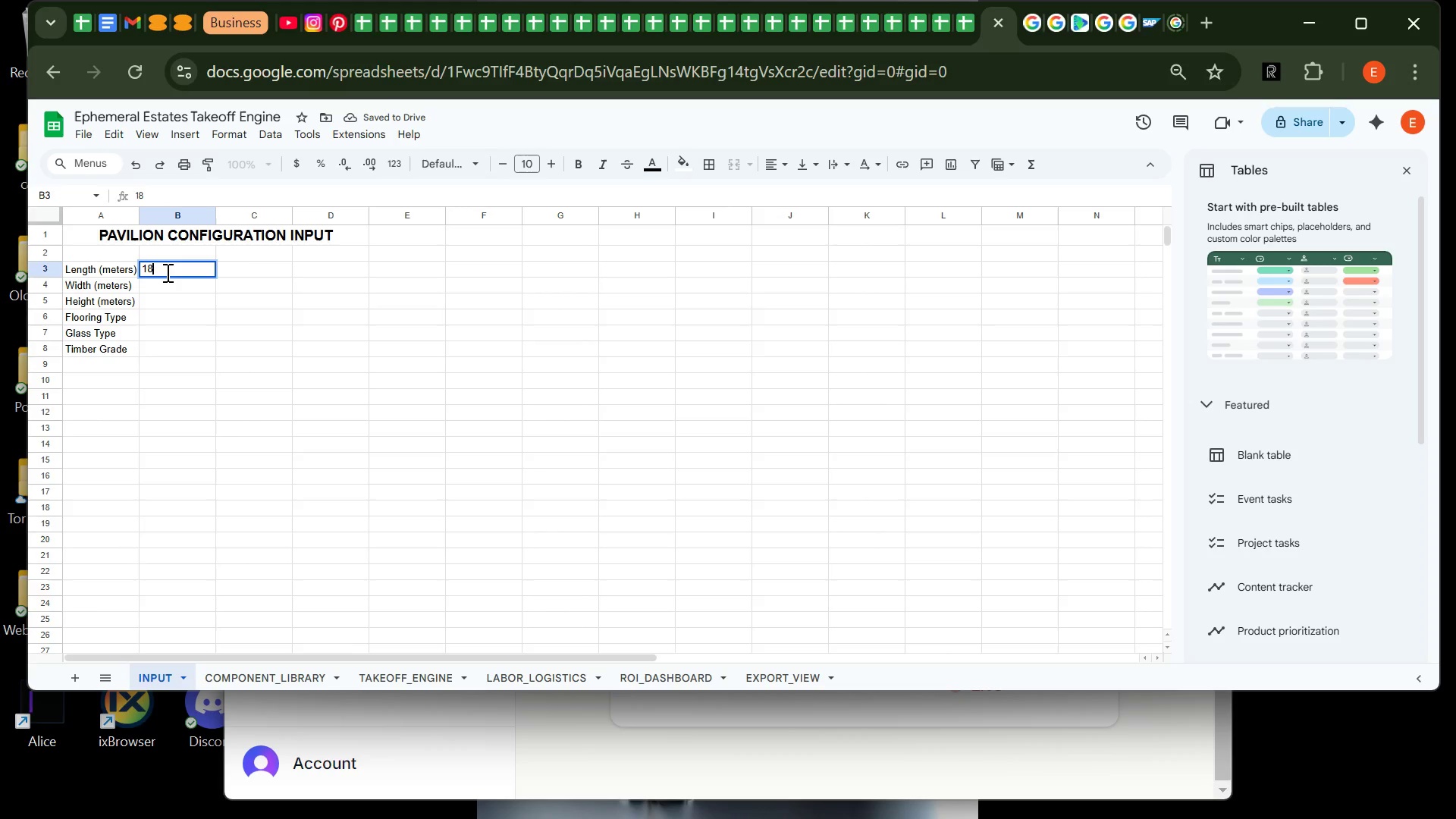 
key(Enter)
 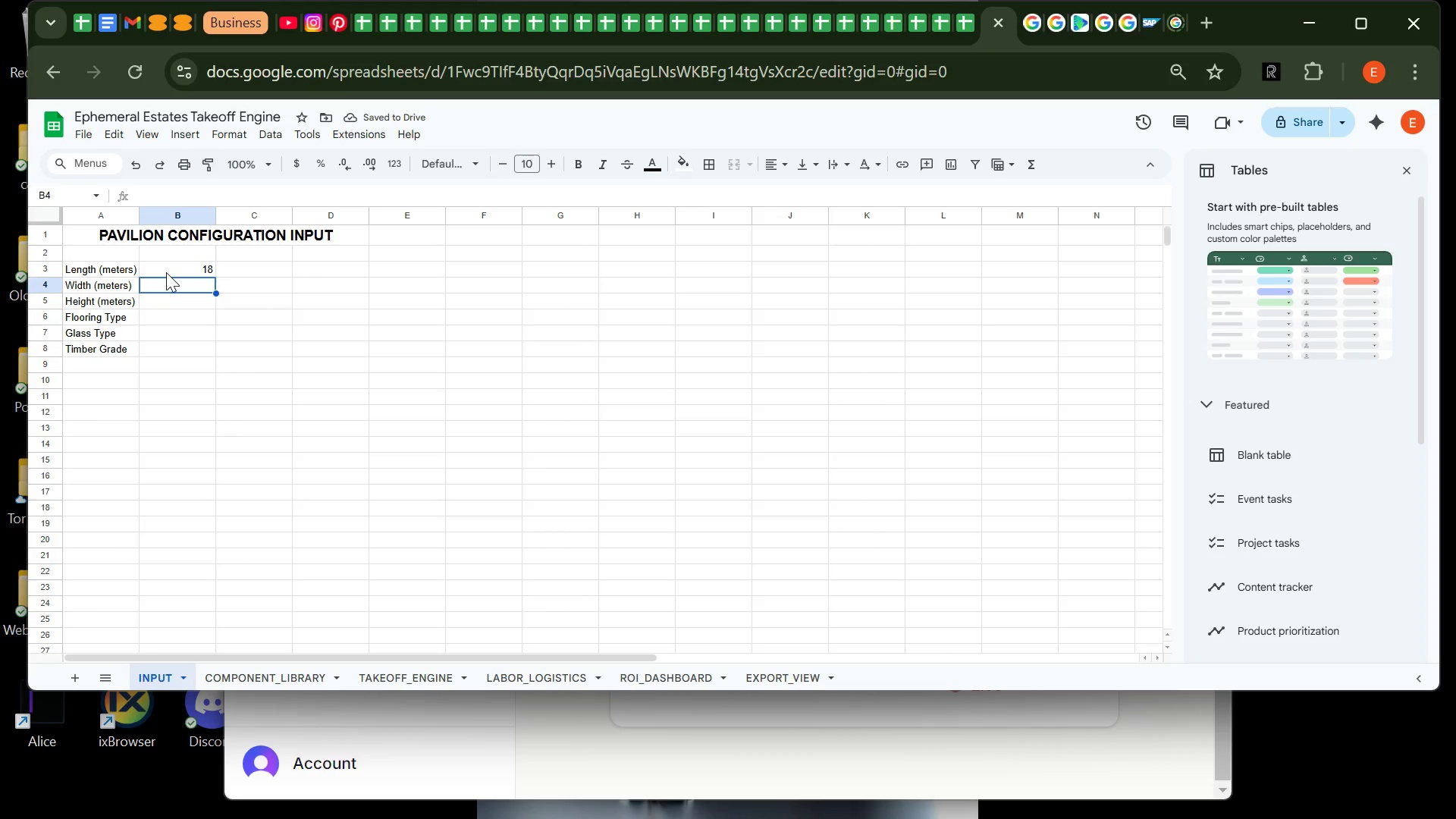 
type(10)
 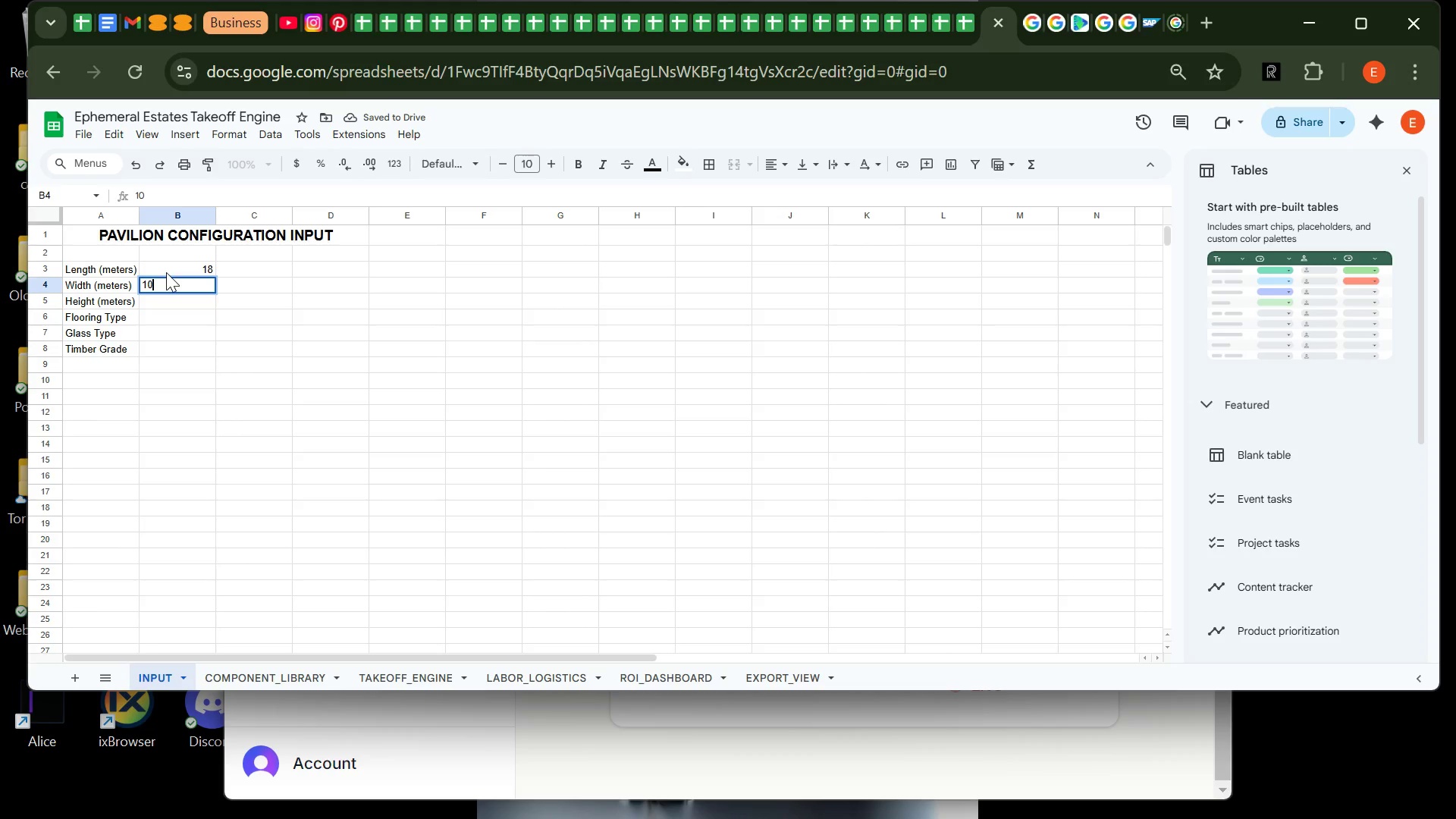 
key(Enter)
 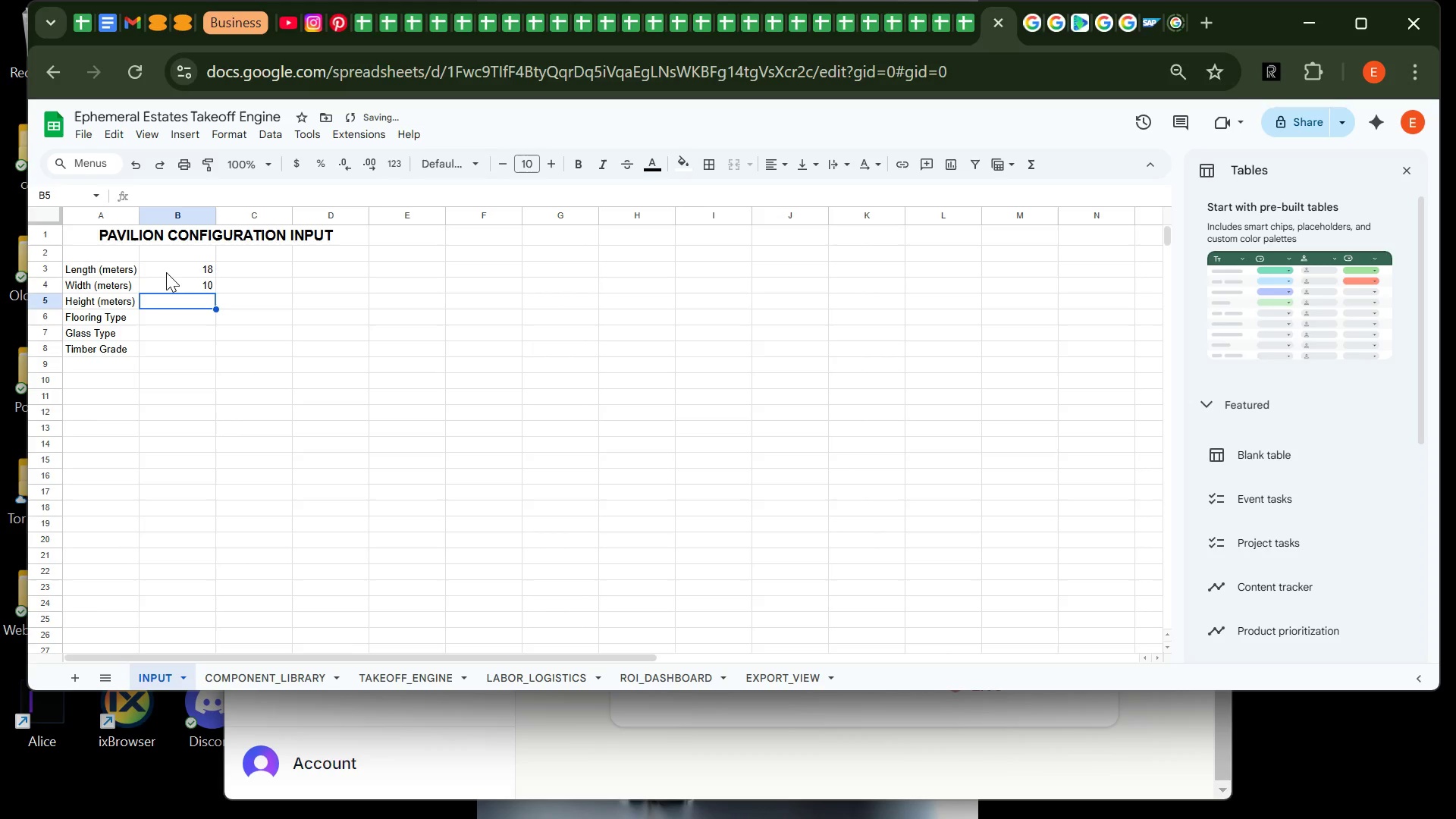 
key(4)
 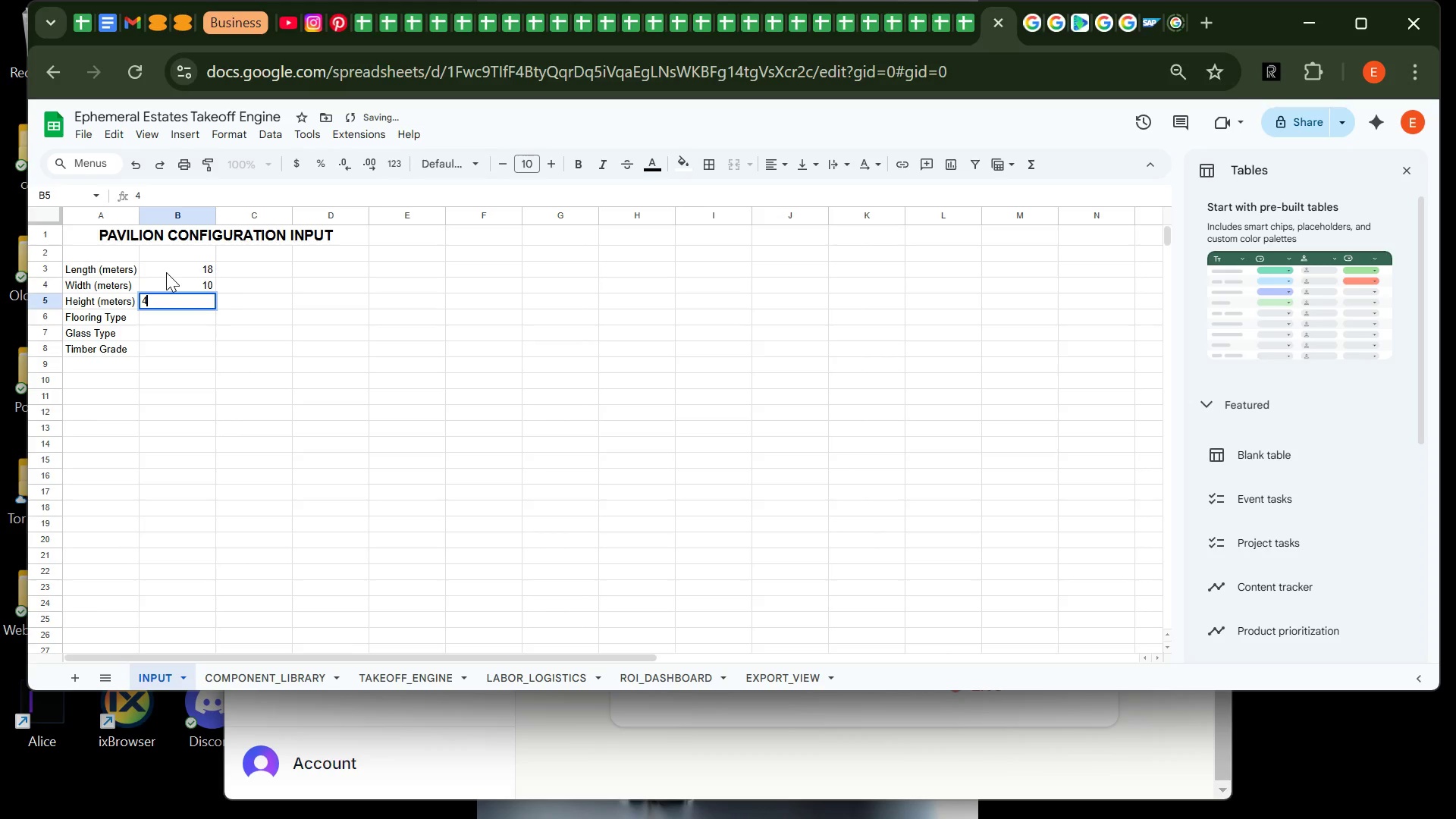 
key(Enter)
 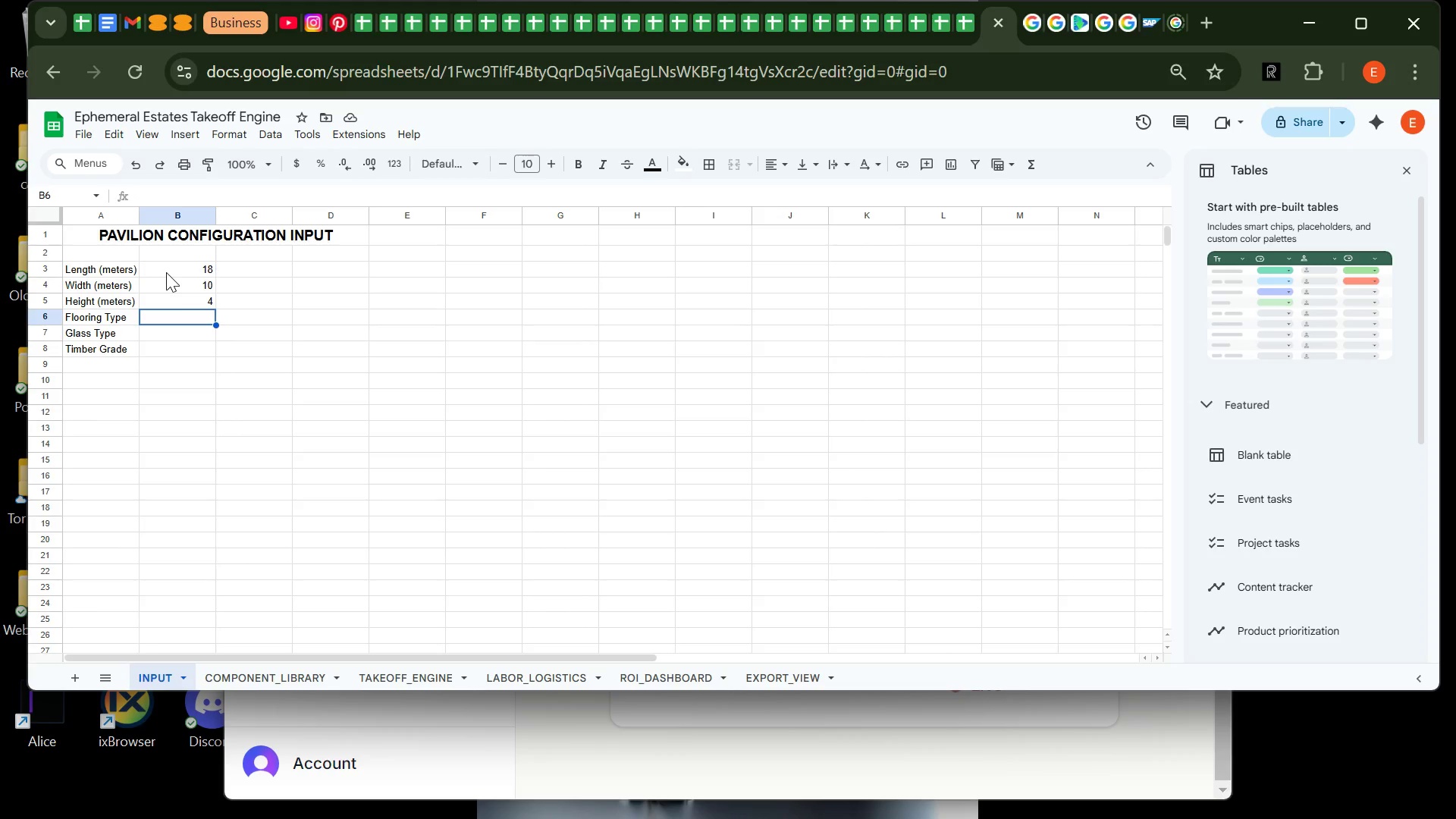 
wait(7.42)
 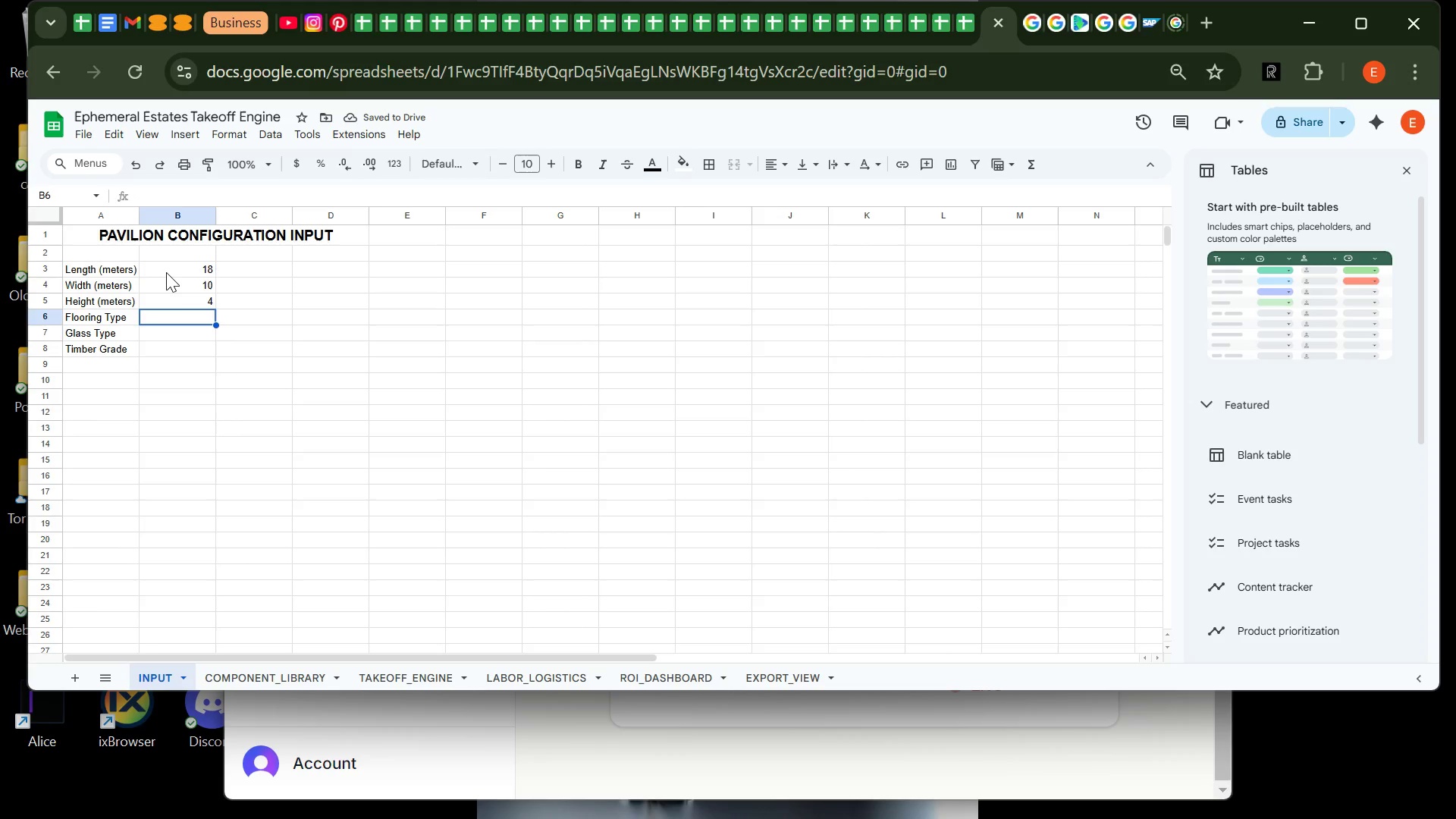 
type(Luxury Tile A)
 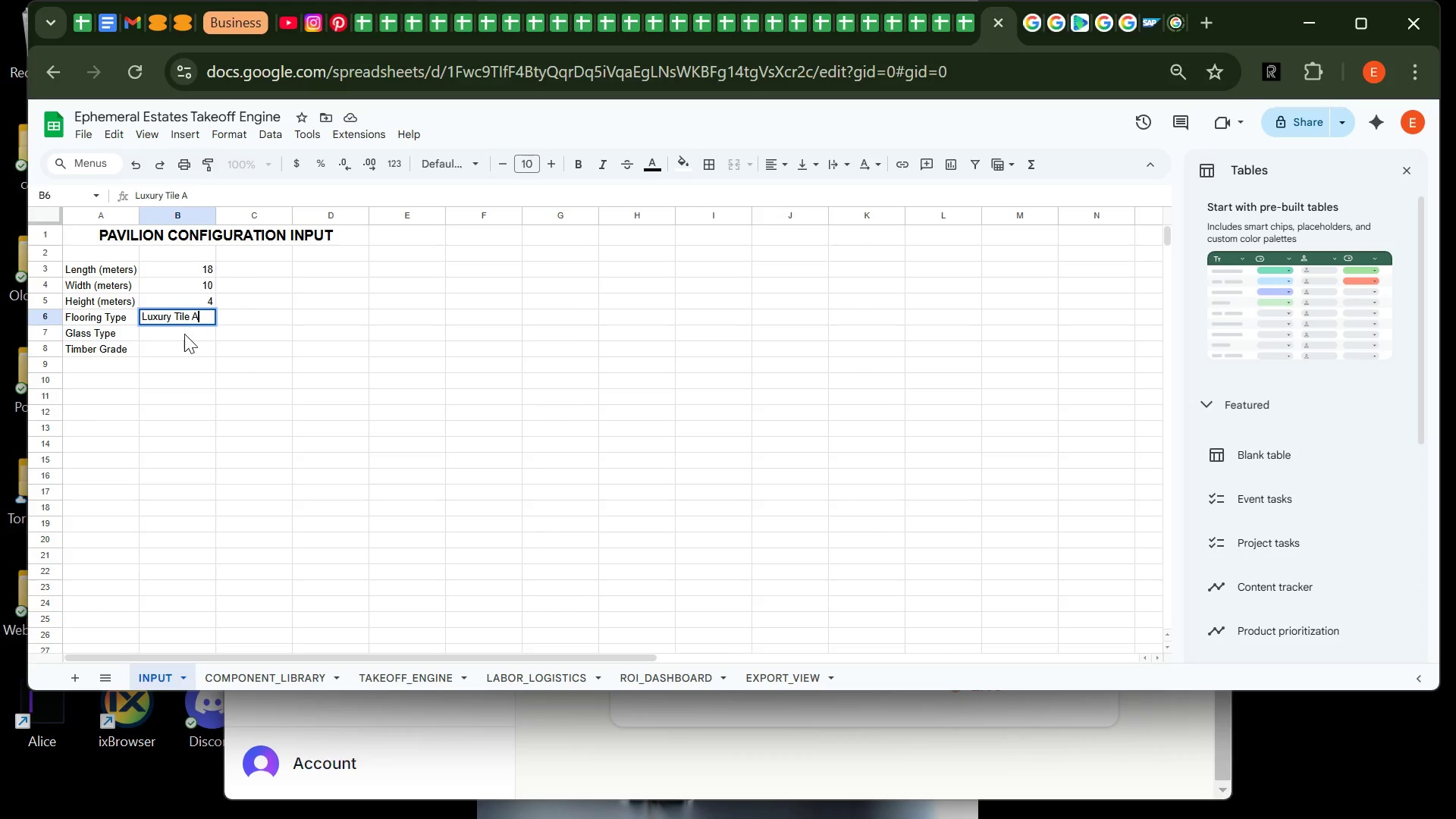 
left_click([178, 338])
 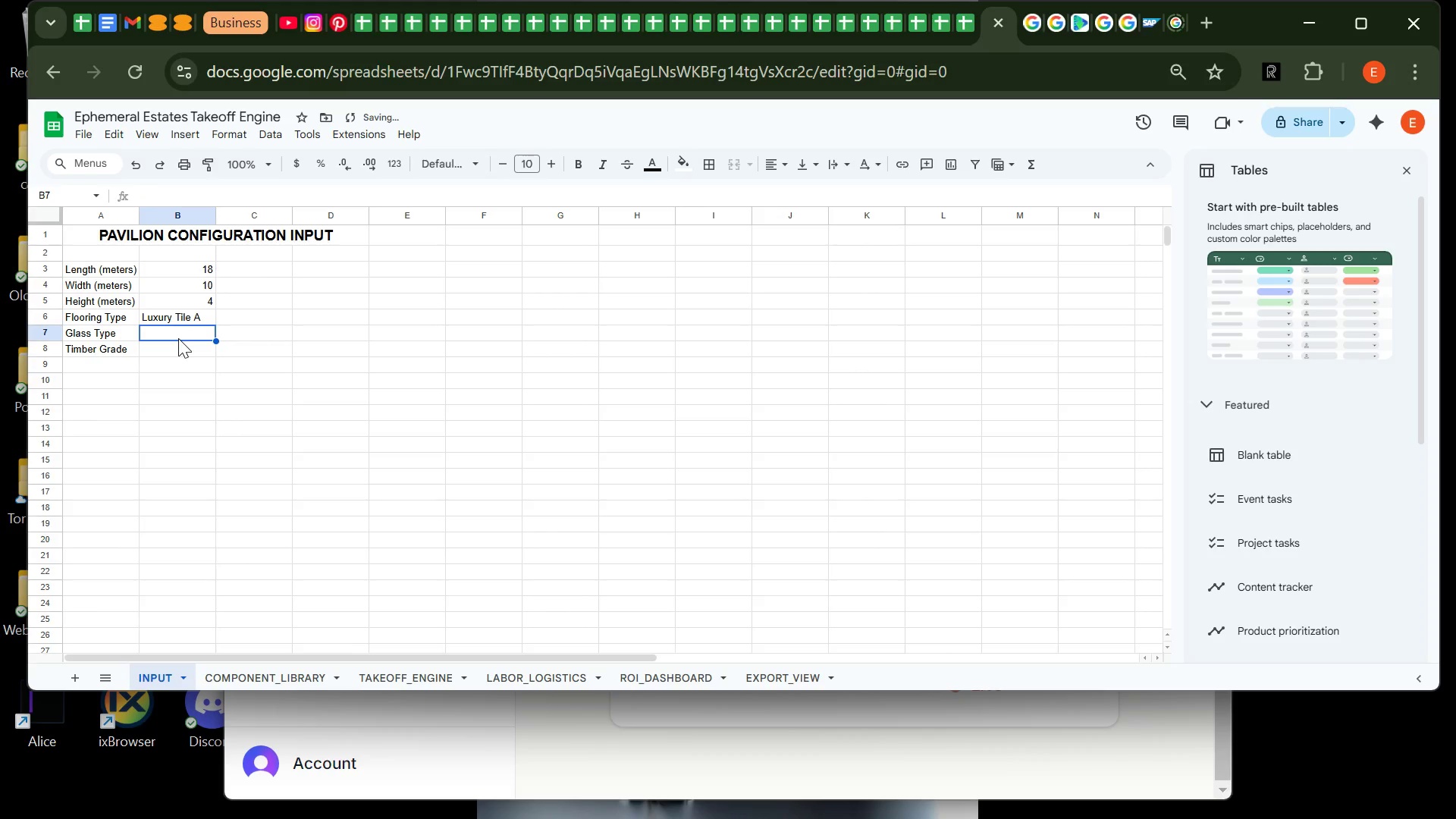 
type(Tempered Panel A)
 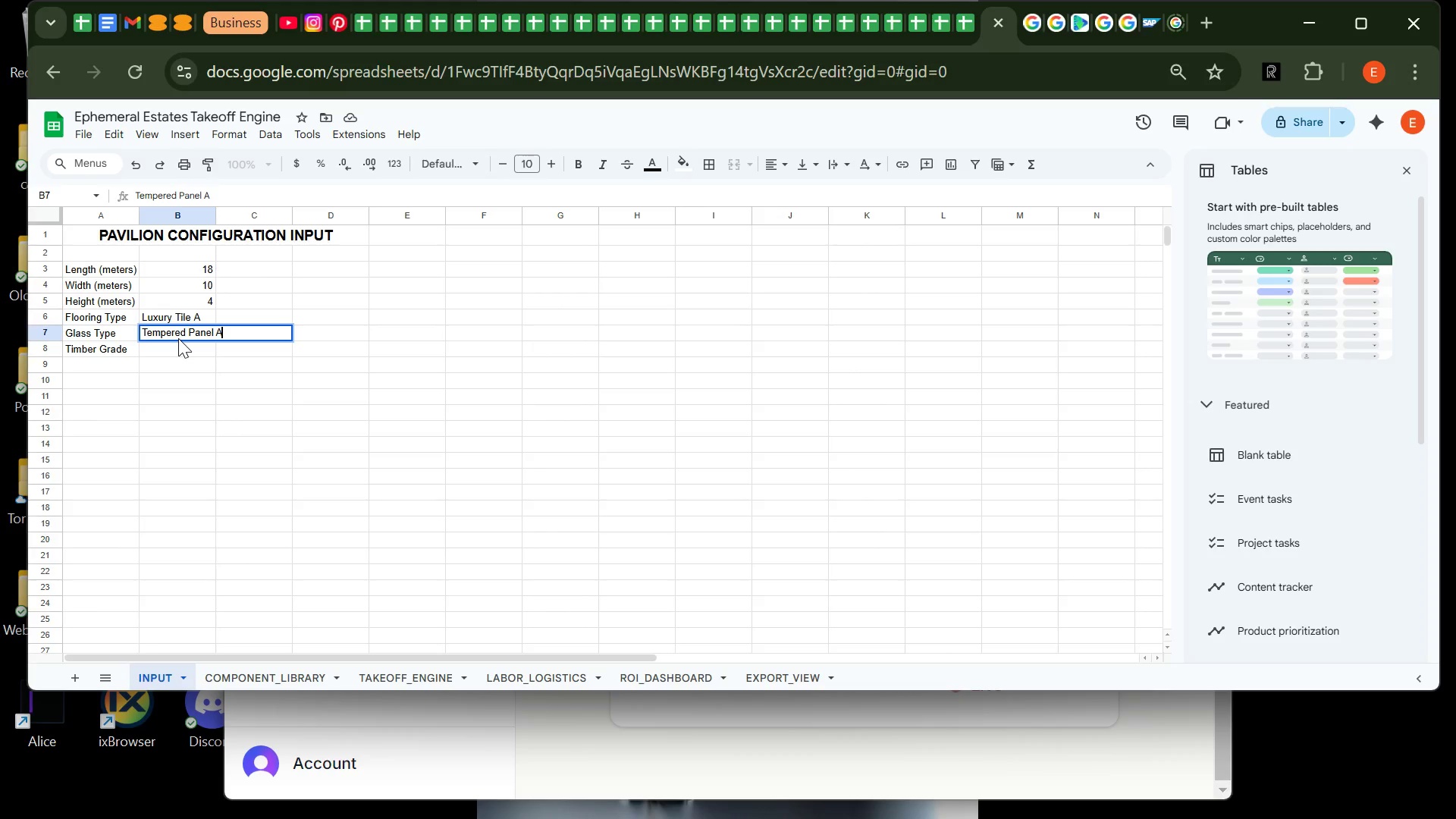 
key(Enter)
 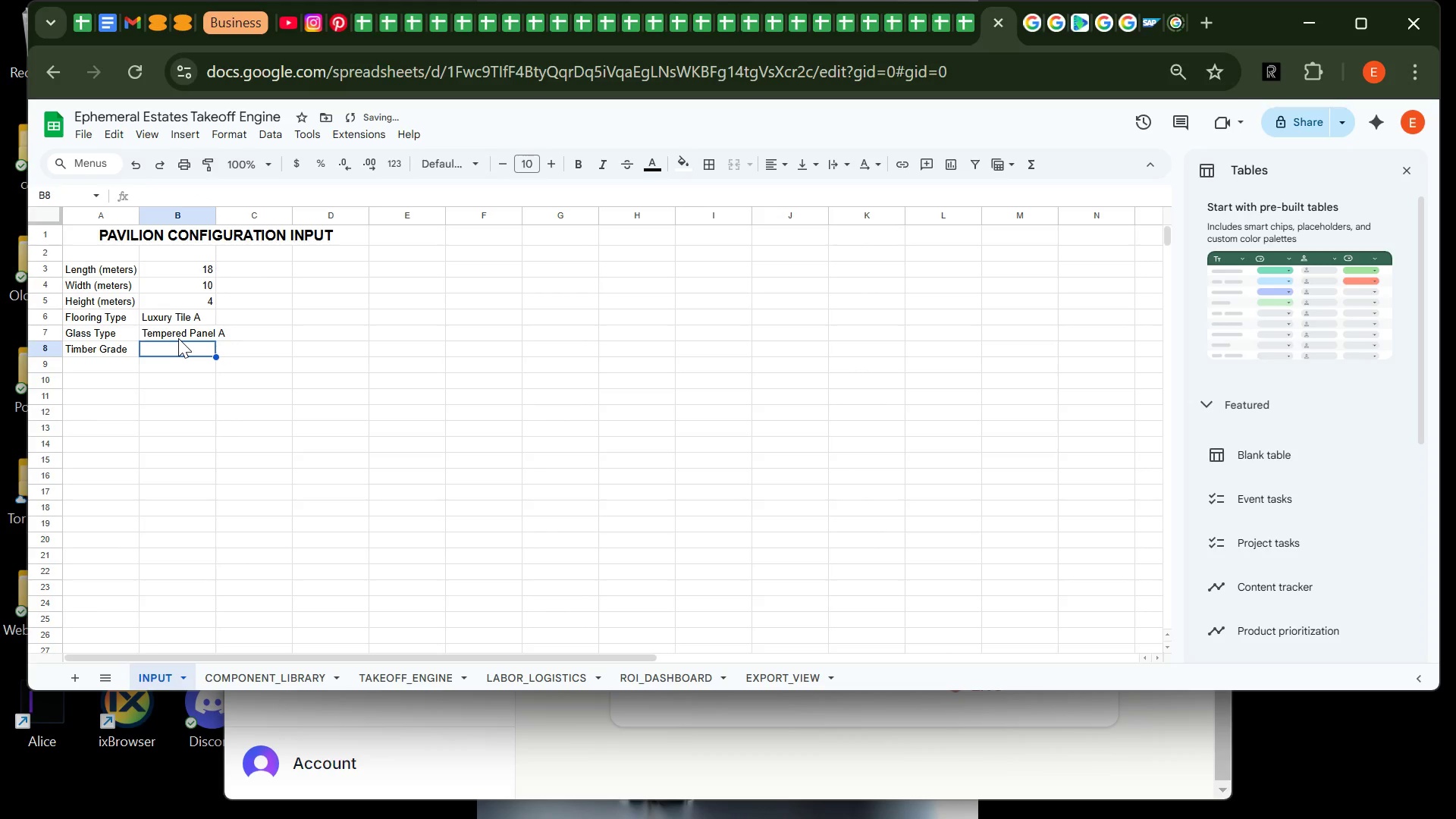 
type(tEATE)
key(Backspace)
key(Backspace)
key(Backspace)
key(Backspace)
key(Backspace)
key(Backspace)
type(Treated Beam A )
 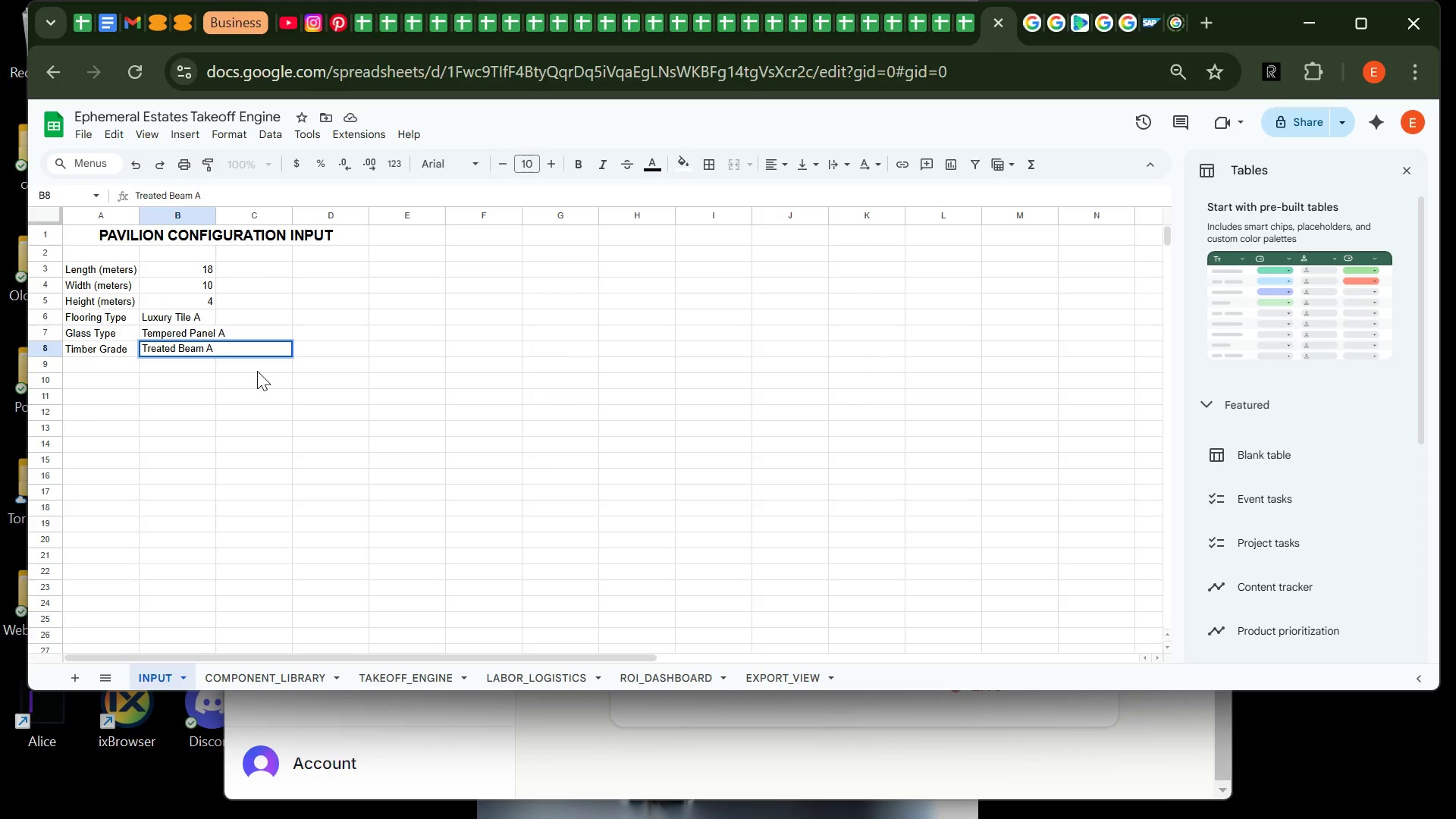 
key(Backspace)
 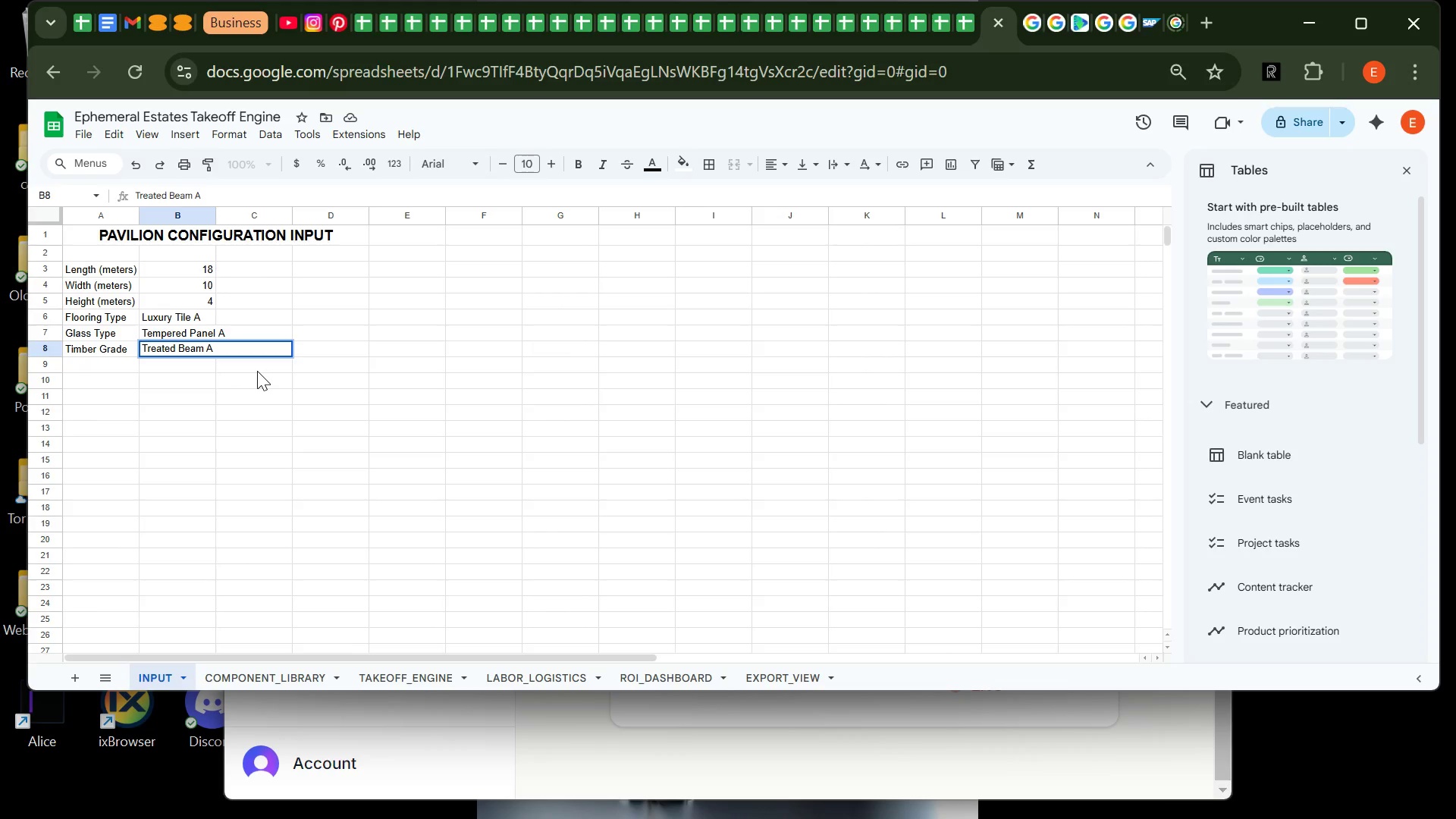 
key(Enter)
 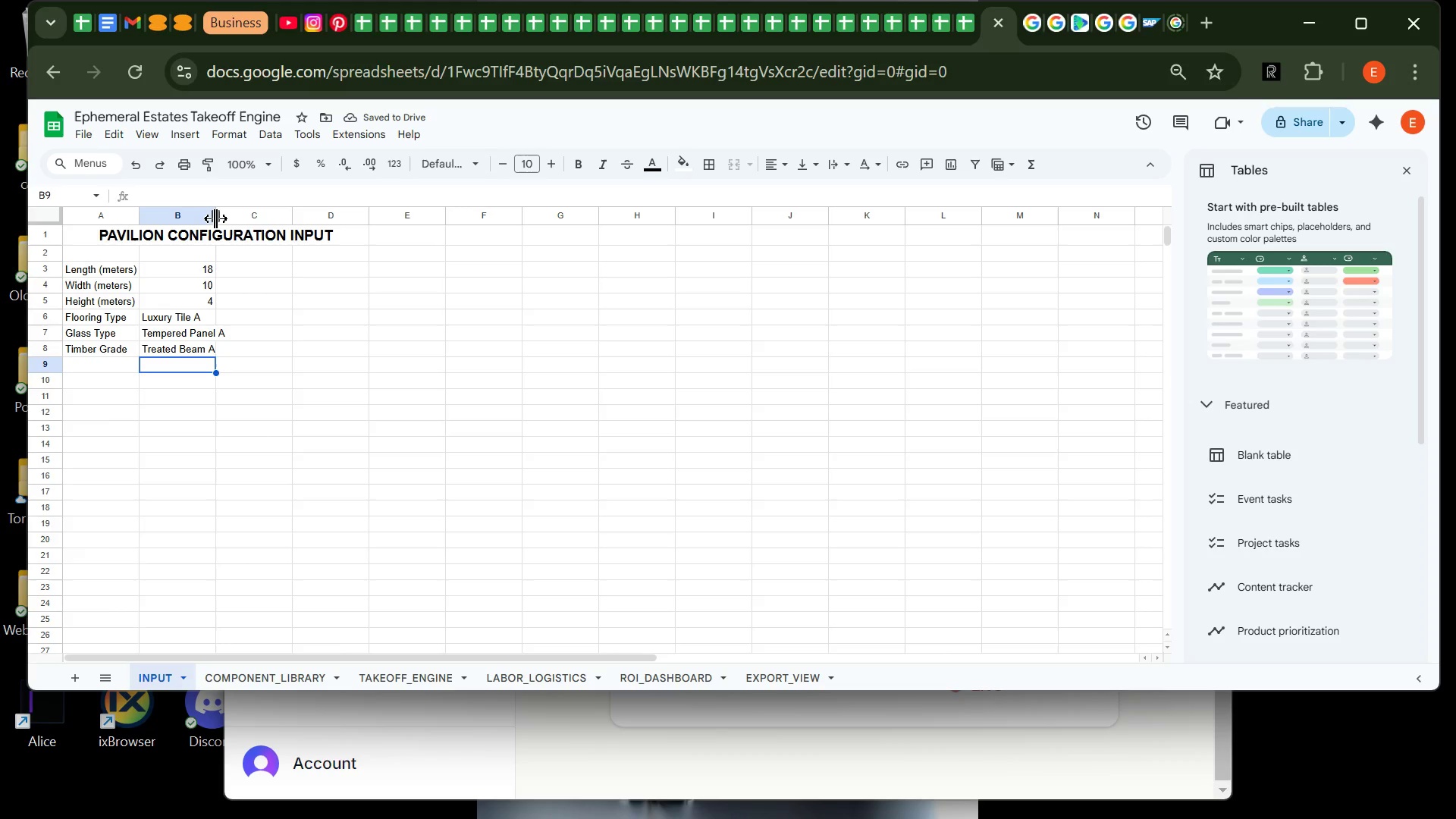 
left_click_drag(start_coordinate=[215, 218], to_coordinate=[228, 220])
 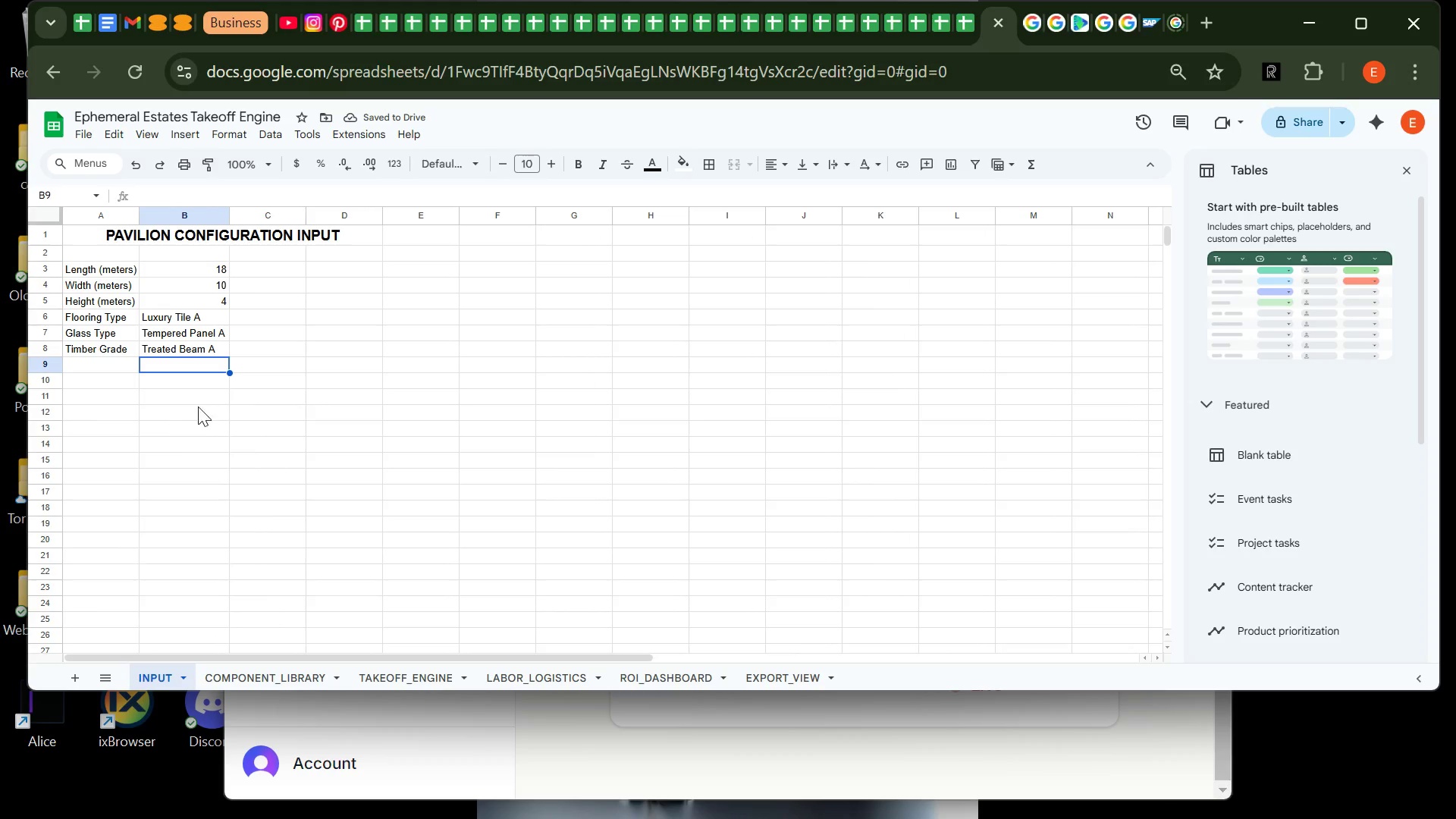 
wait(5.98)
 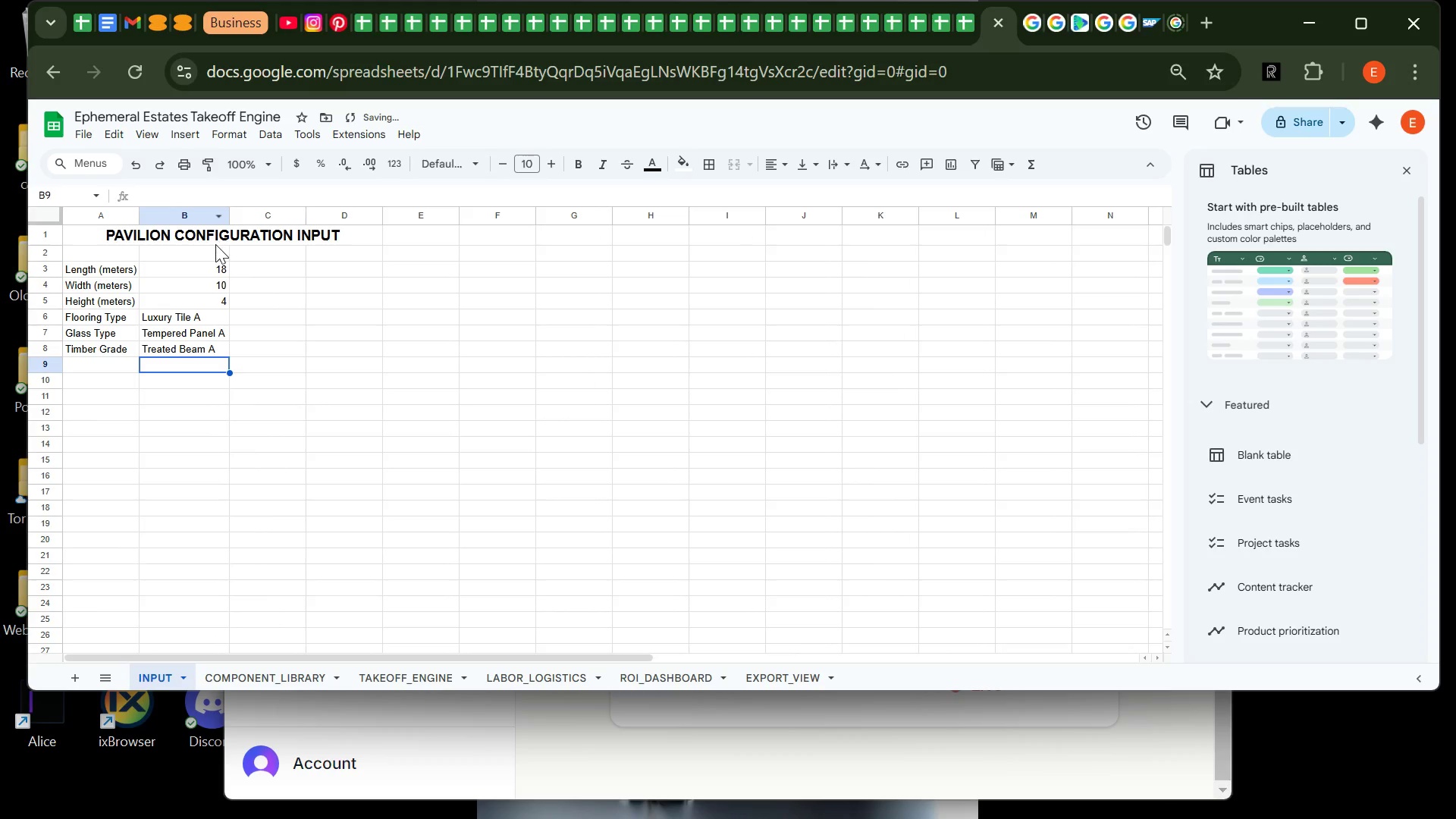 
left_click([165, 322])
 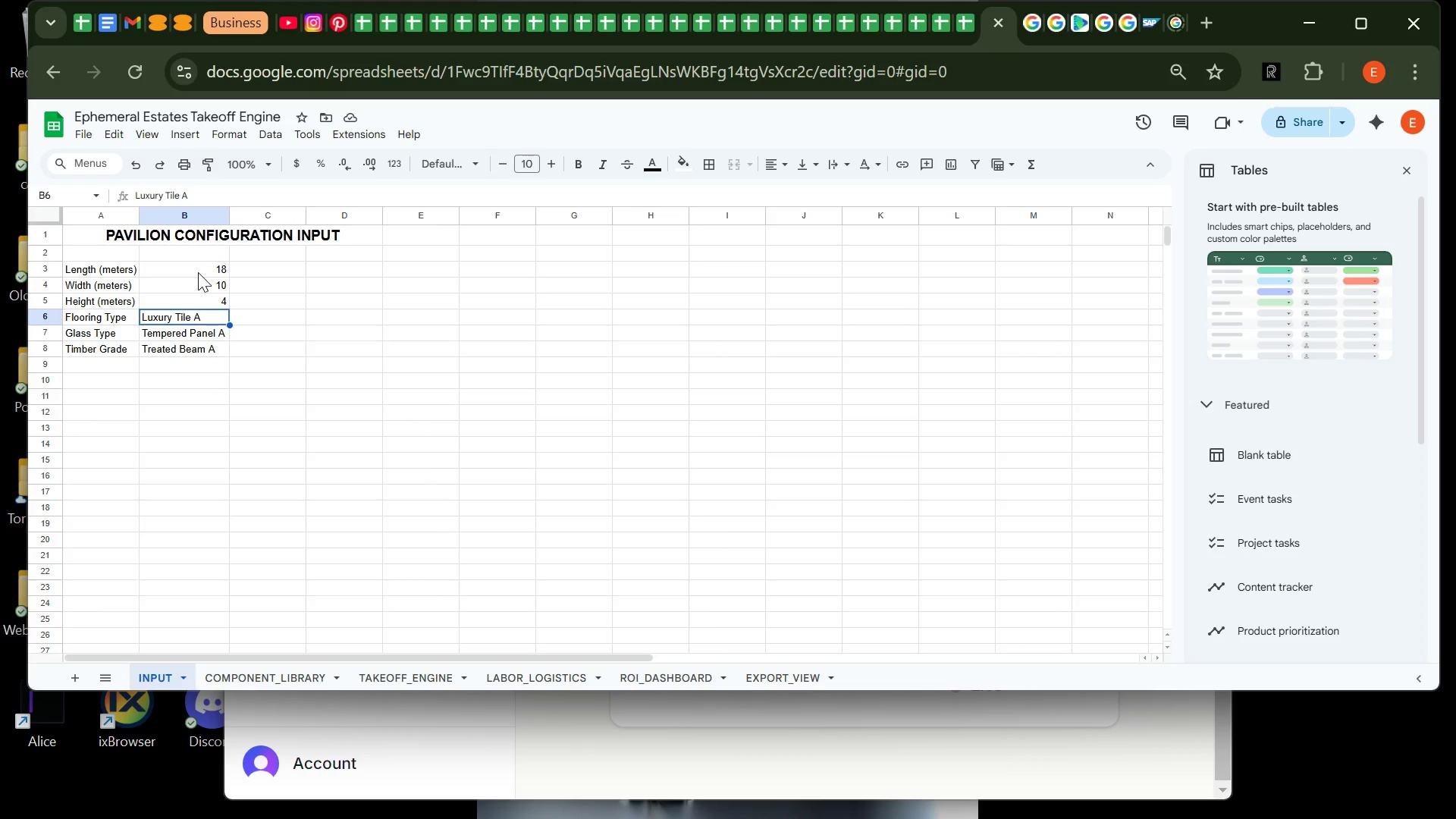 
left_click([198, 272])
 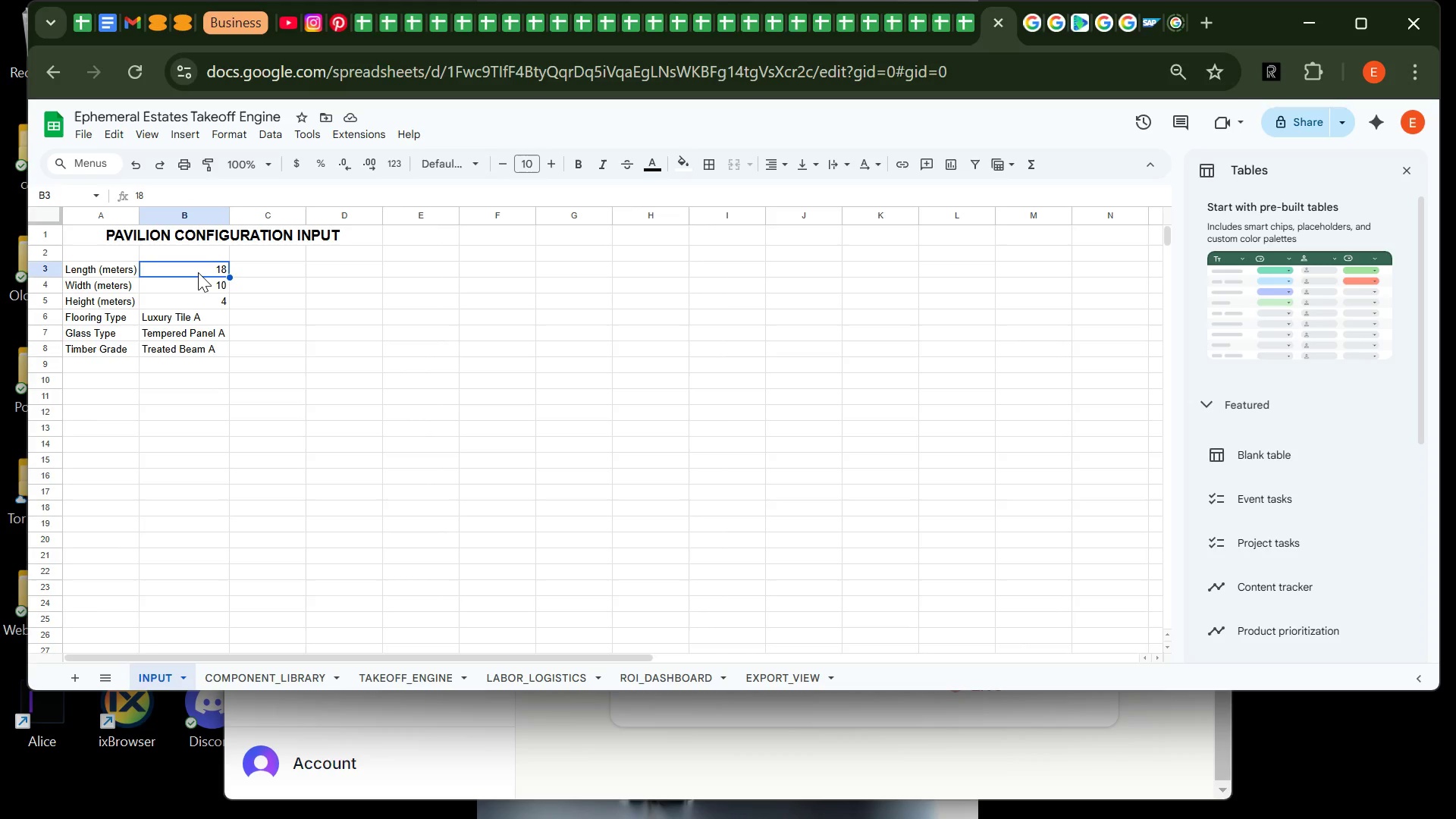 
left_click_drag(start_coordinate=[198, 272], to_coordinate=[197, 346])
 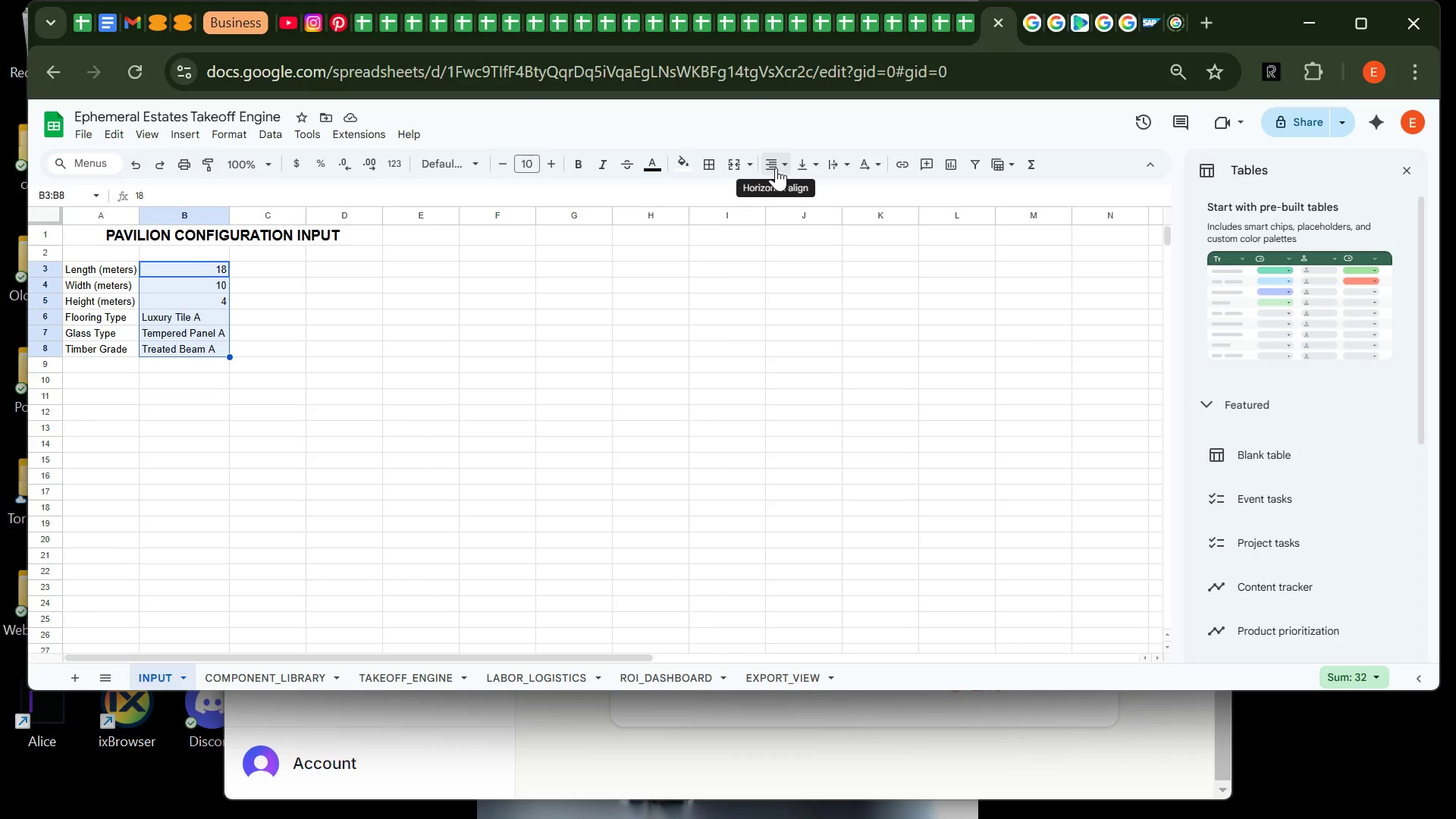 
left_click([786, 162])
 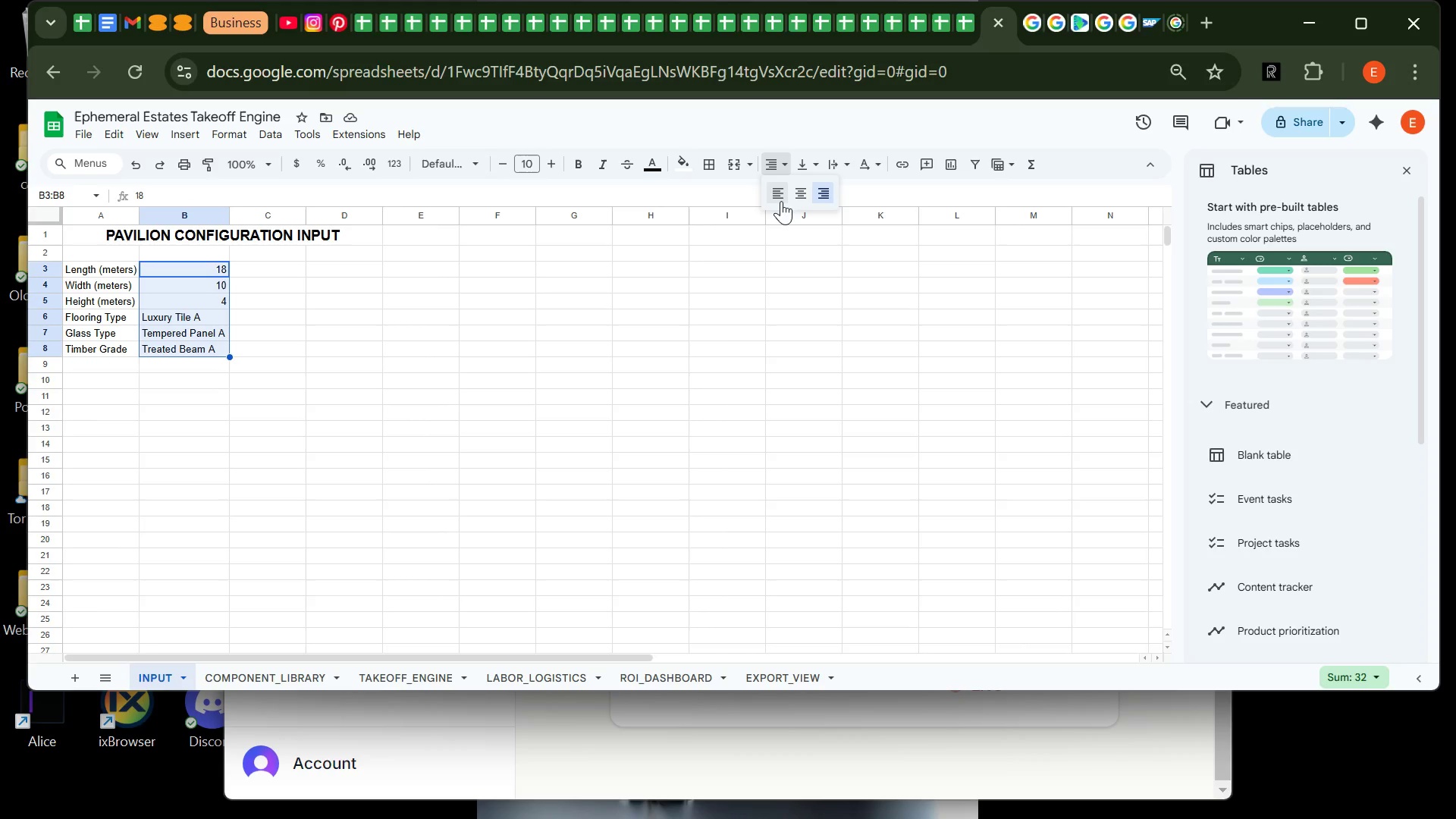 
left_click([781, 201])
 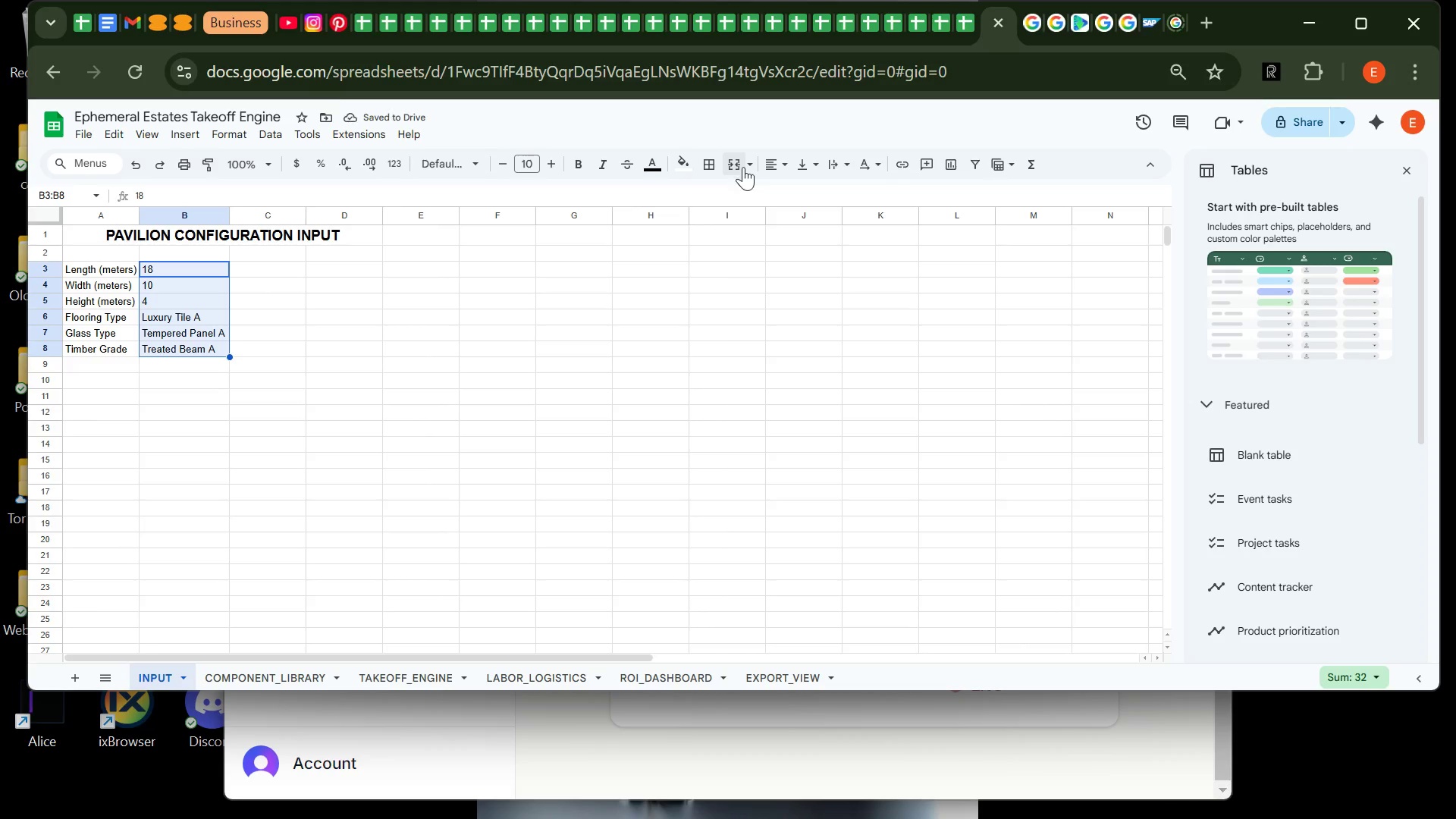 
left_click([778, 162])
 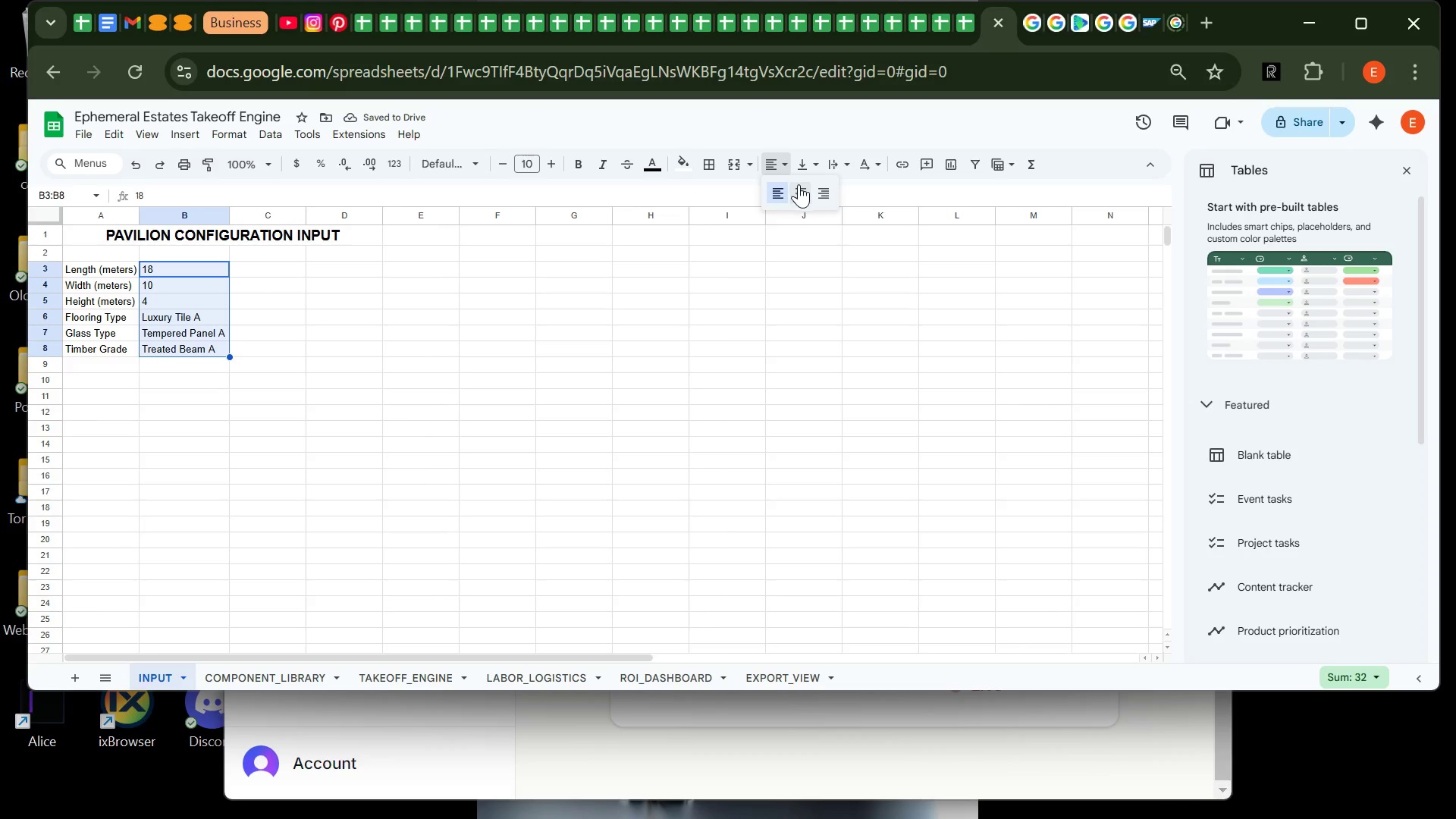 
left_click_drag(start_coordinate=[800, 184], to_coordinate=[805, 199])
 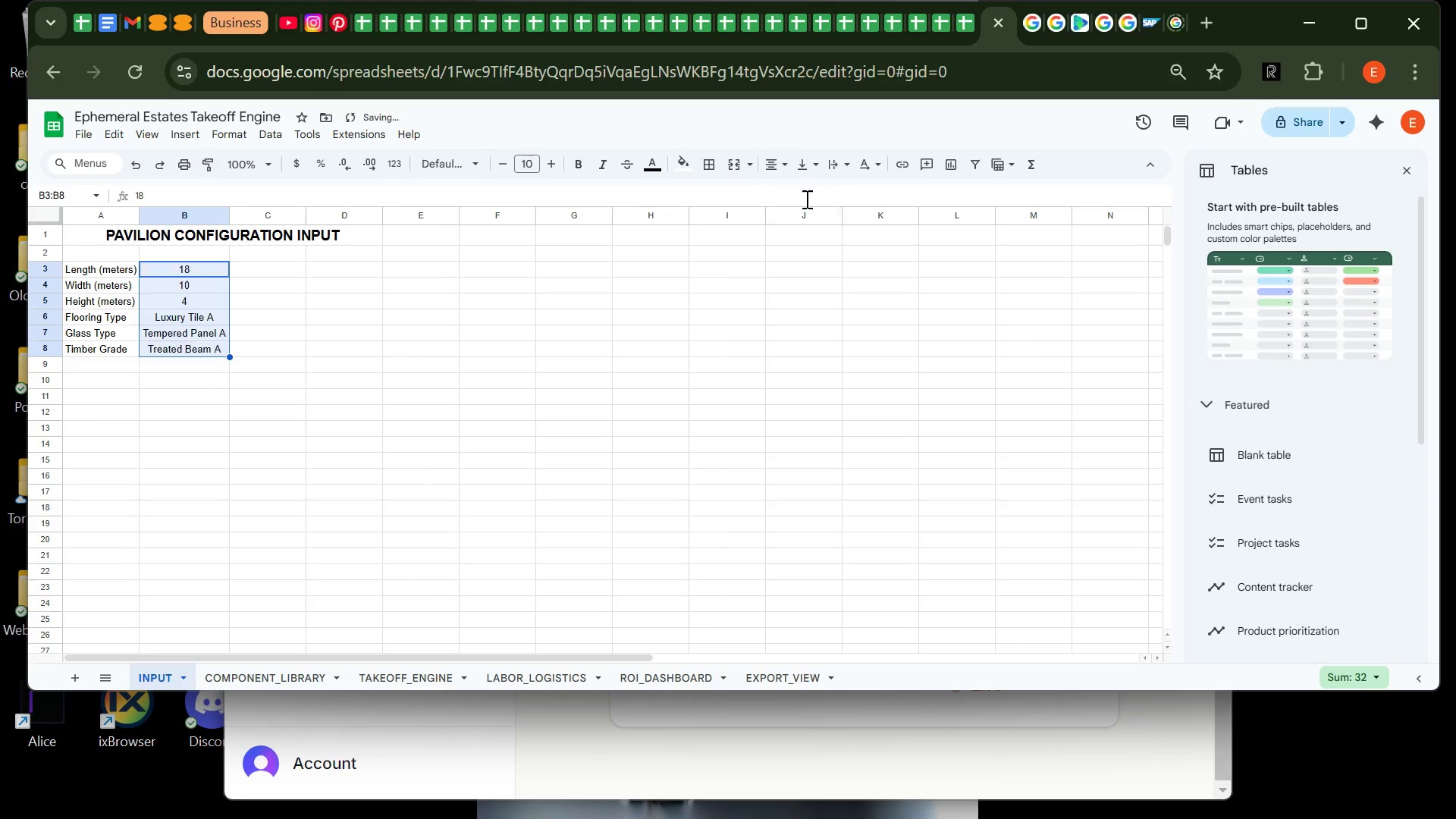 
left_click([805, 199])
 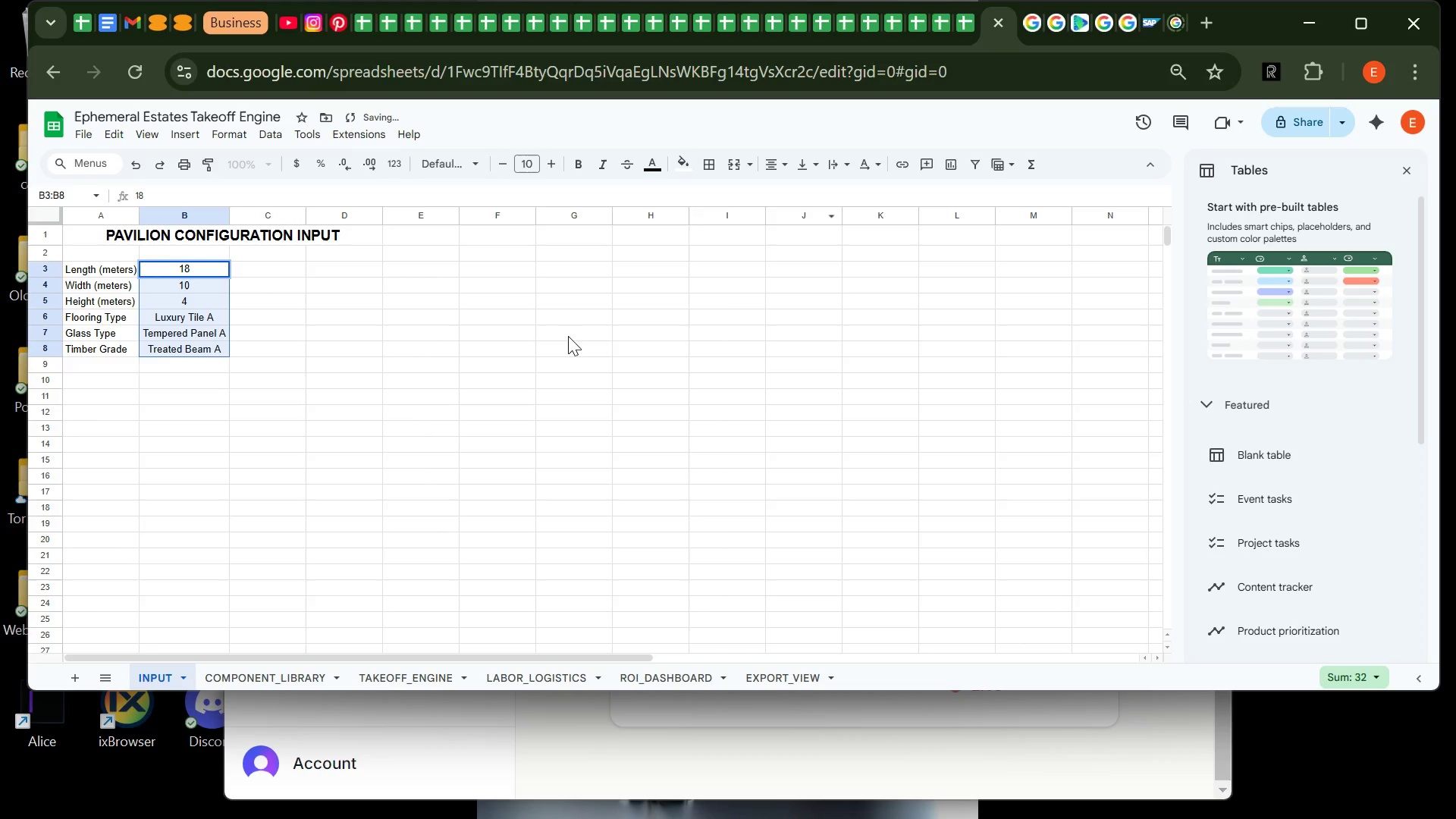 
left_click([563, 328])
 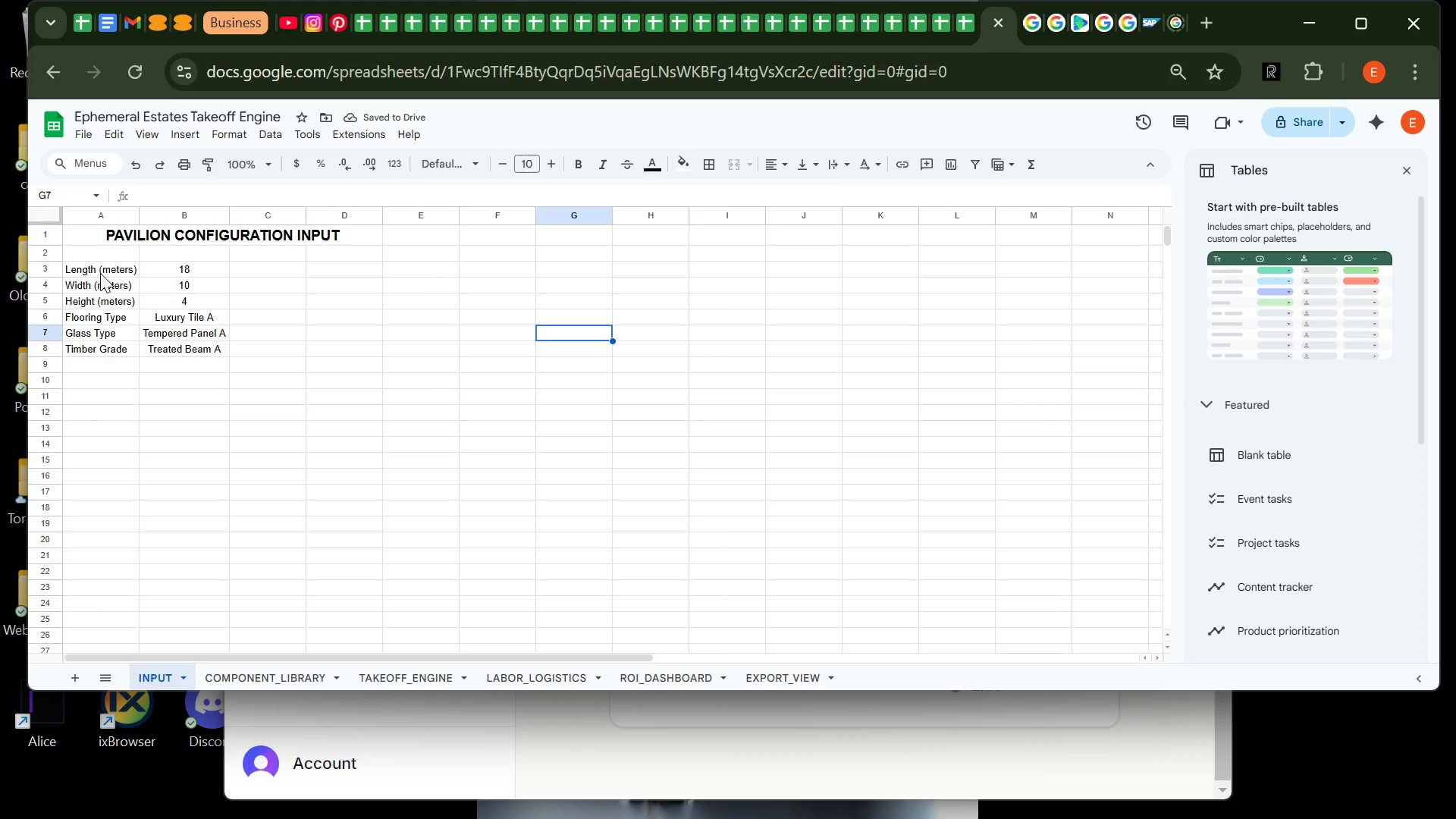 
left_click([101, 272])
 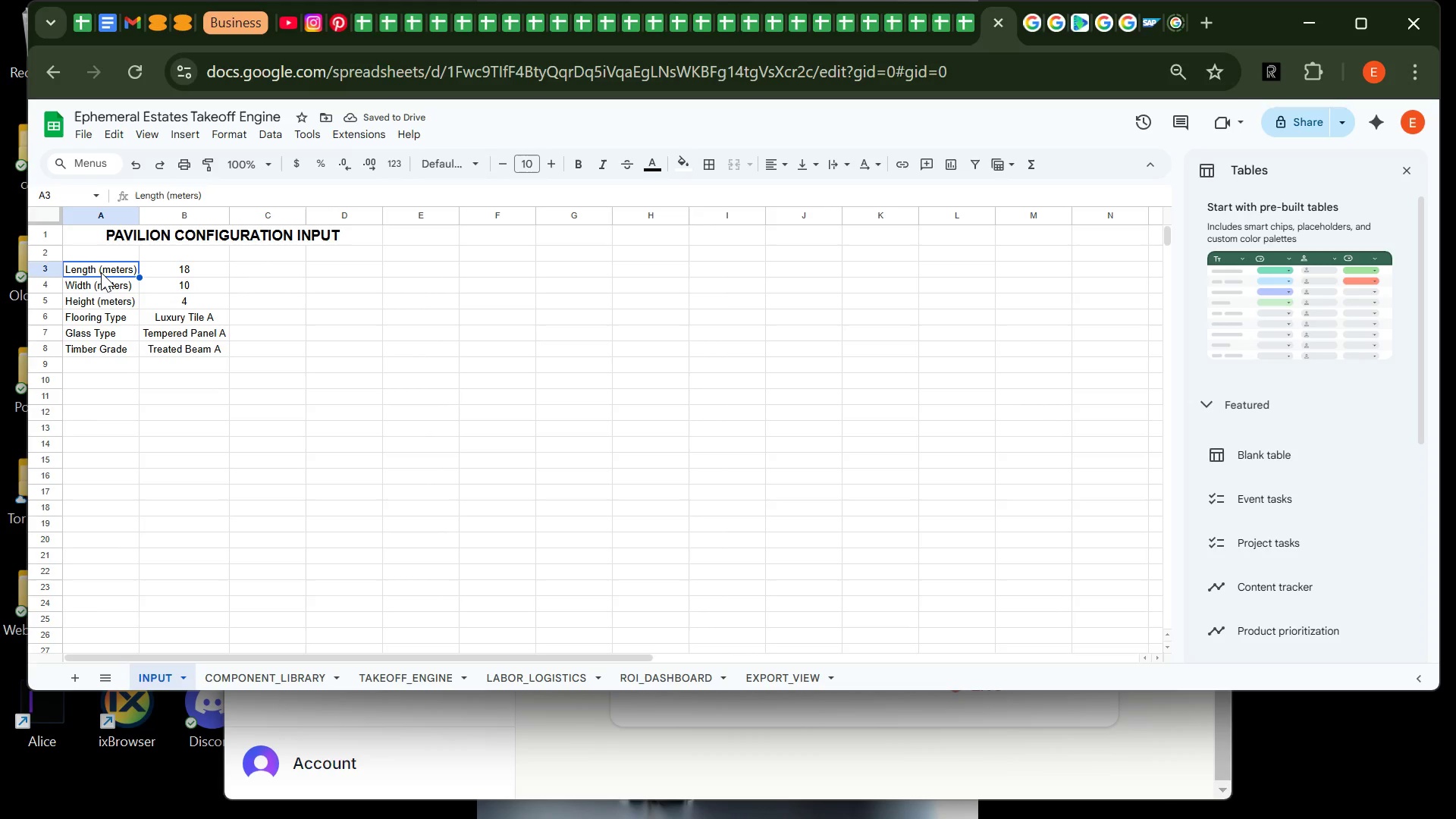 
left_click([101, 272])
 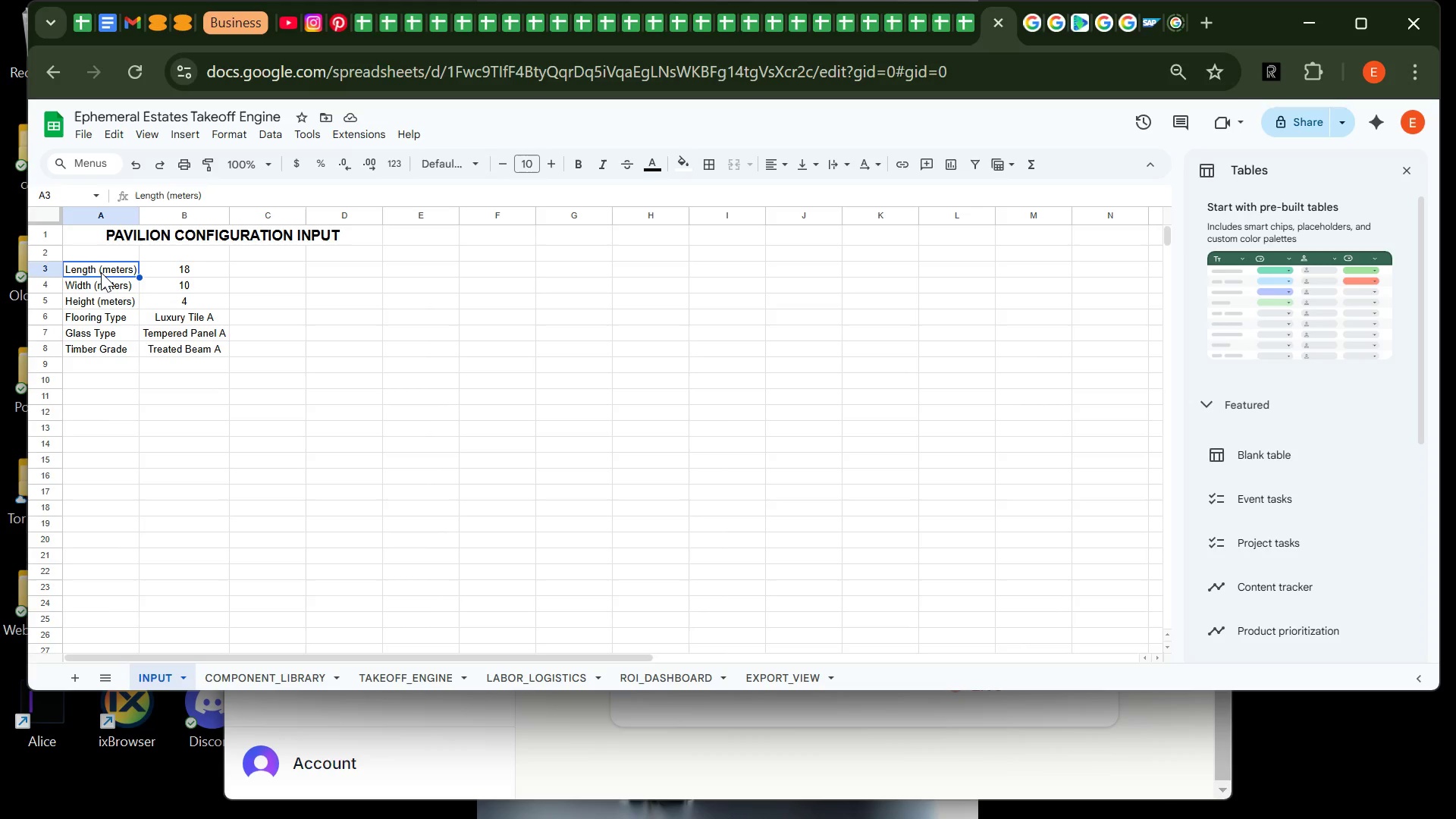 
left_click_drag(start_coordinate=[101, 272], to_coordinate=[100, 349])
 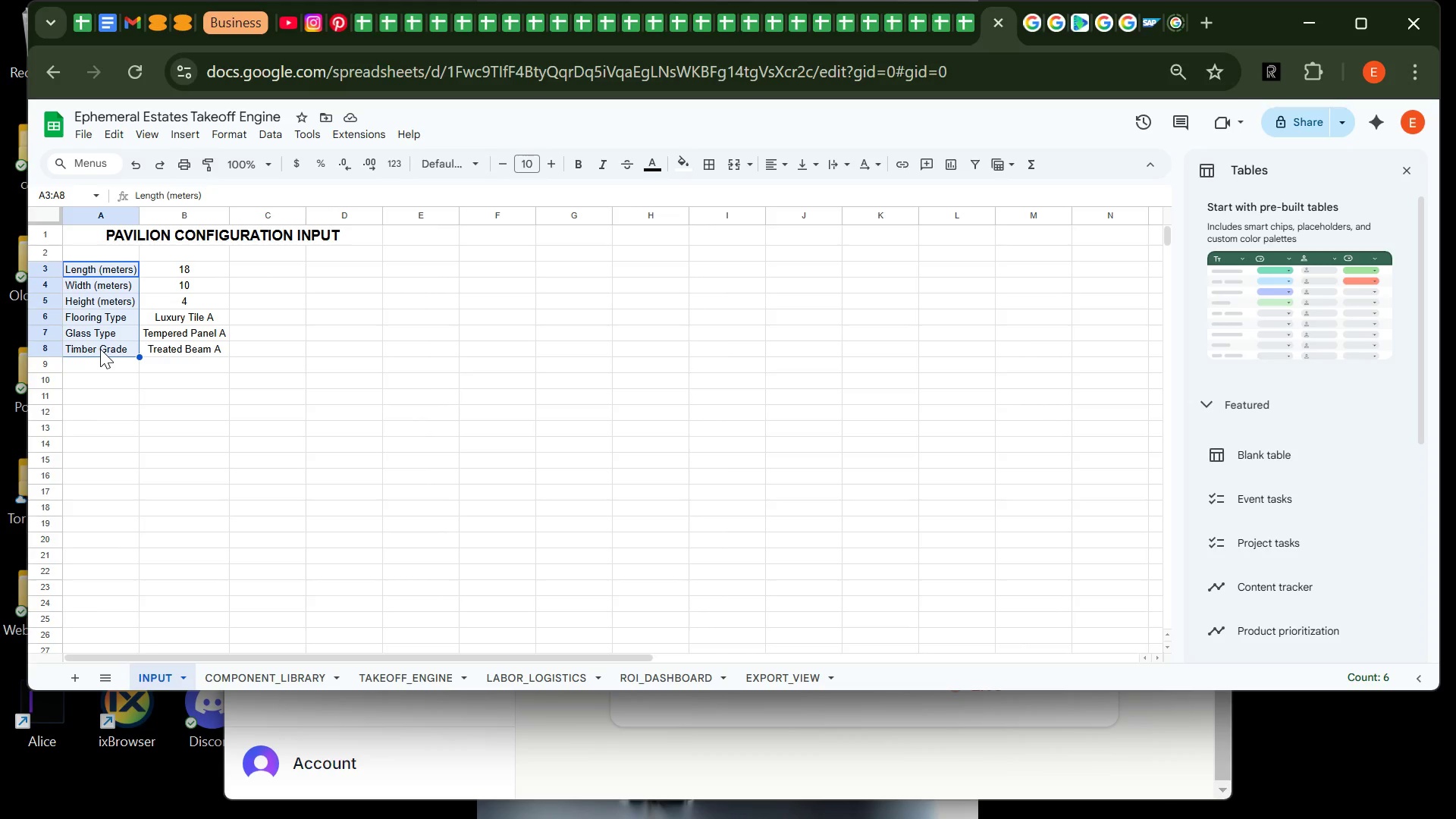 
key(Control+ControlLeft)
 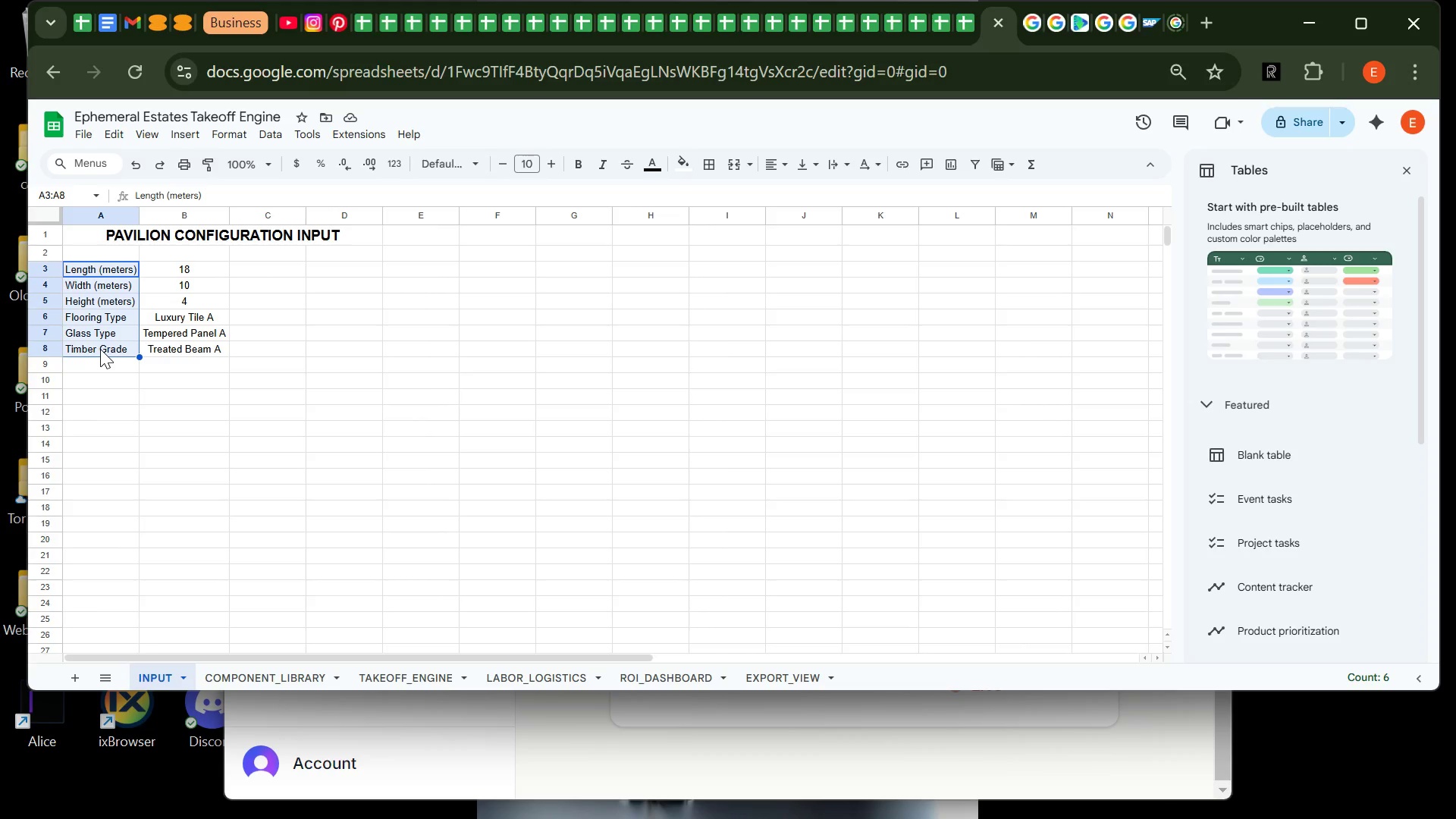 
key(Control+B)
 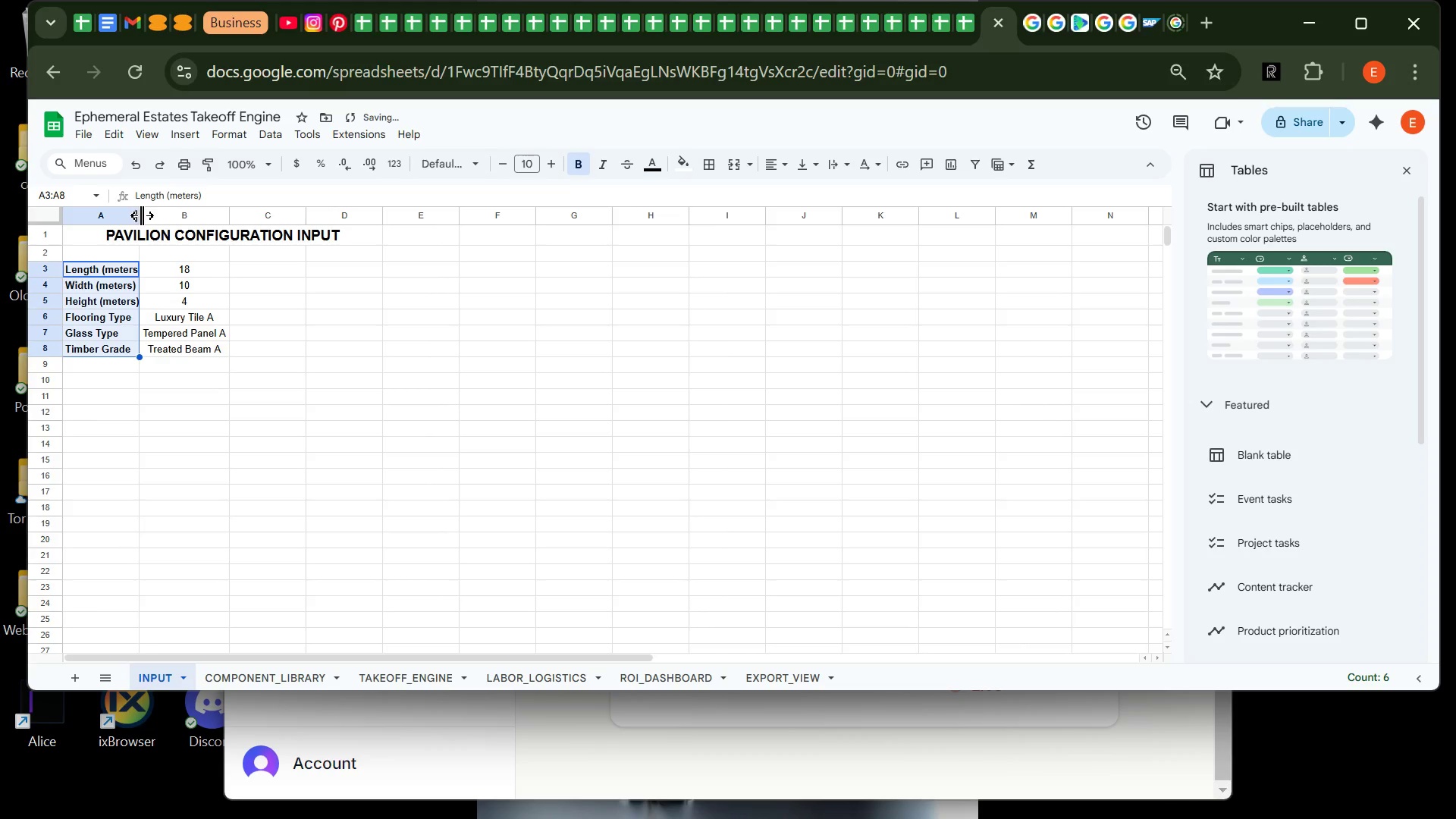 
left_click_drag(start_coordinate=[142, 210], to_coordinate=[151, 210])
 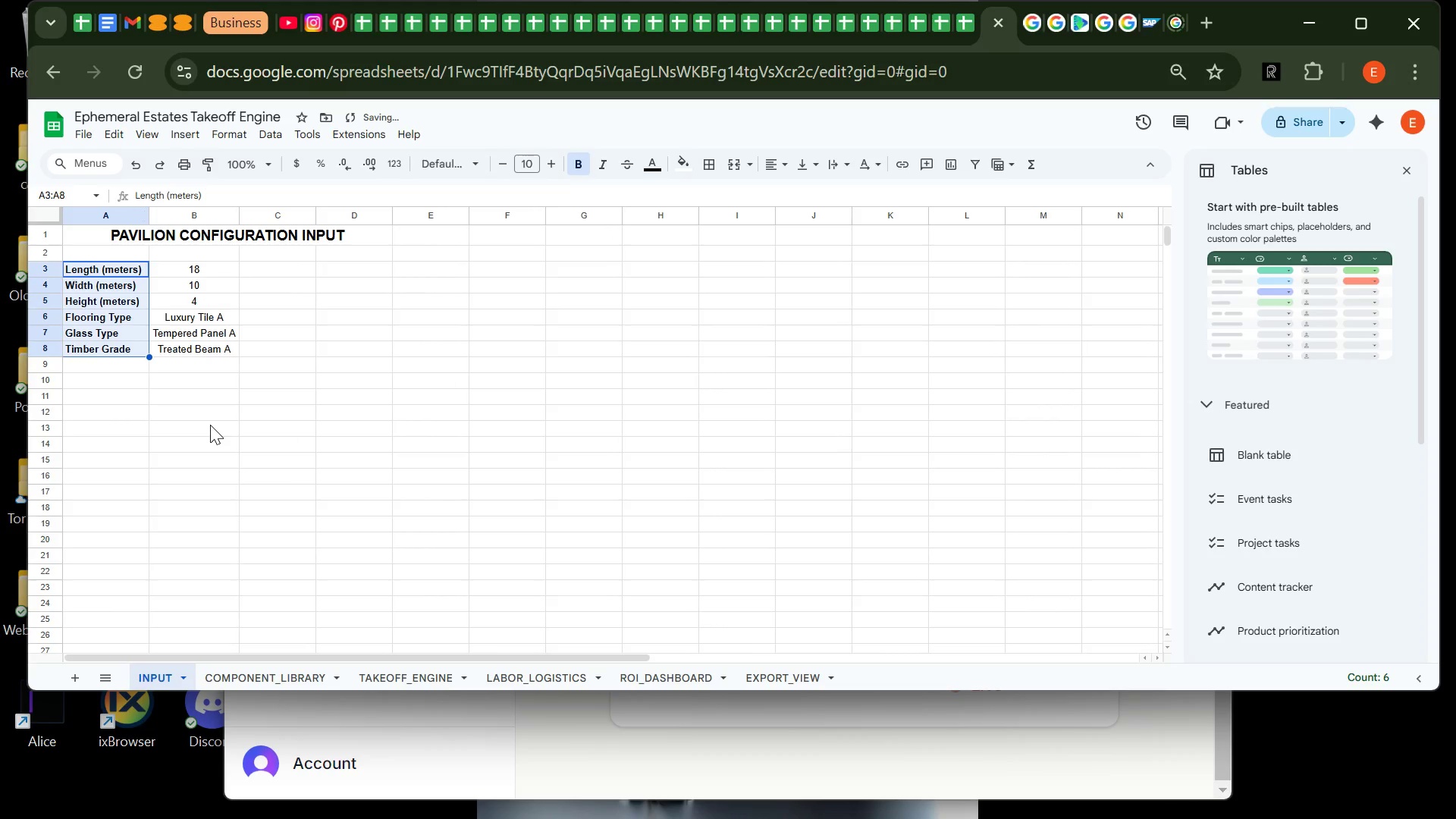 
left_click([210, 425])
 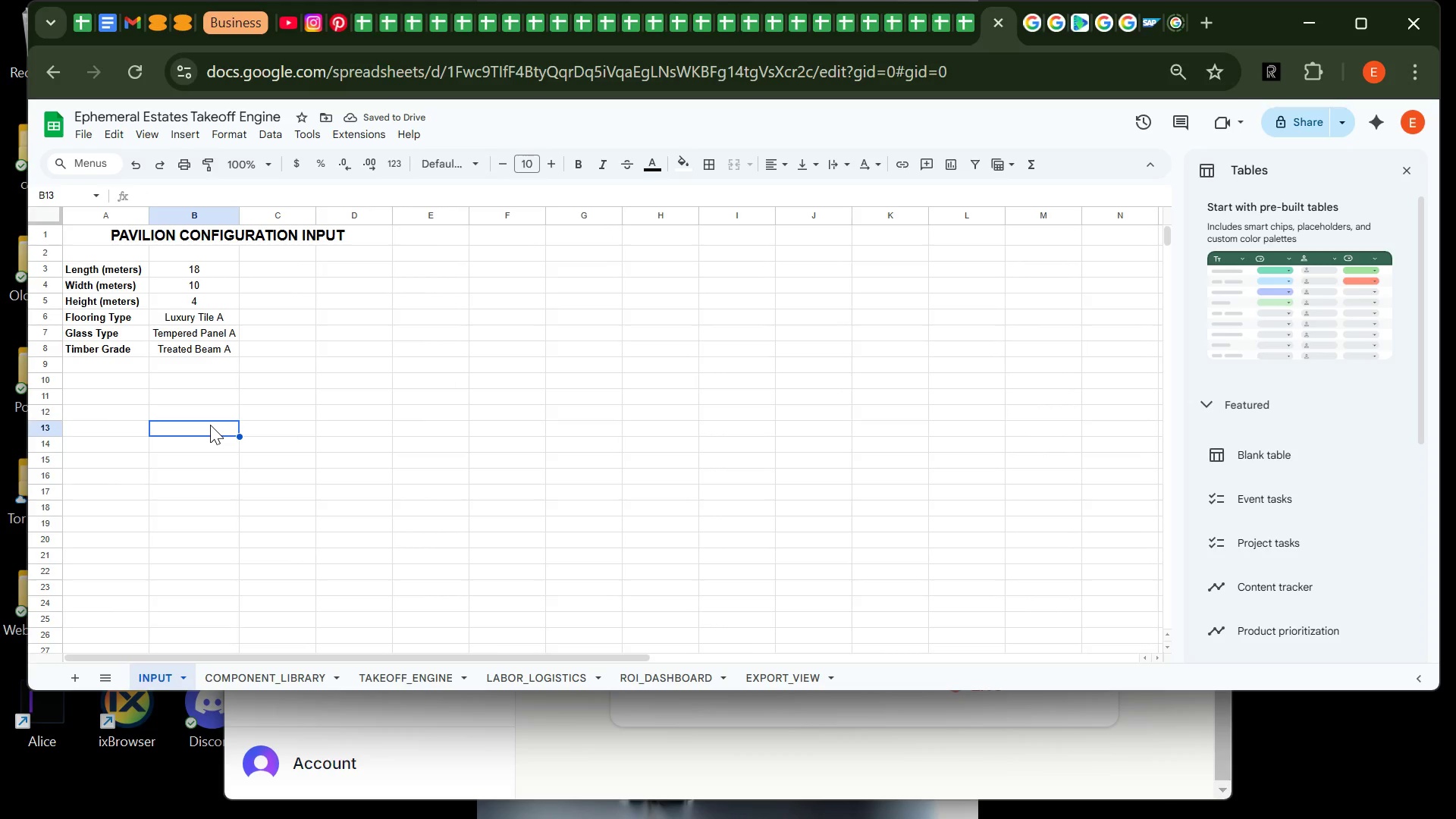 
hold_key(key=VolumeUp, duration=0.69)
 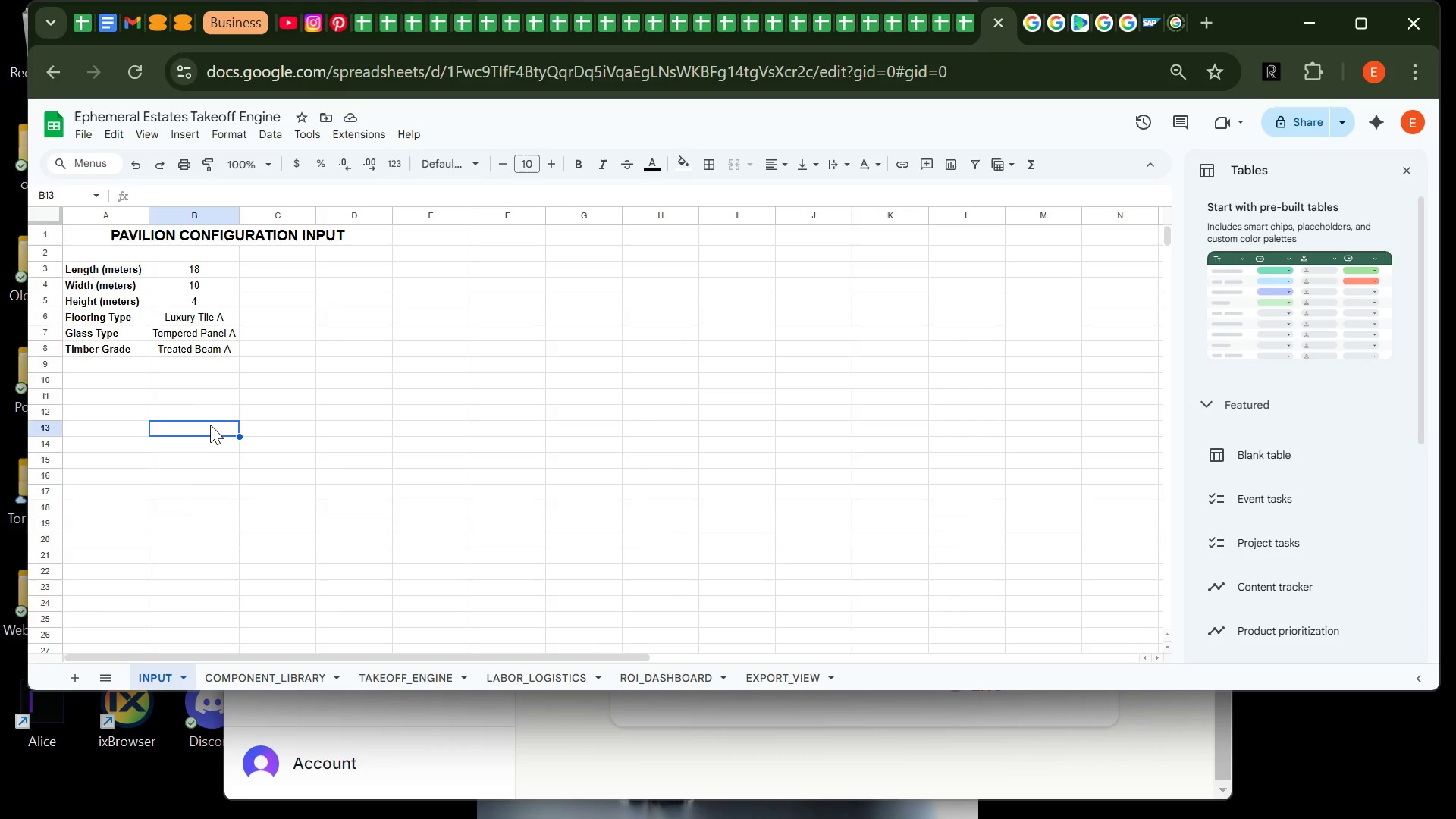 
wait(8.83)
 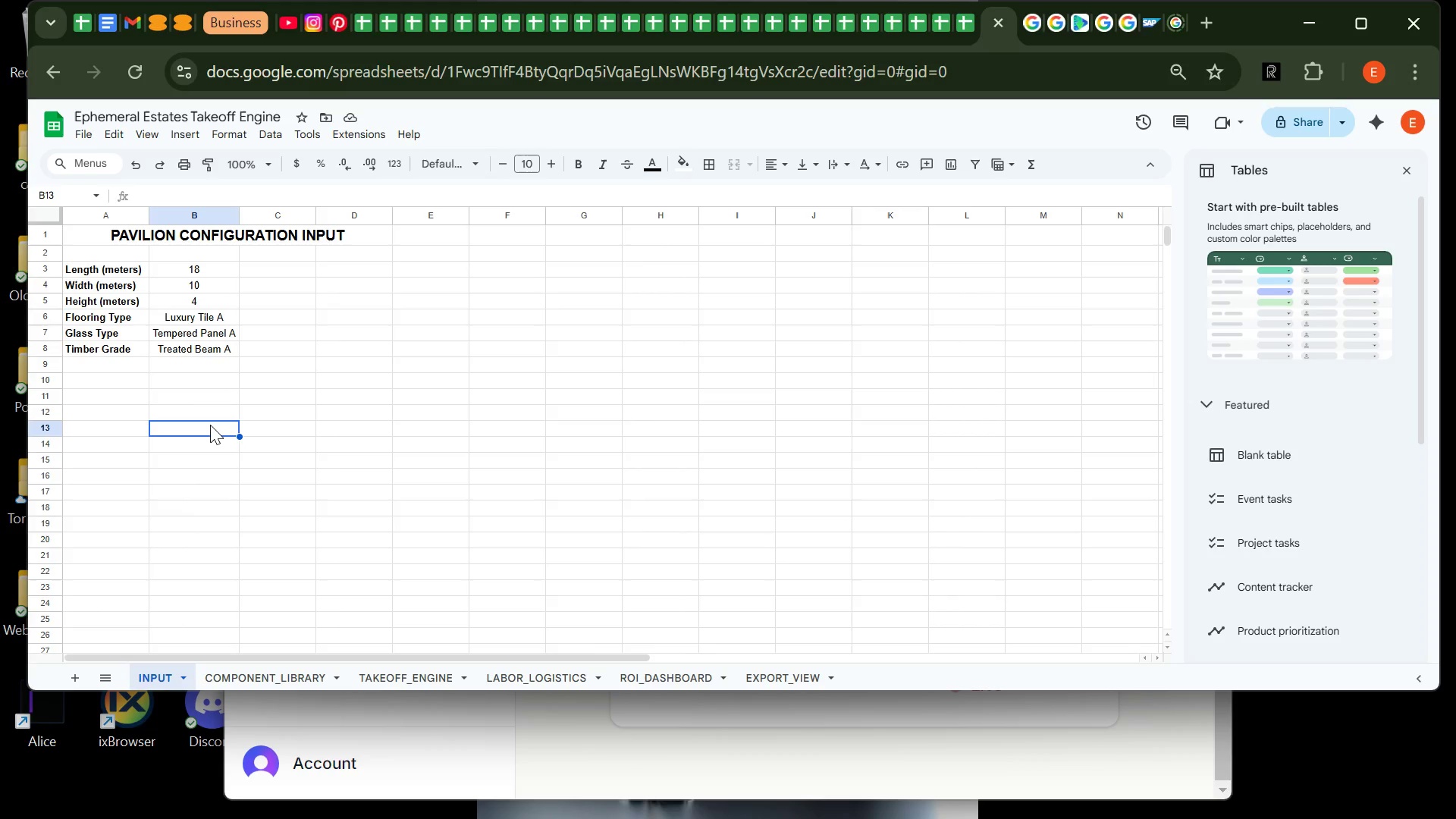 
left_click([286, 677])
 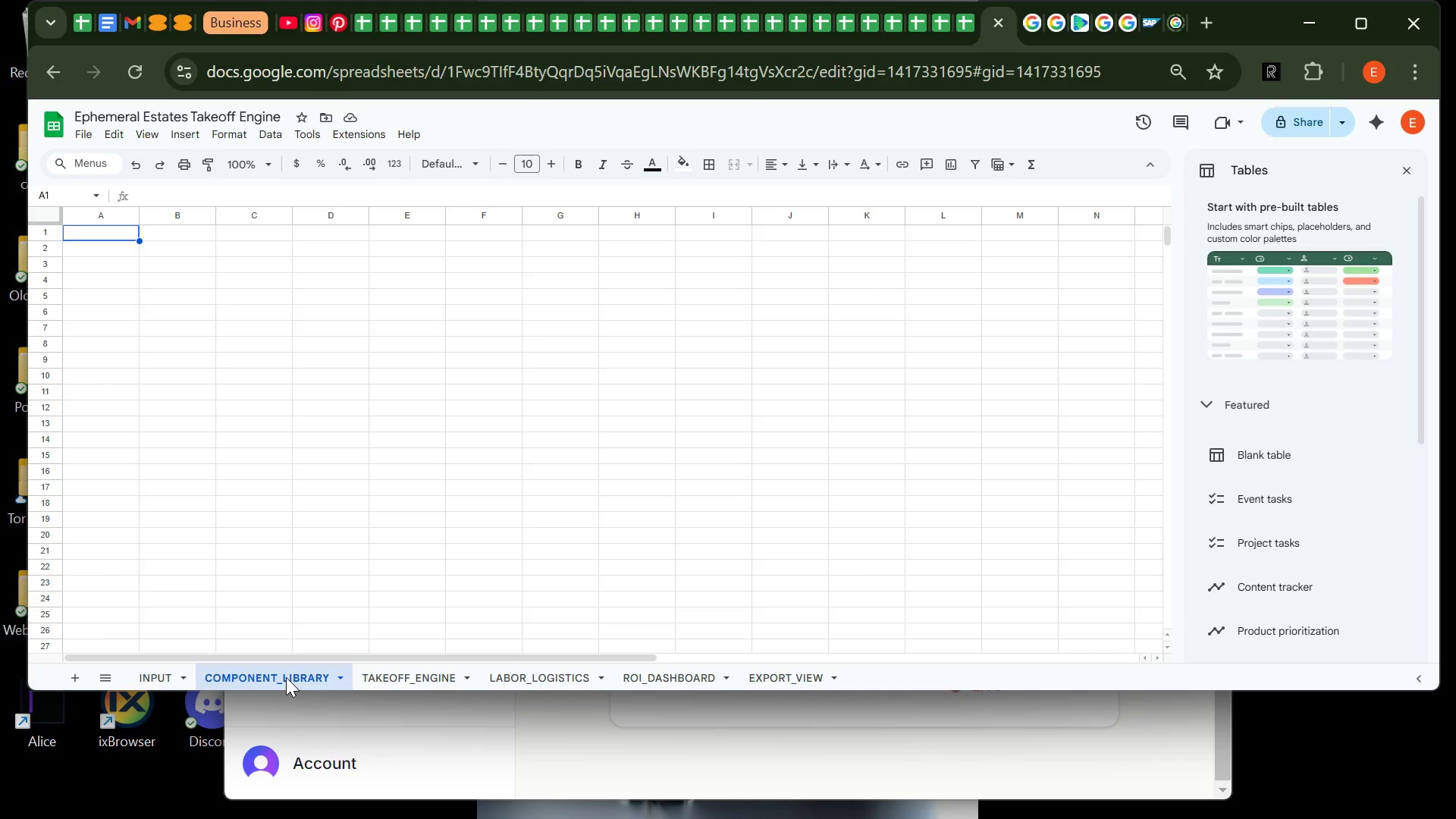 
type(cATEGORY)
key(Backspace)
key(Backspace)
type(Category)
key(Tab)
type(Material Name)
key(Tab)
type(Unit Cost ($))
key(Tab)
type(Lenght)
key(Backspace)
key(Backspace)
type(th )
 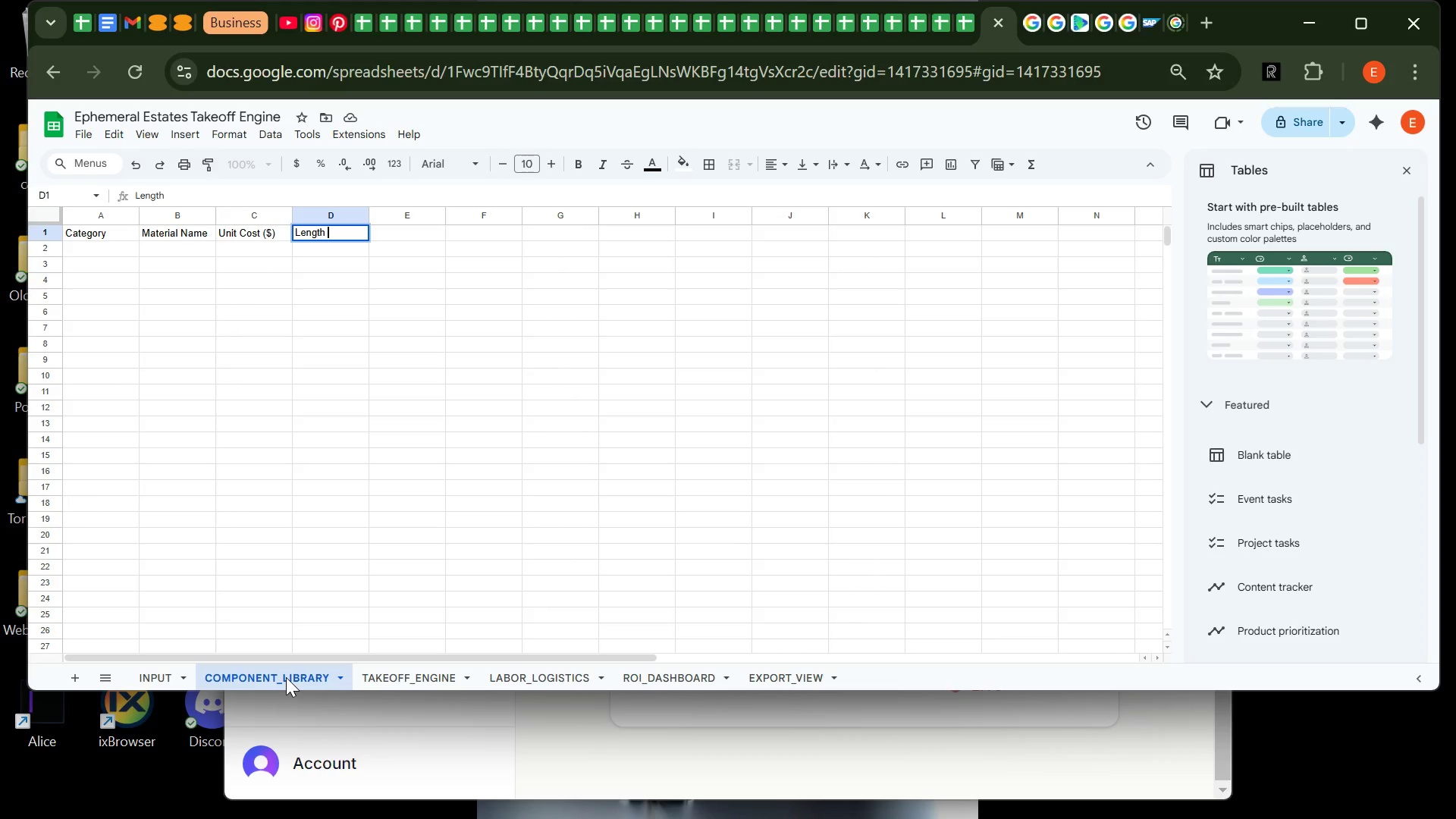 
type((m))
key(Tab)
type(Width (m))
key(Tab)
type(Height )
 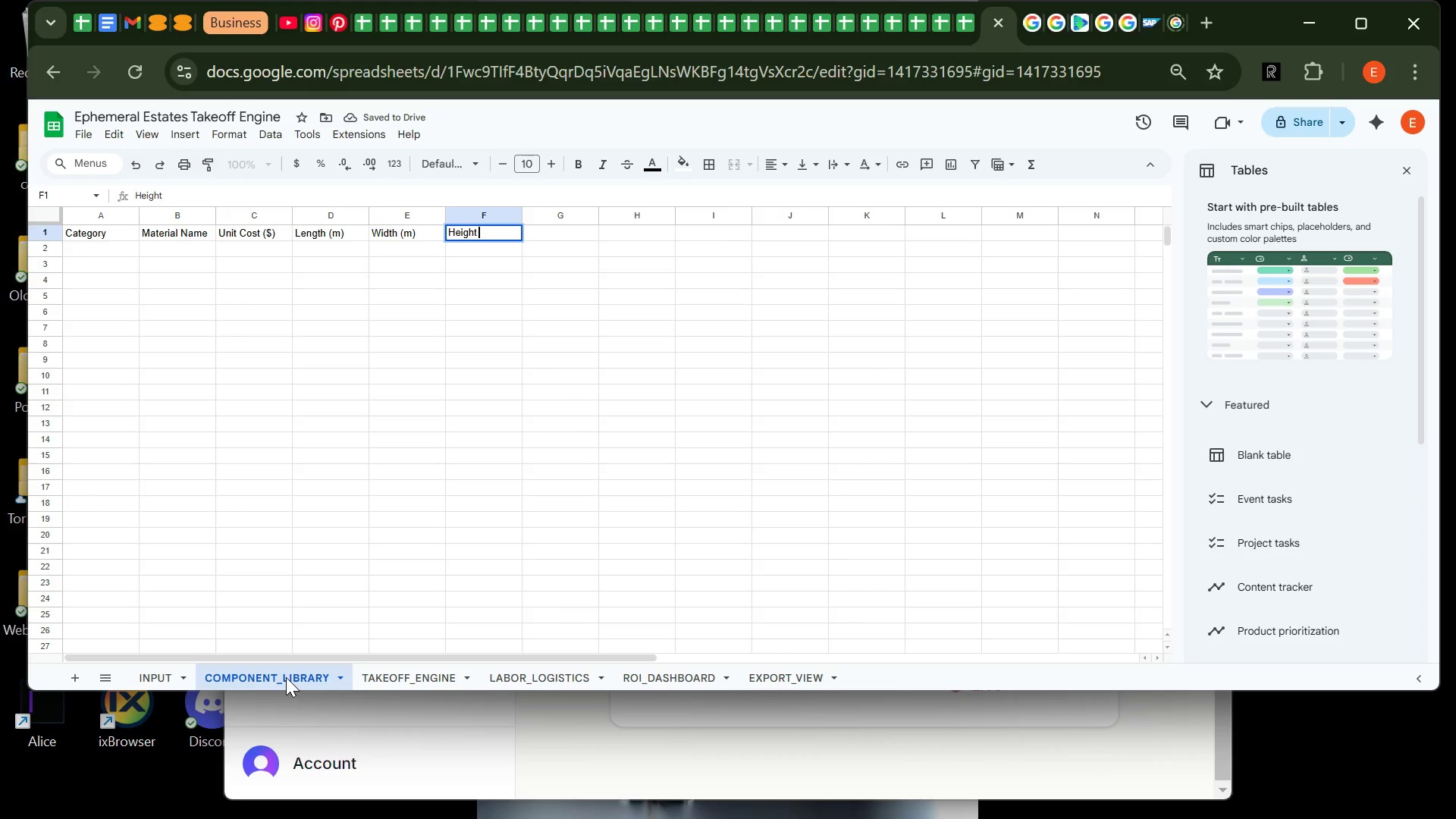 
type((m))
key(Tab)
type(Weight (kg))
key(Tab)
 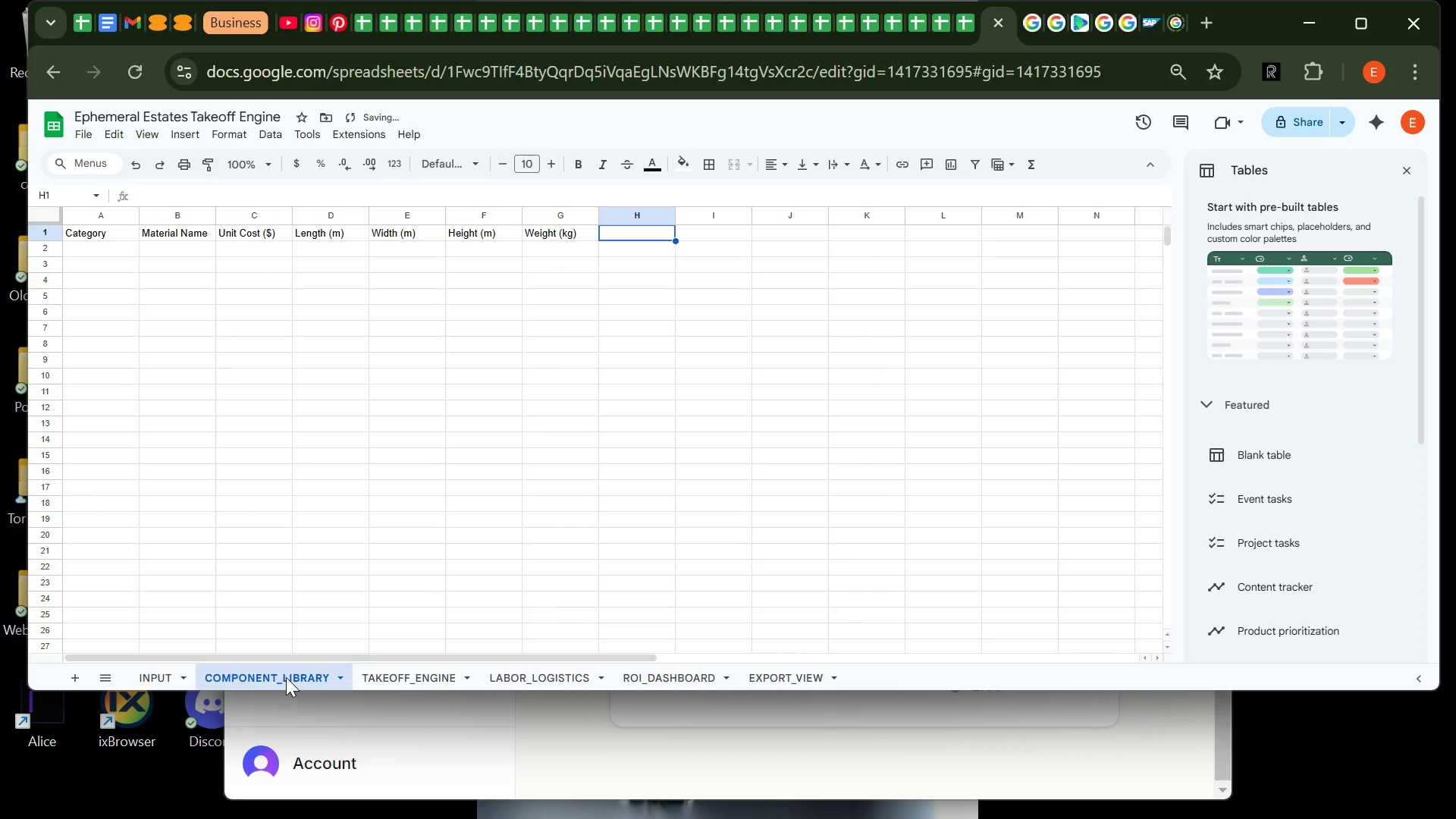 
wait(6.95)
 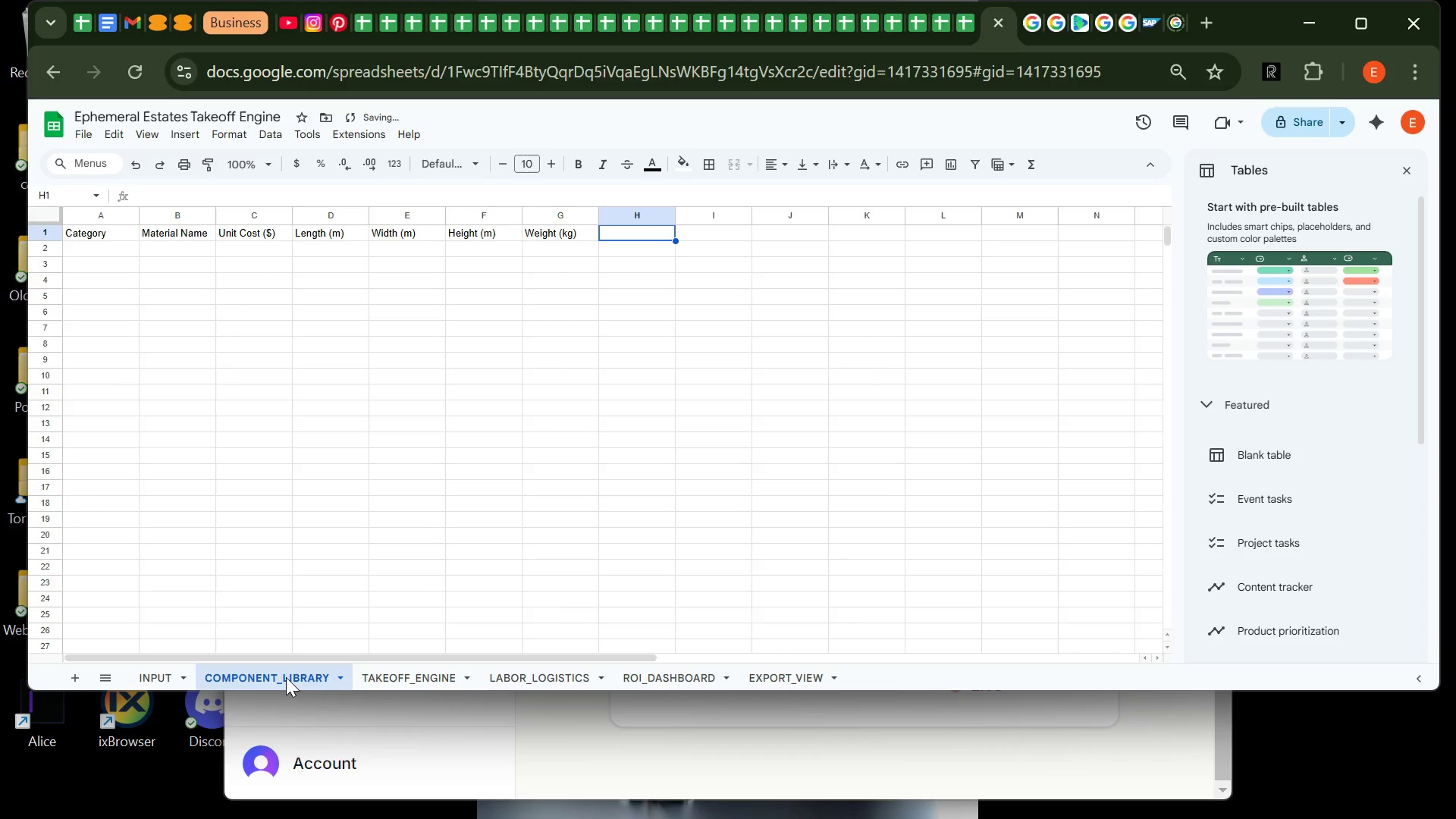 
type(Unit Type)
 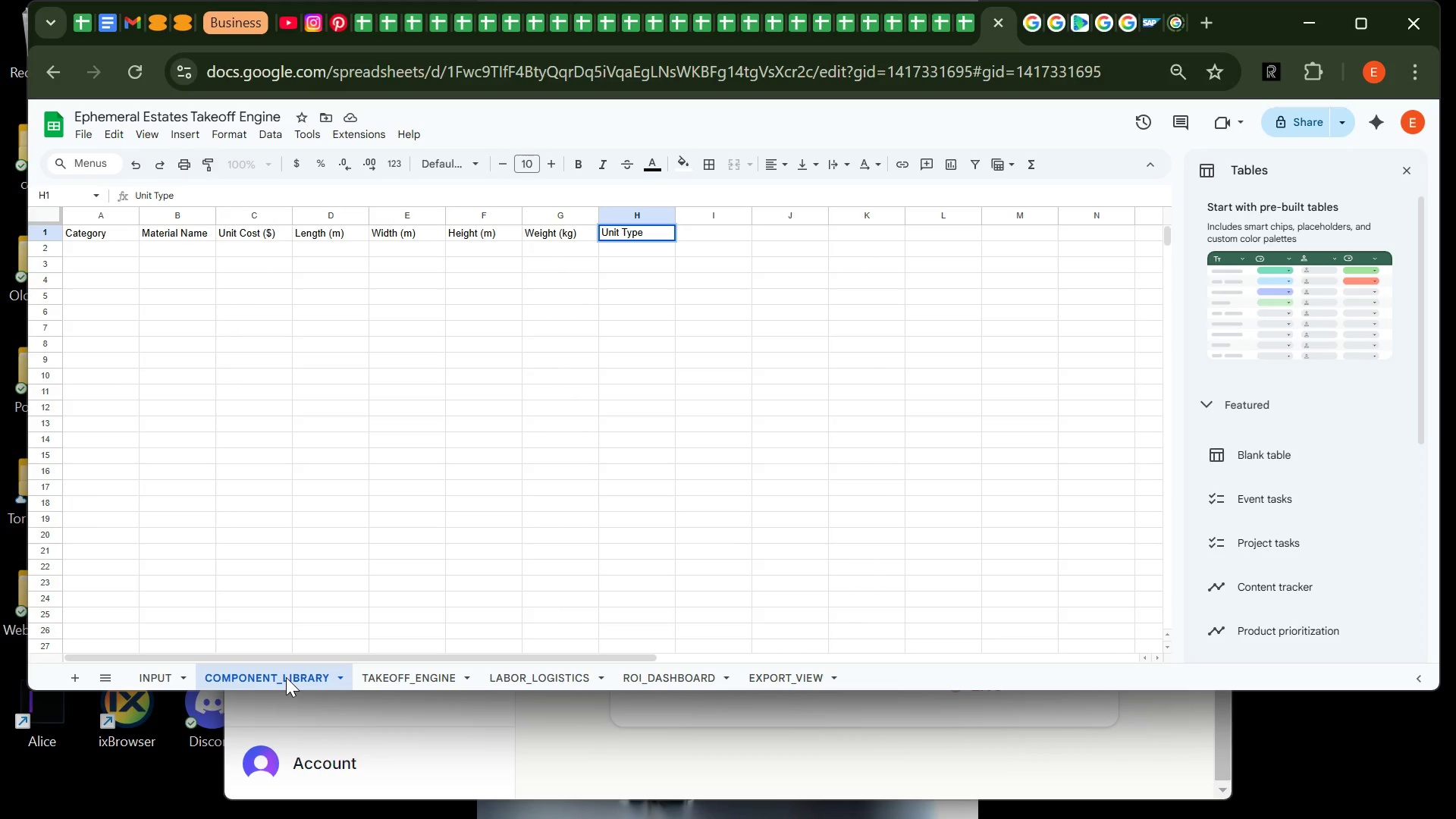 
key(Enter)
 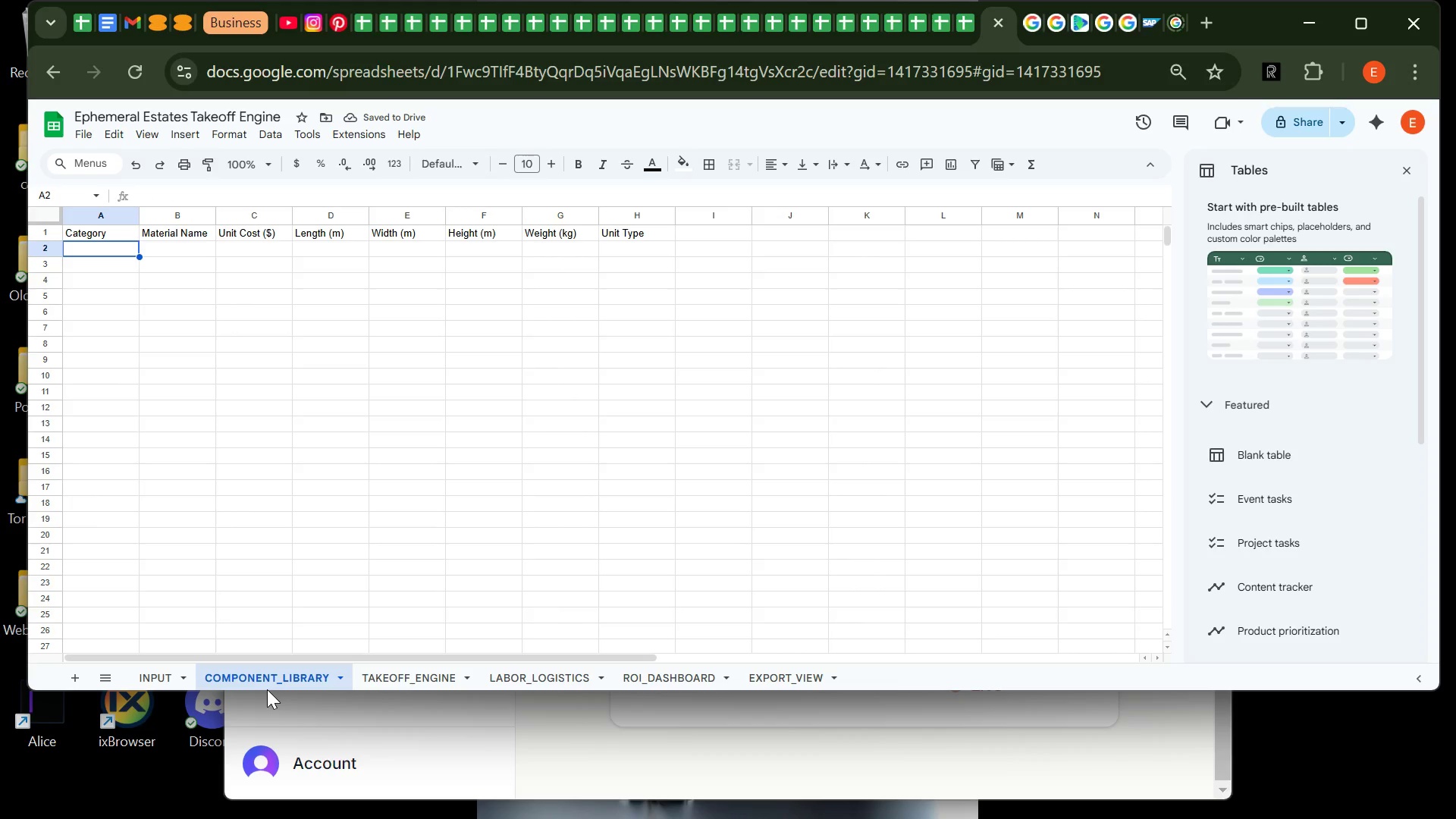 
wait(8.33)
 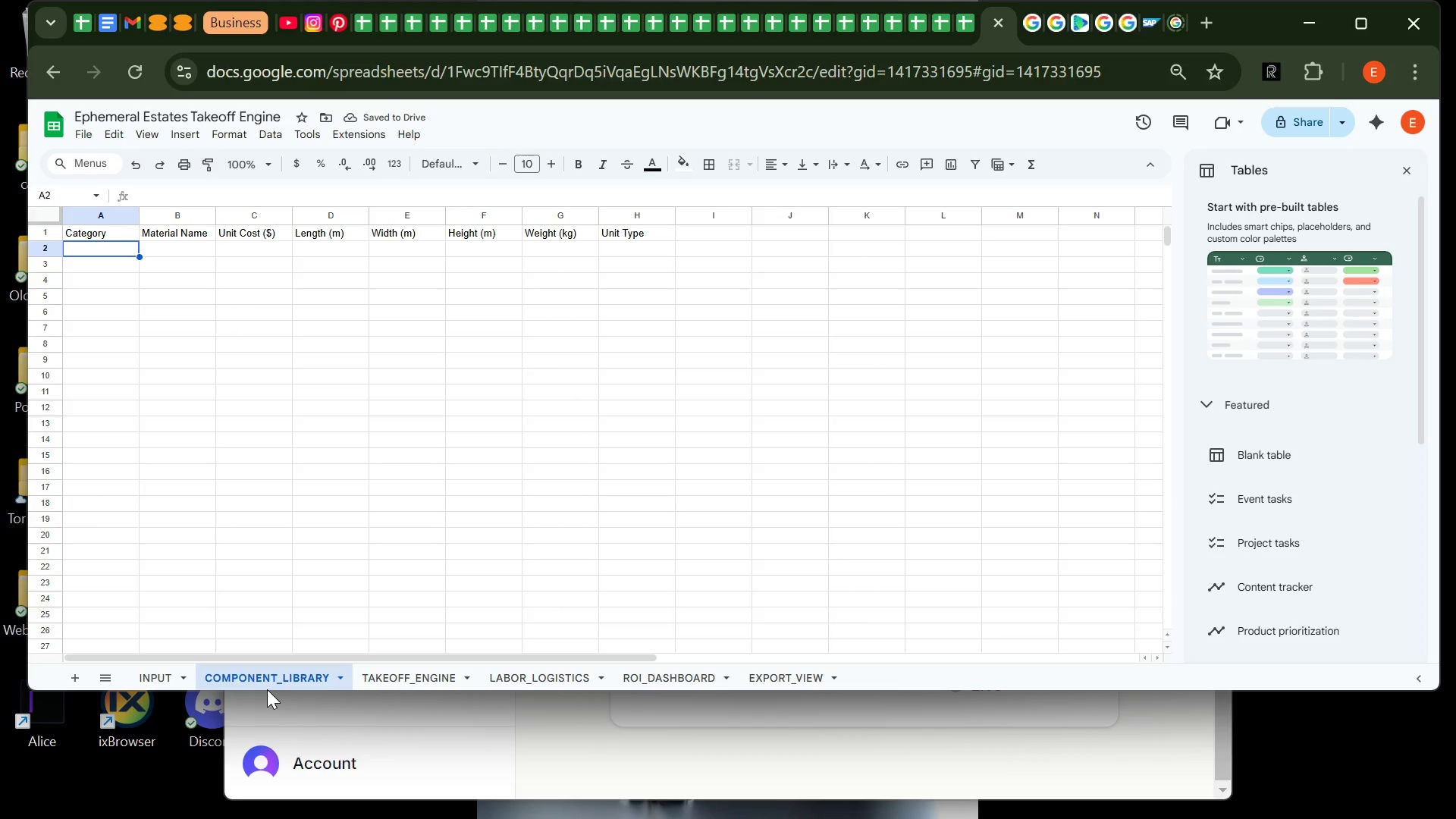 
left_click([99, 234])
 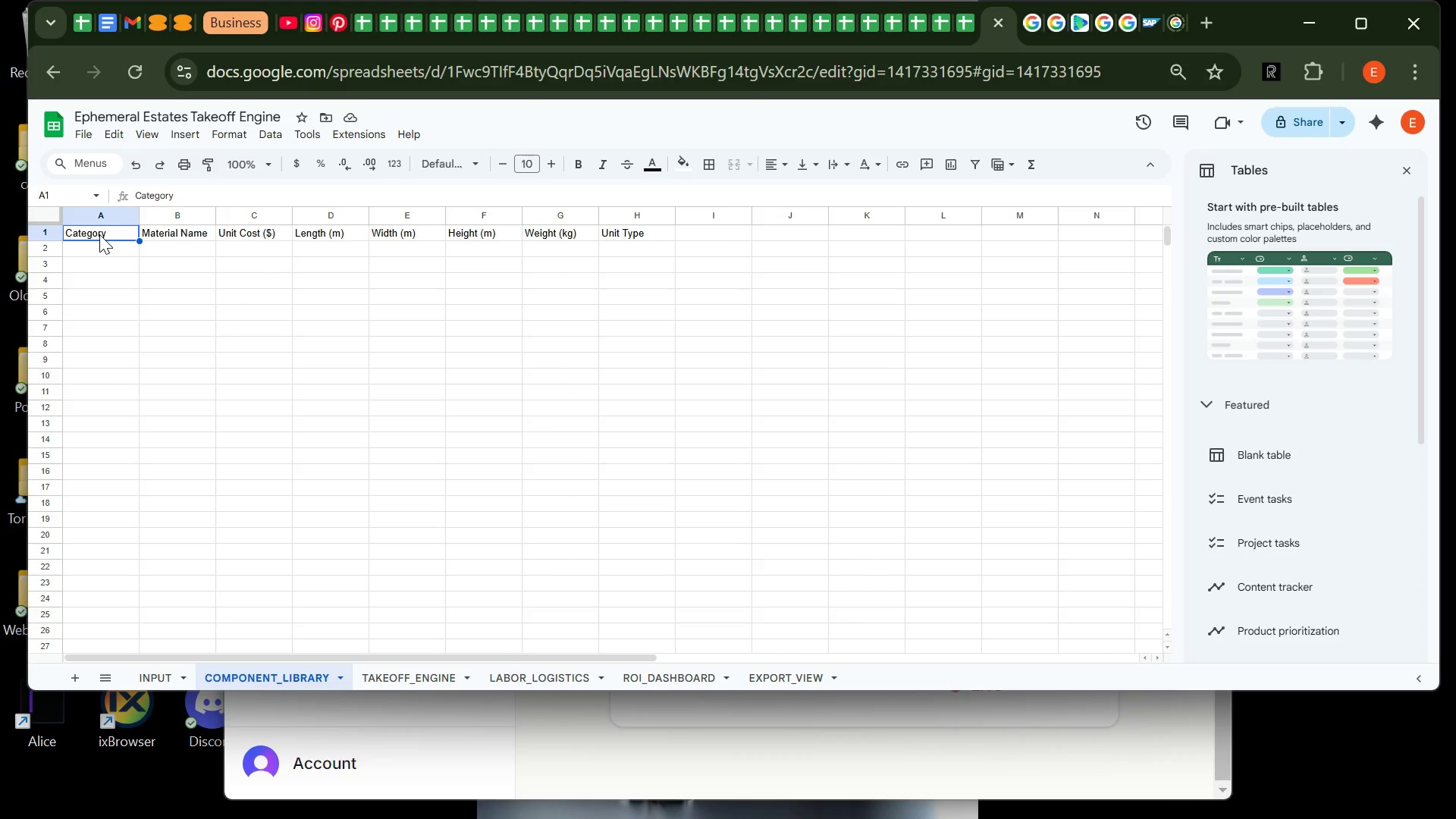 
left_click_drag(start_coordinate=[99, 234], to_coordinate=[634, 231])
 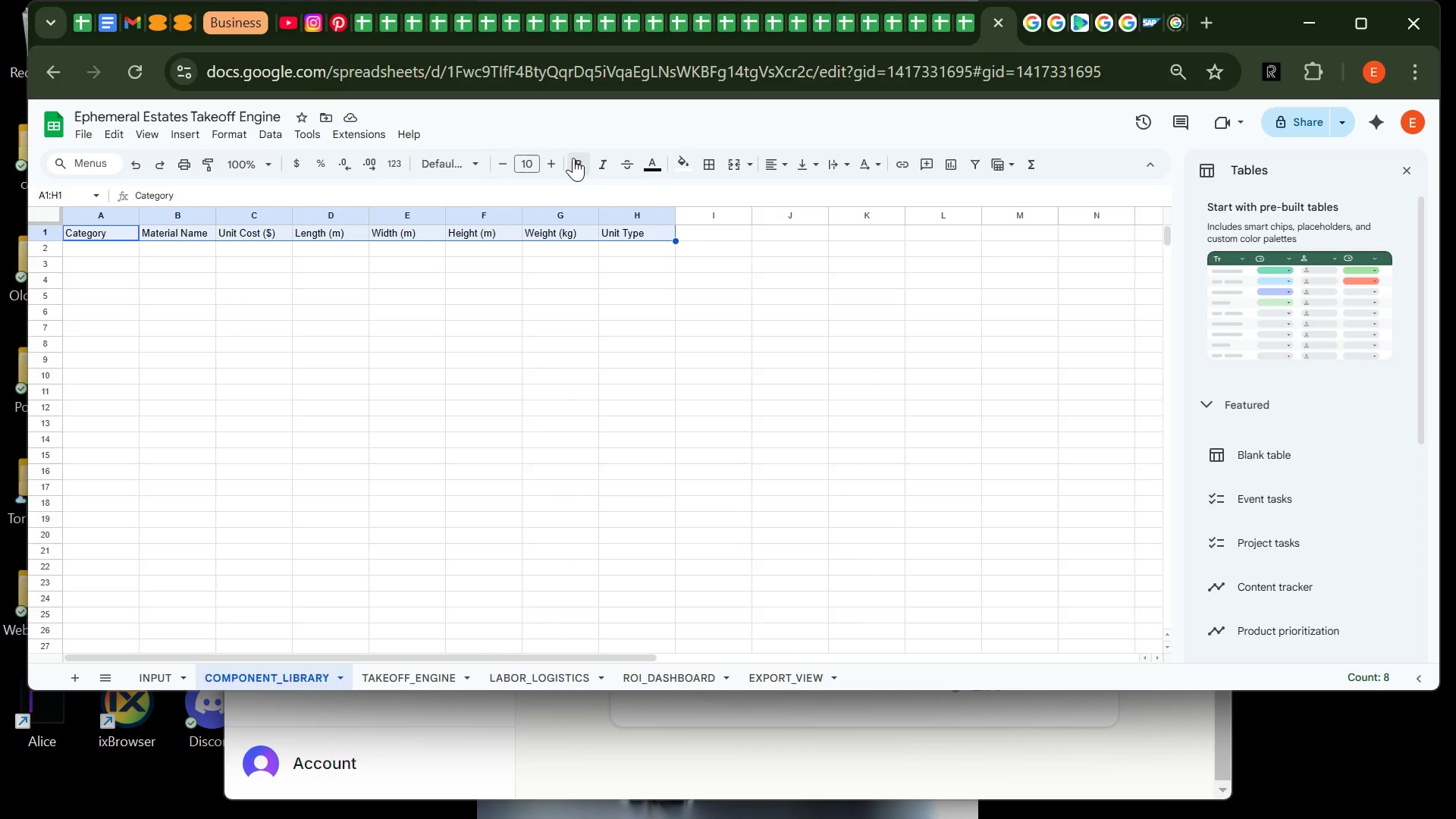 
left_click([573, 159])
 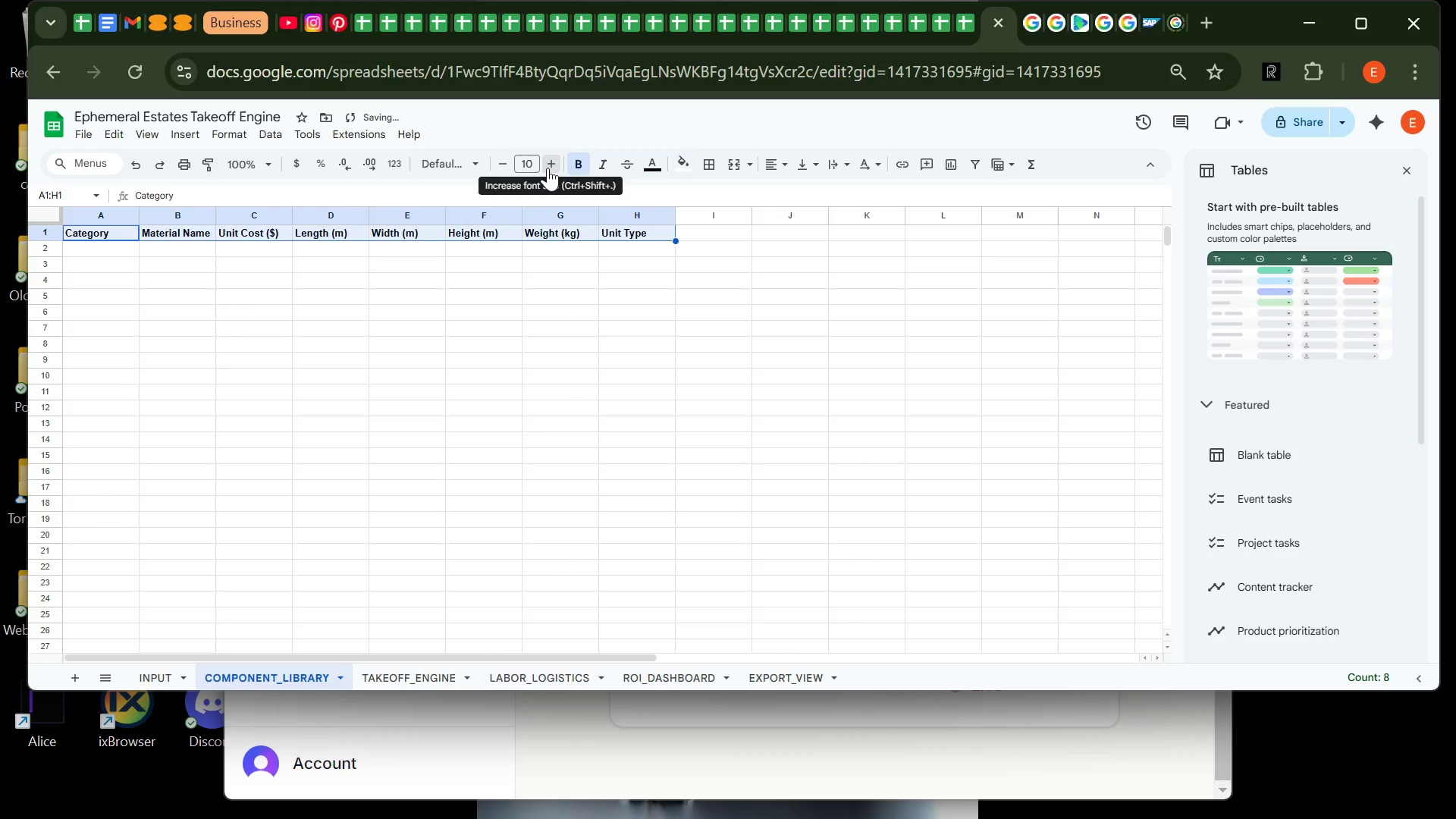 
double_click([548, 168])
 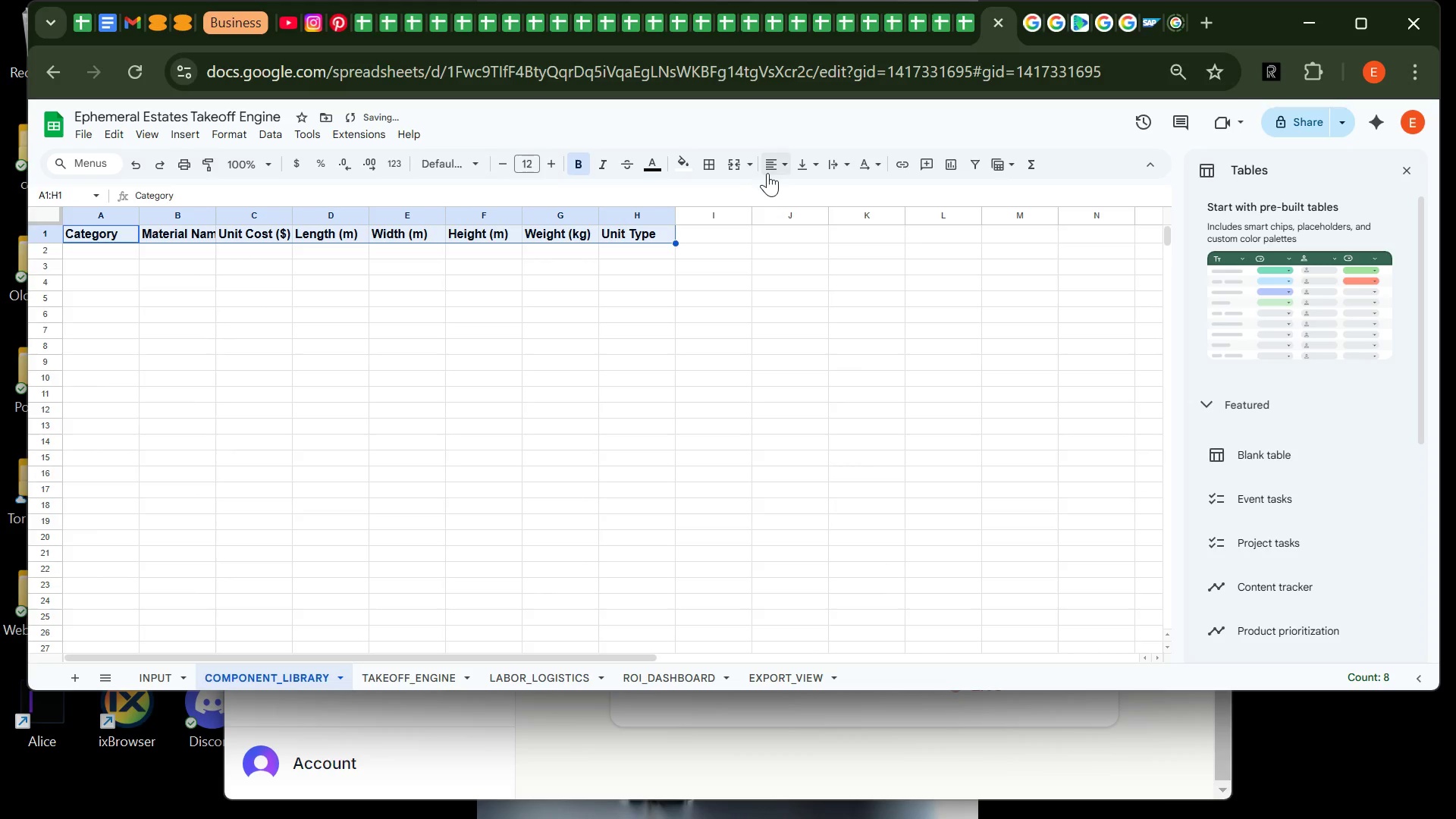 
left_click([778, 172])
 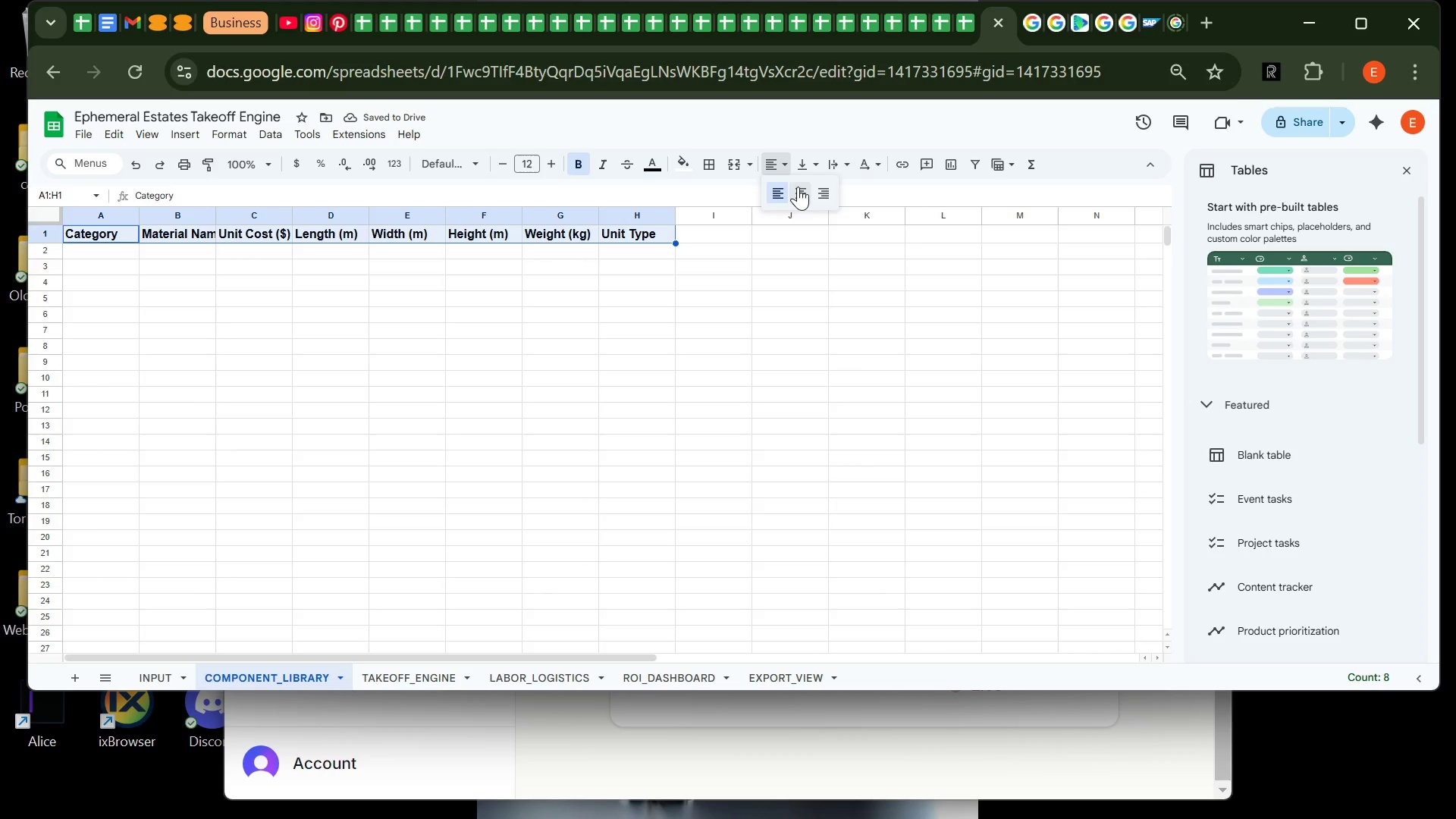 
left_click([799, 189])
 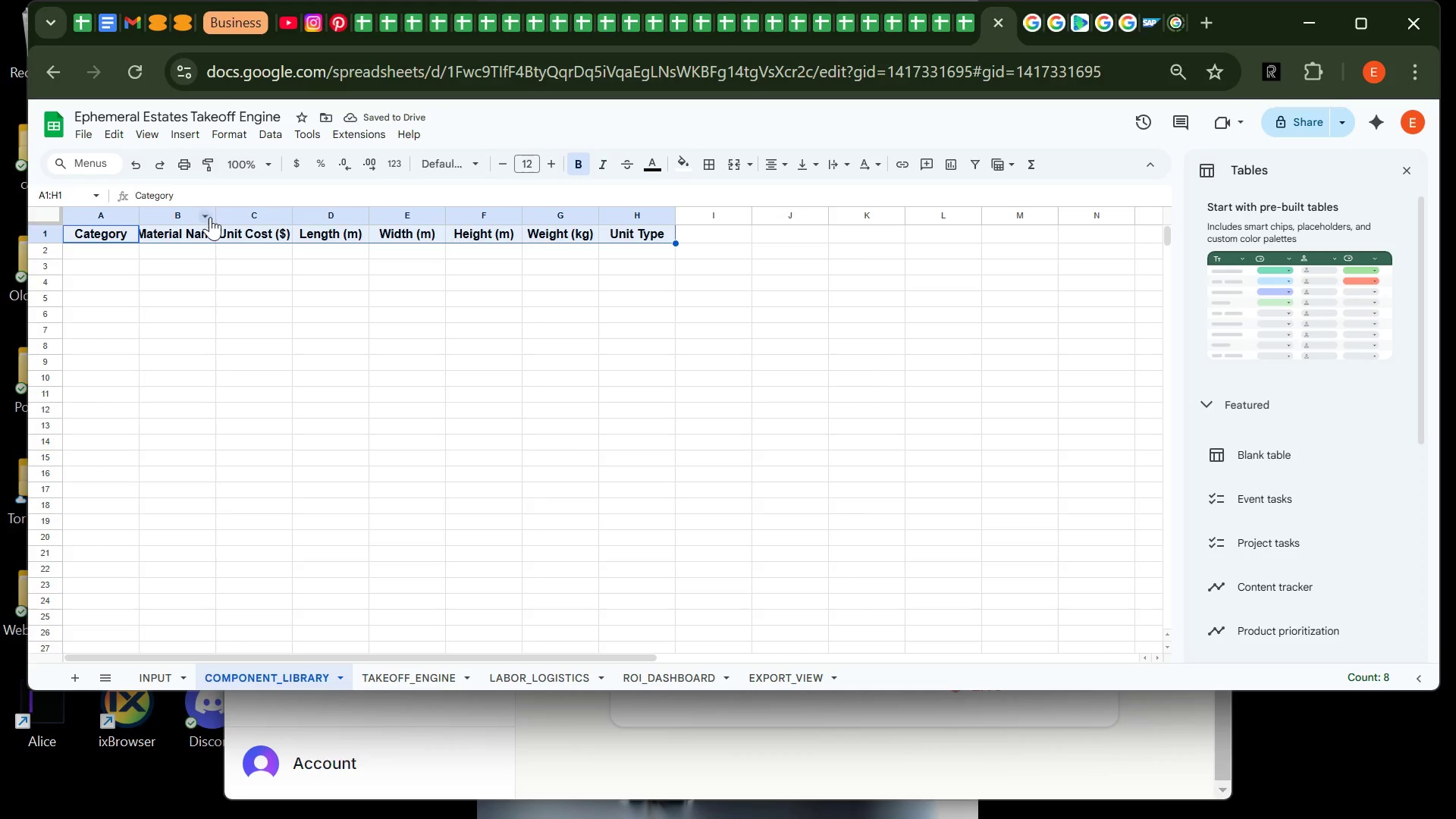 
double_click([218, 212])
 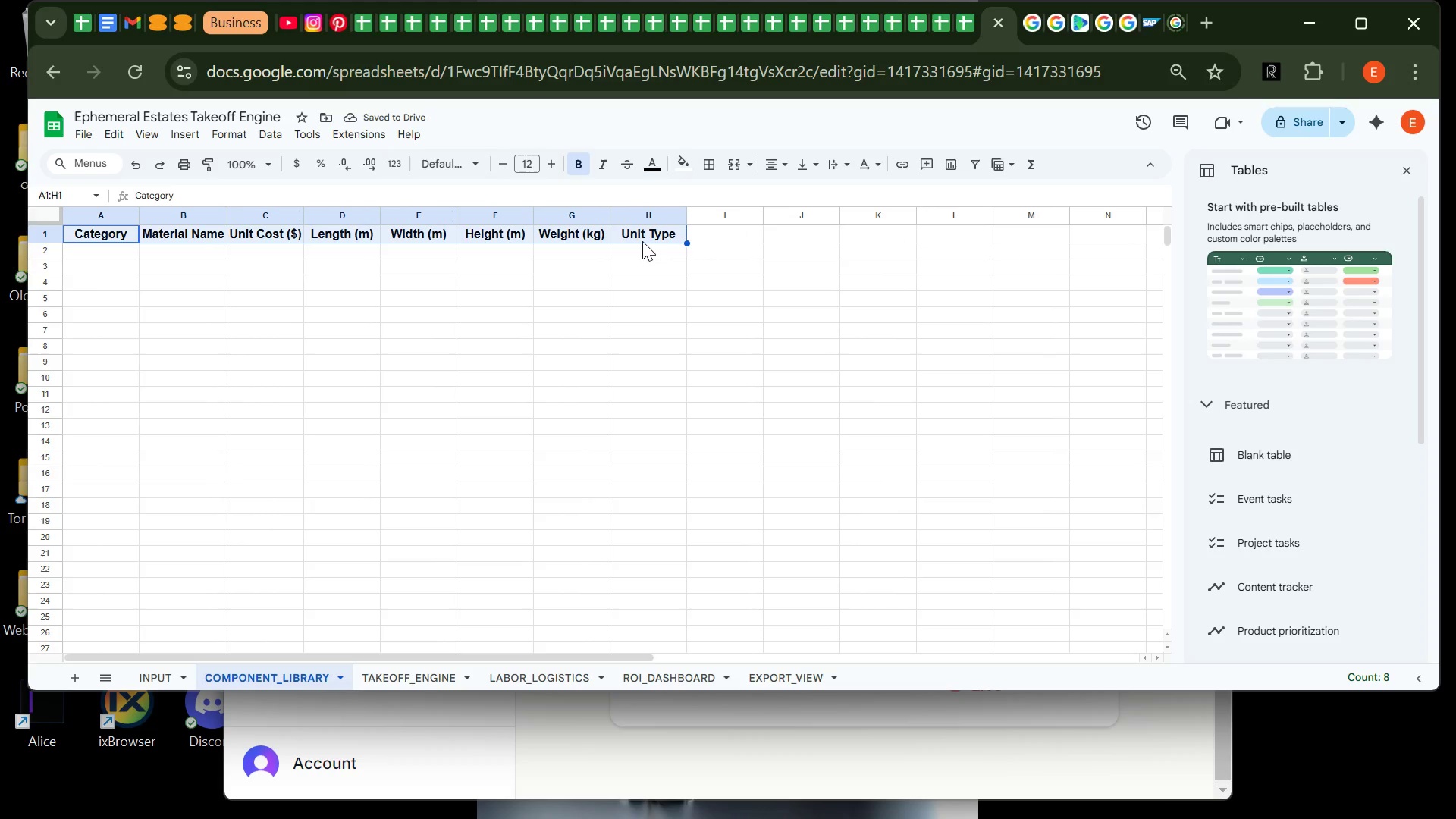 
left_click([647, 278])
 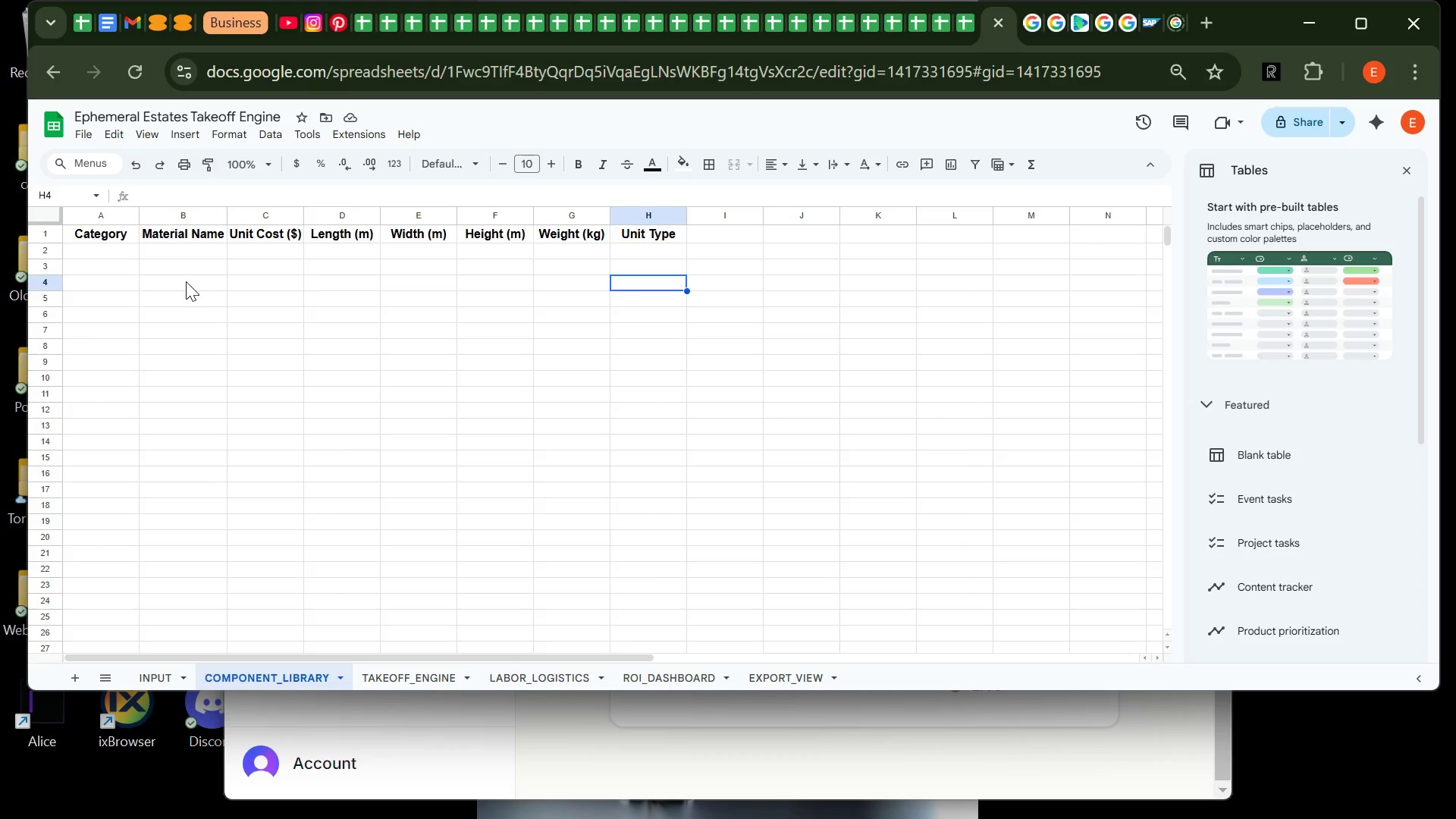 
wait(13.66)
 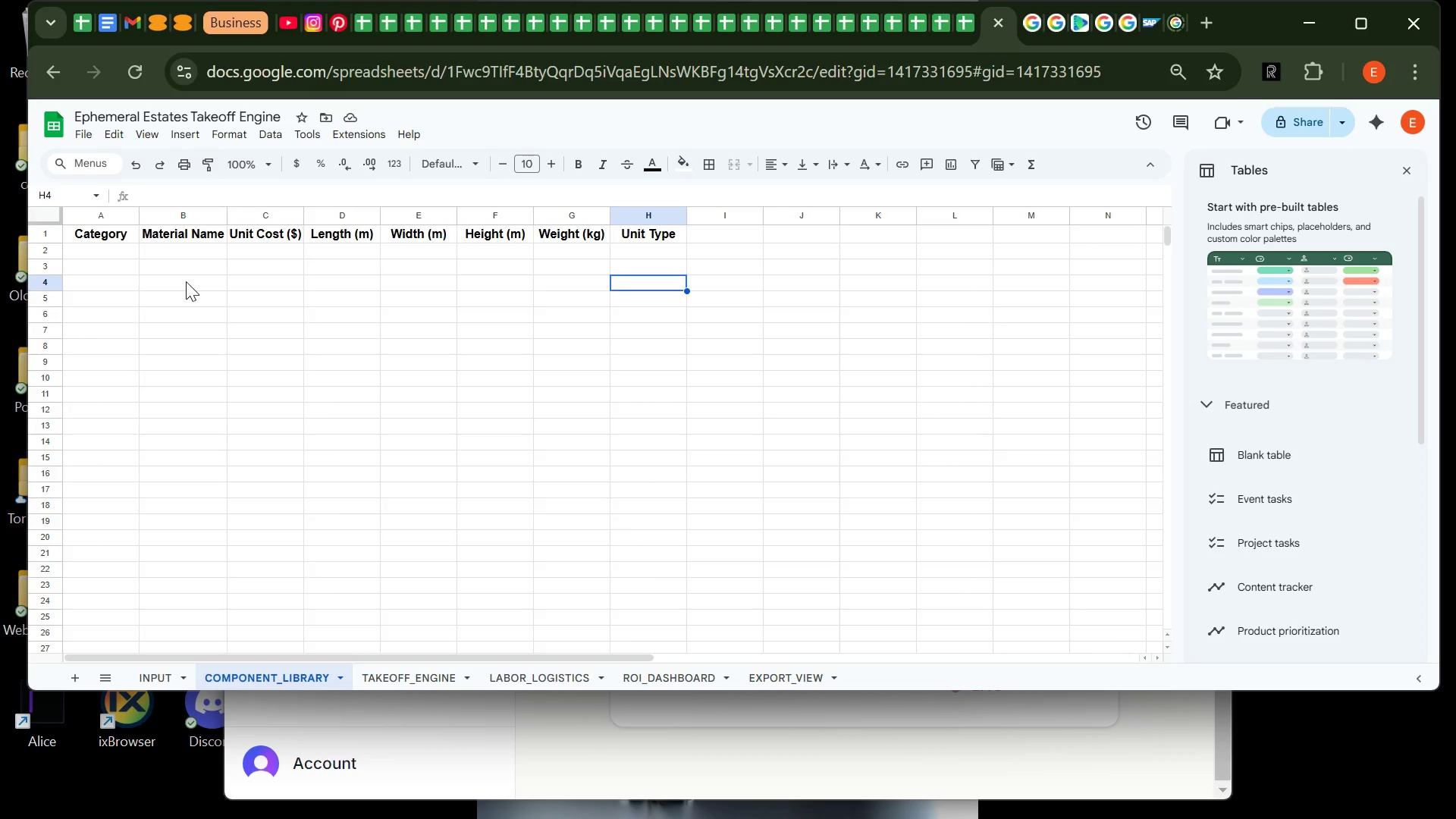 
left_click([121, 251])
 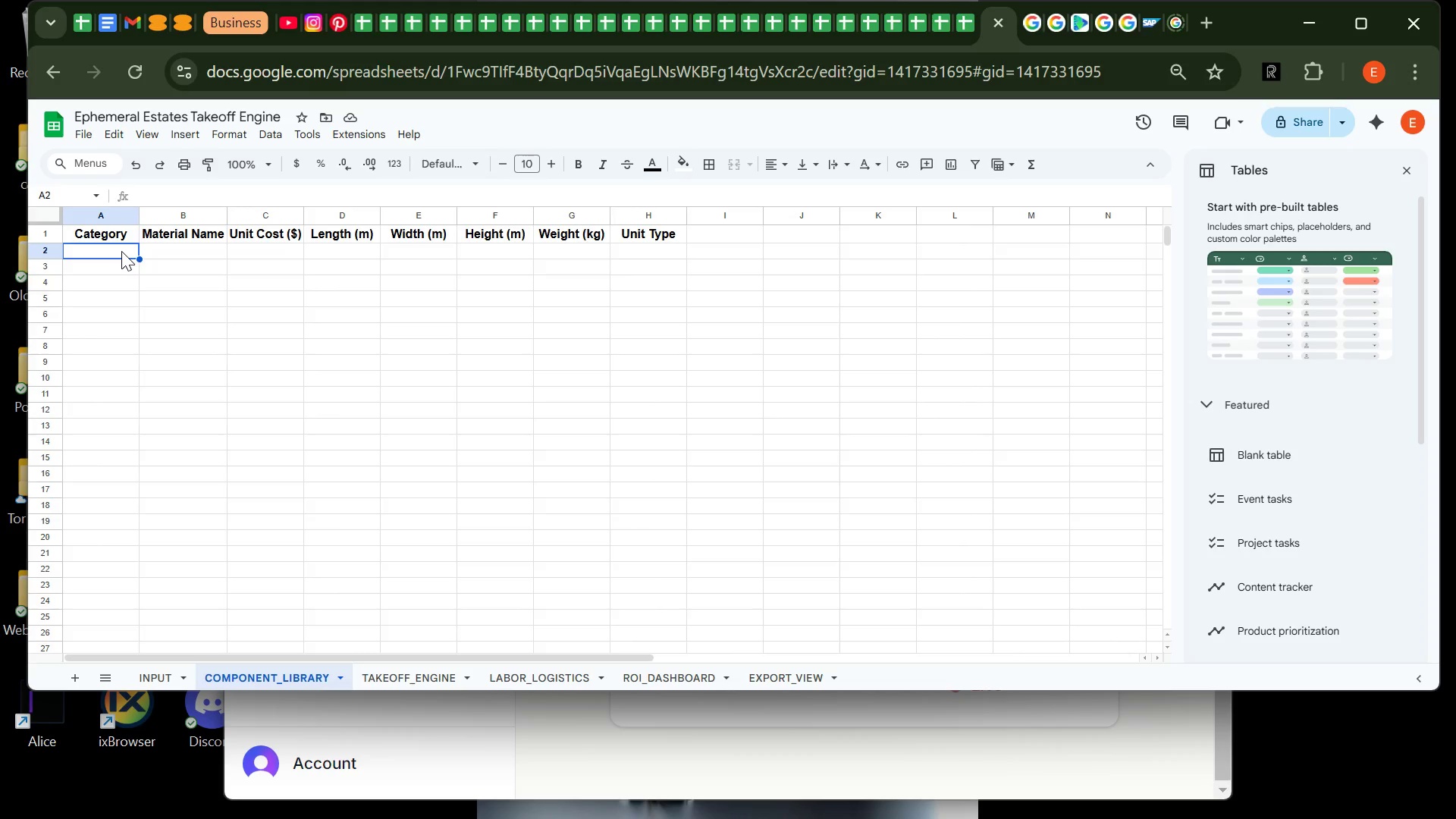 
type(Timber)
key(Tab)
type(Treated Beam A)
key(Tab)
type(45)
key(Tab)
type(3)
key(Tab)
type(0.2)
key(Tab)
type(0.2)
key(Tab)
type(25)
key(Tab)
type(Beam)
 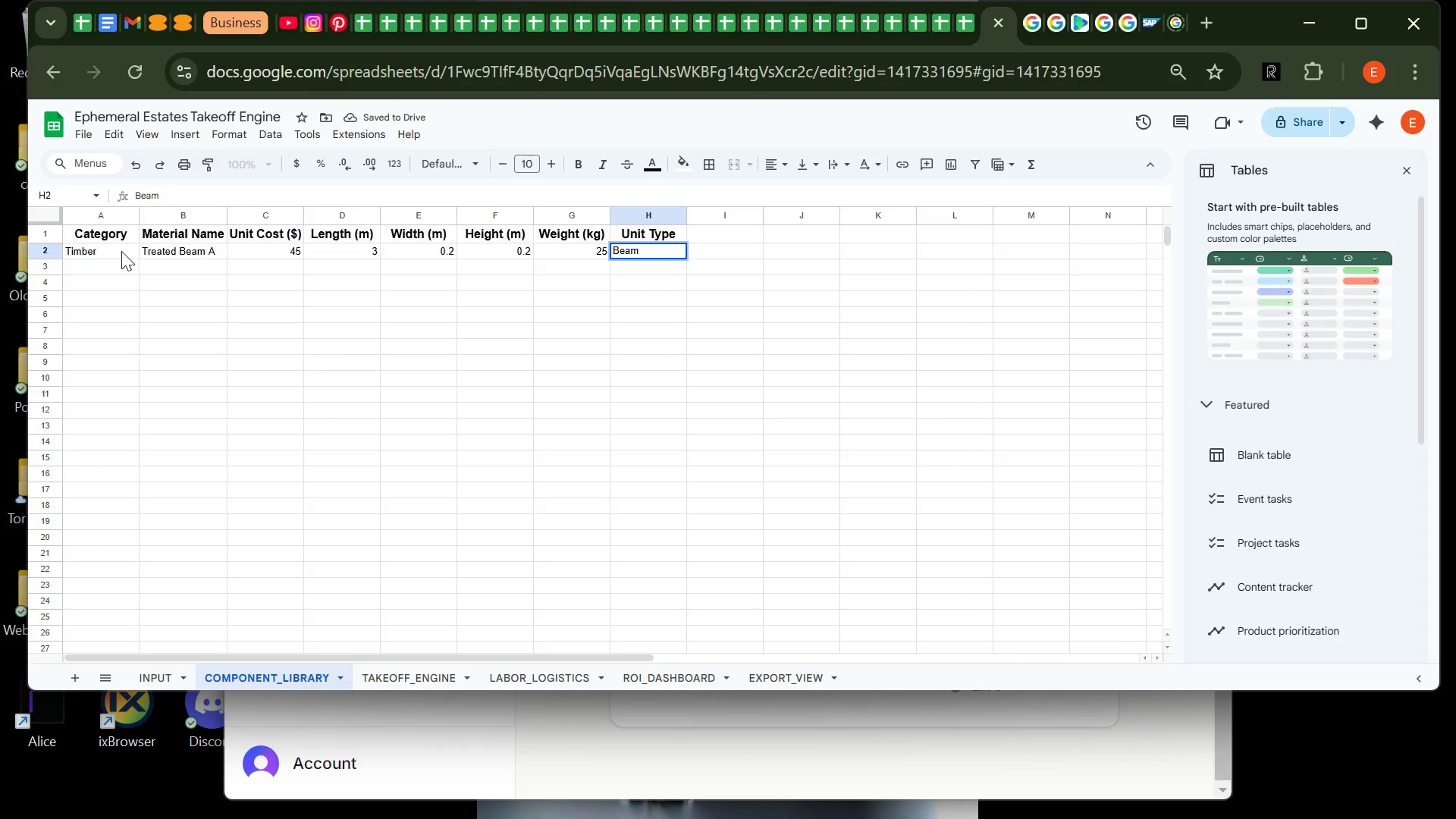 
key(Enter)
 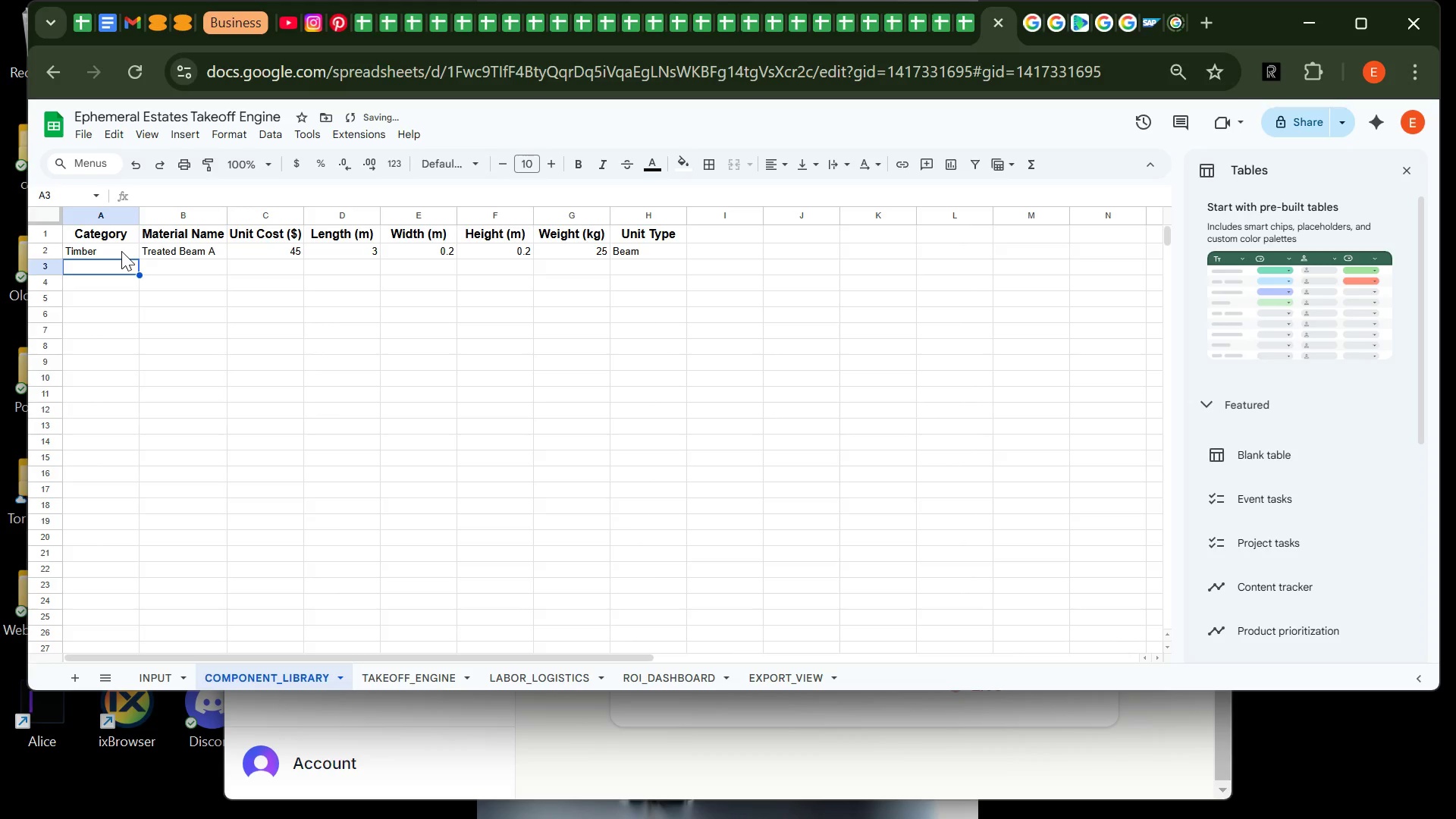 
type(Glass)
key(Tab)
type(Tempered Panel A)
key(Tab)
type(120)
key(Tab)
type(2)
key(Tab)
type(1)
key(Tab)
type(0.01)
key(Tab)
type(40)
key(Tab)
type(Panel)
 